 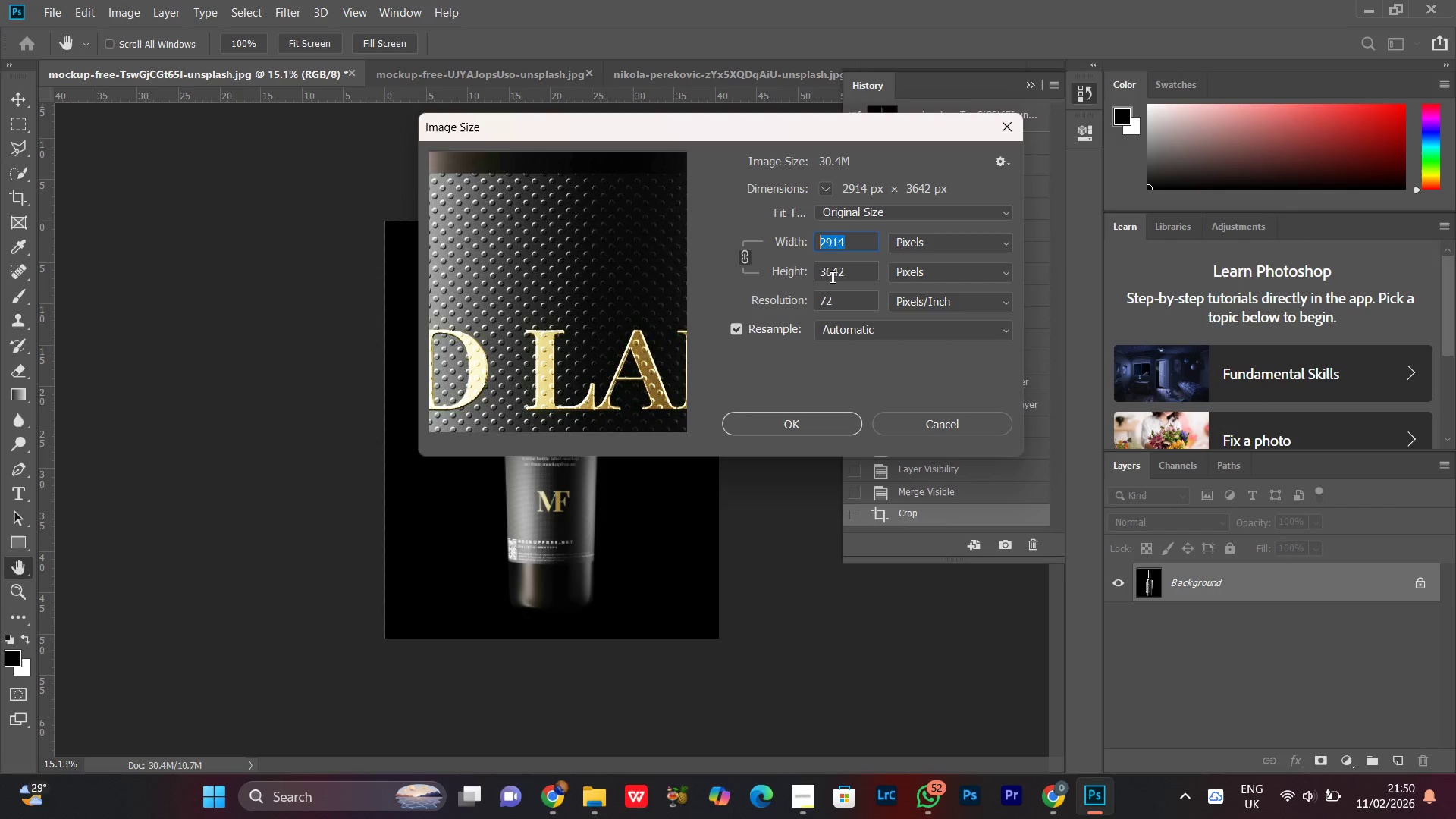 
type(1200)
 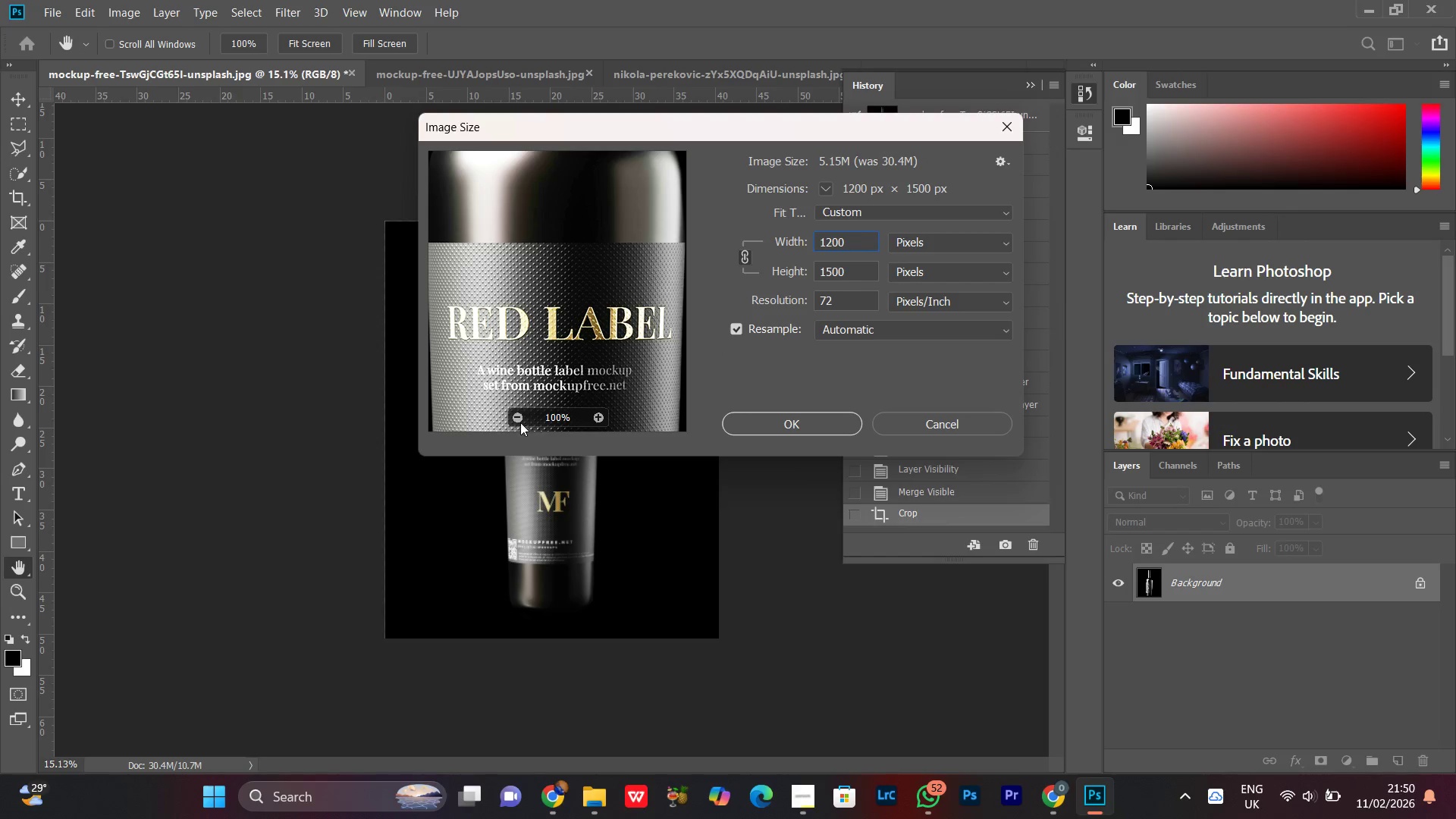 
double_click([516, 421])
 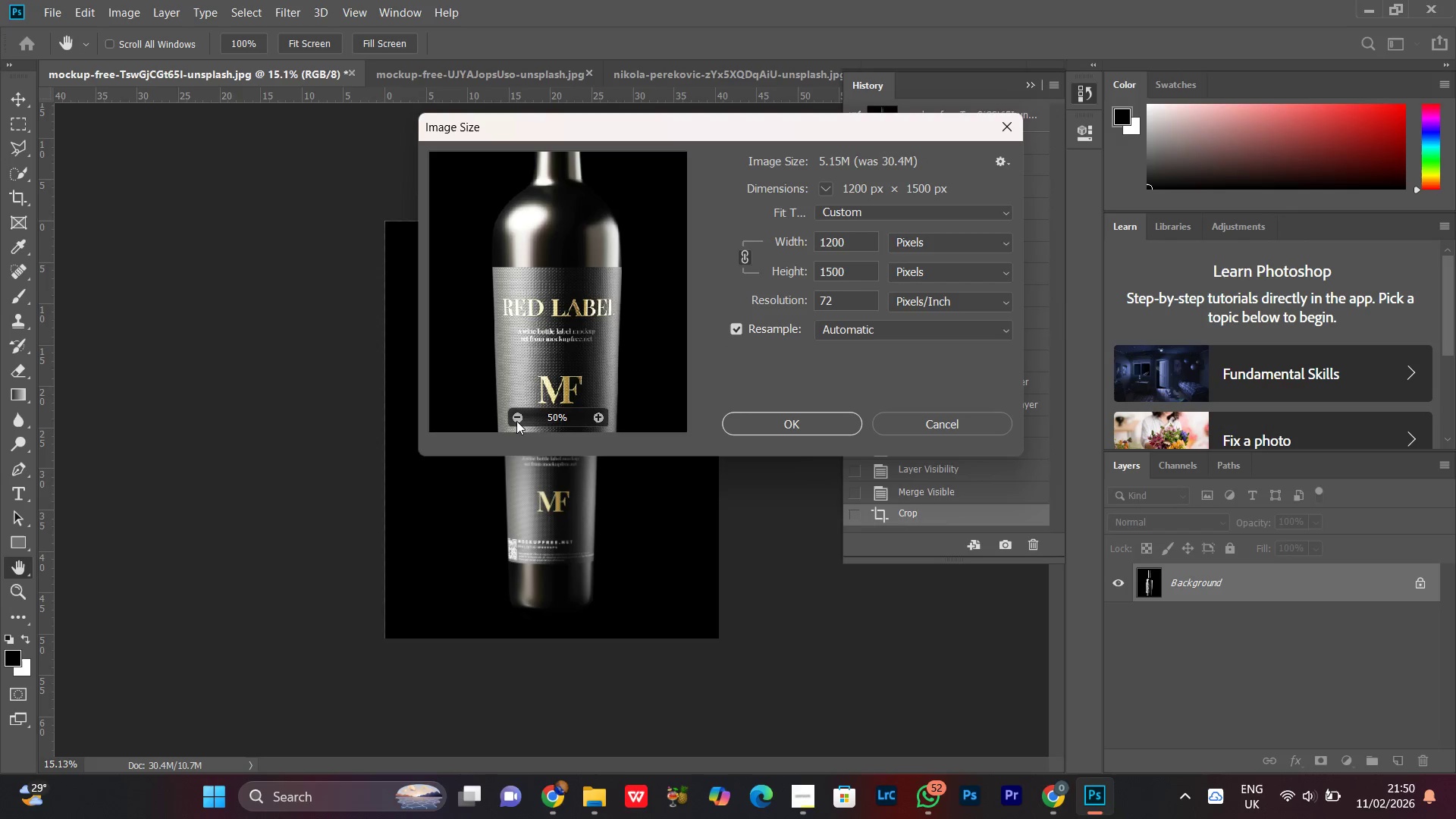 
triple_click([516, 421])
 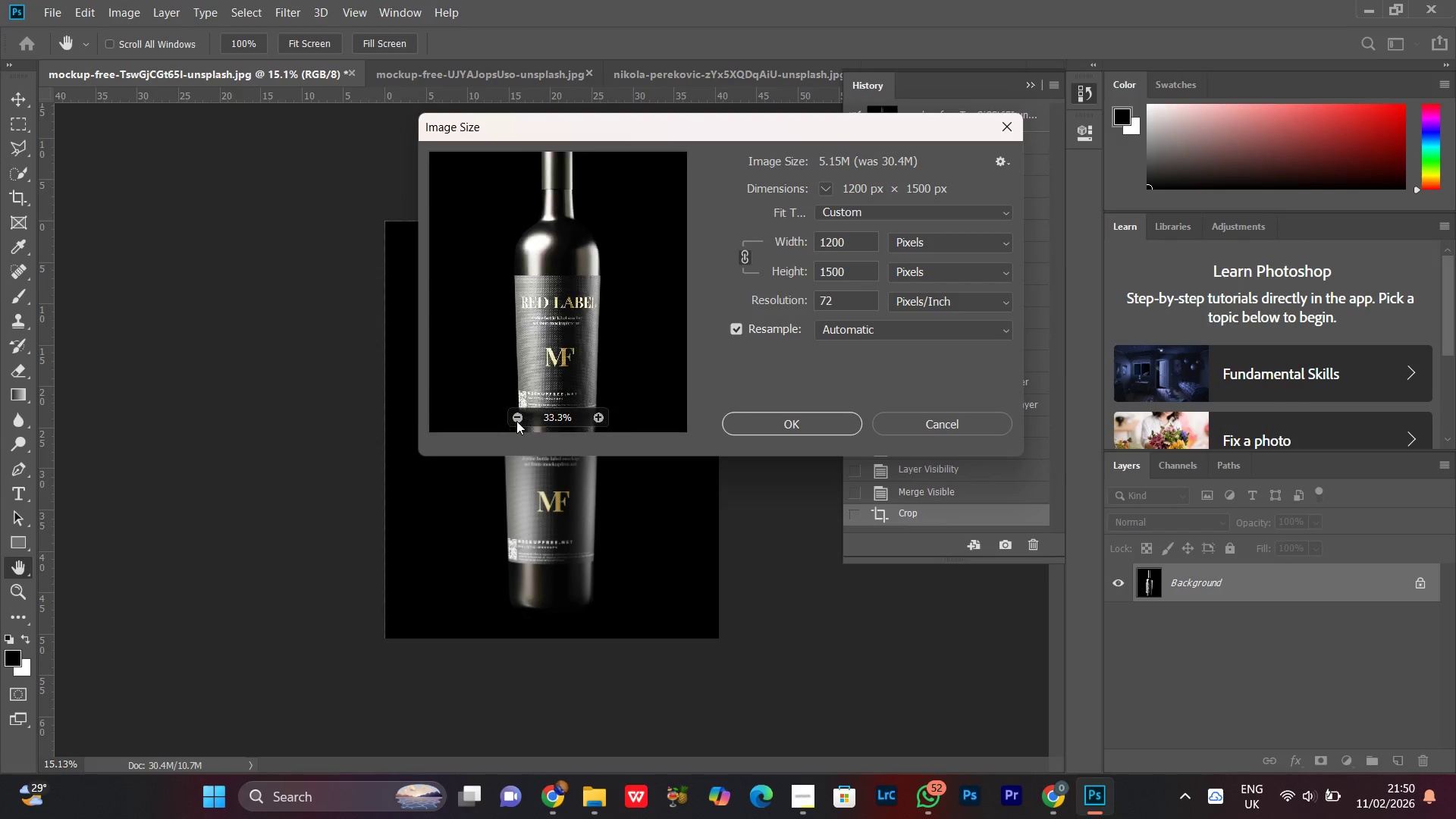 
triple_click([516, 421])
 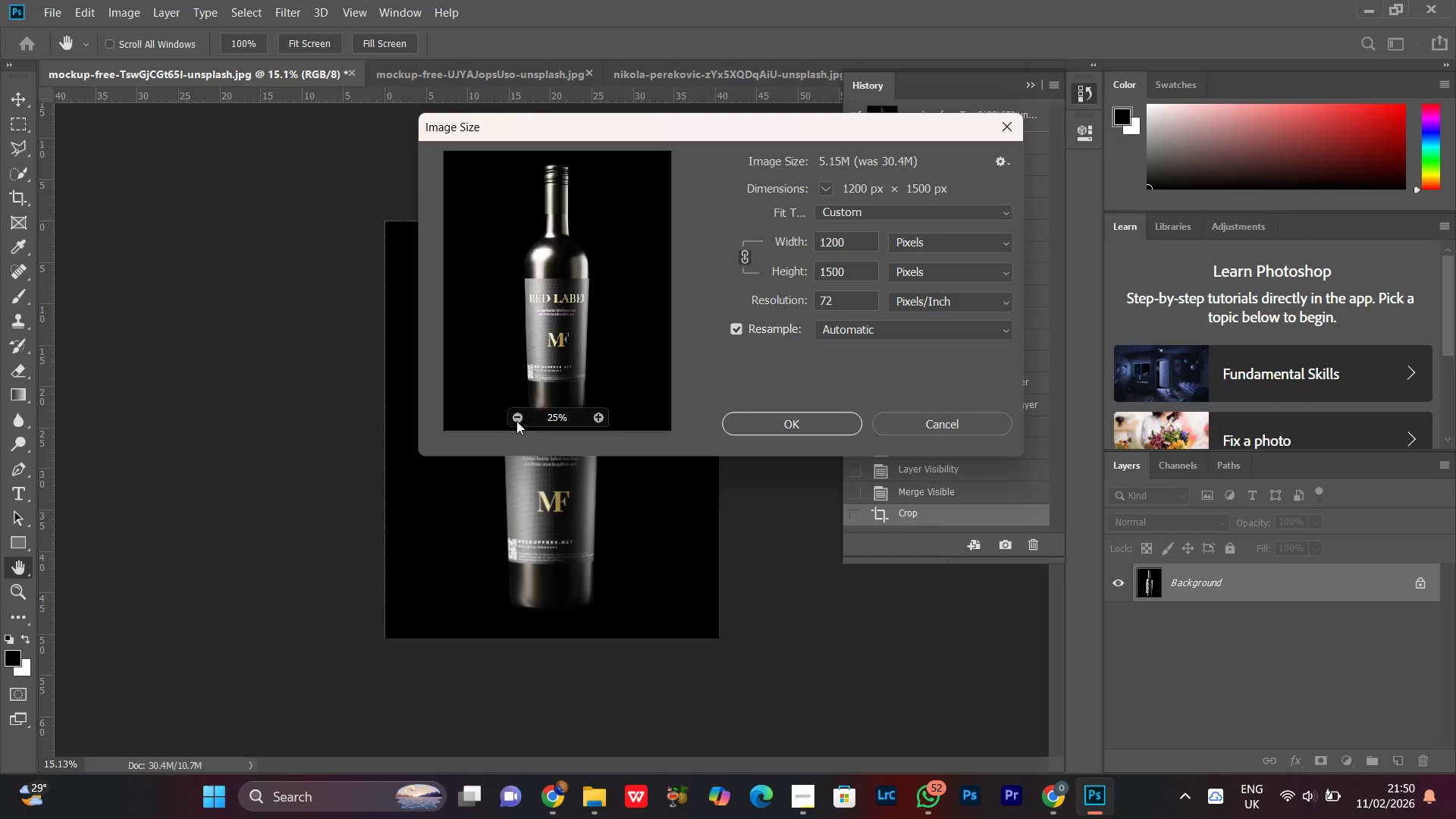 
triple_click([516, 421])
 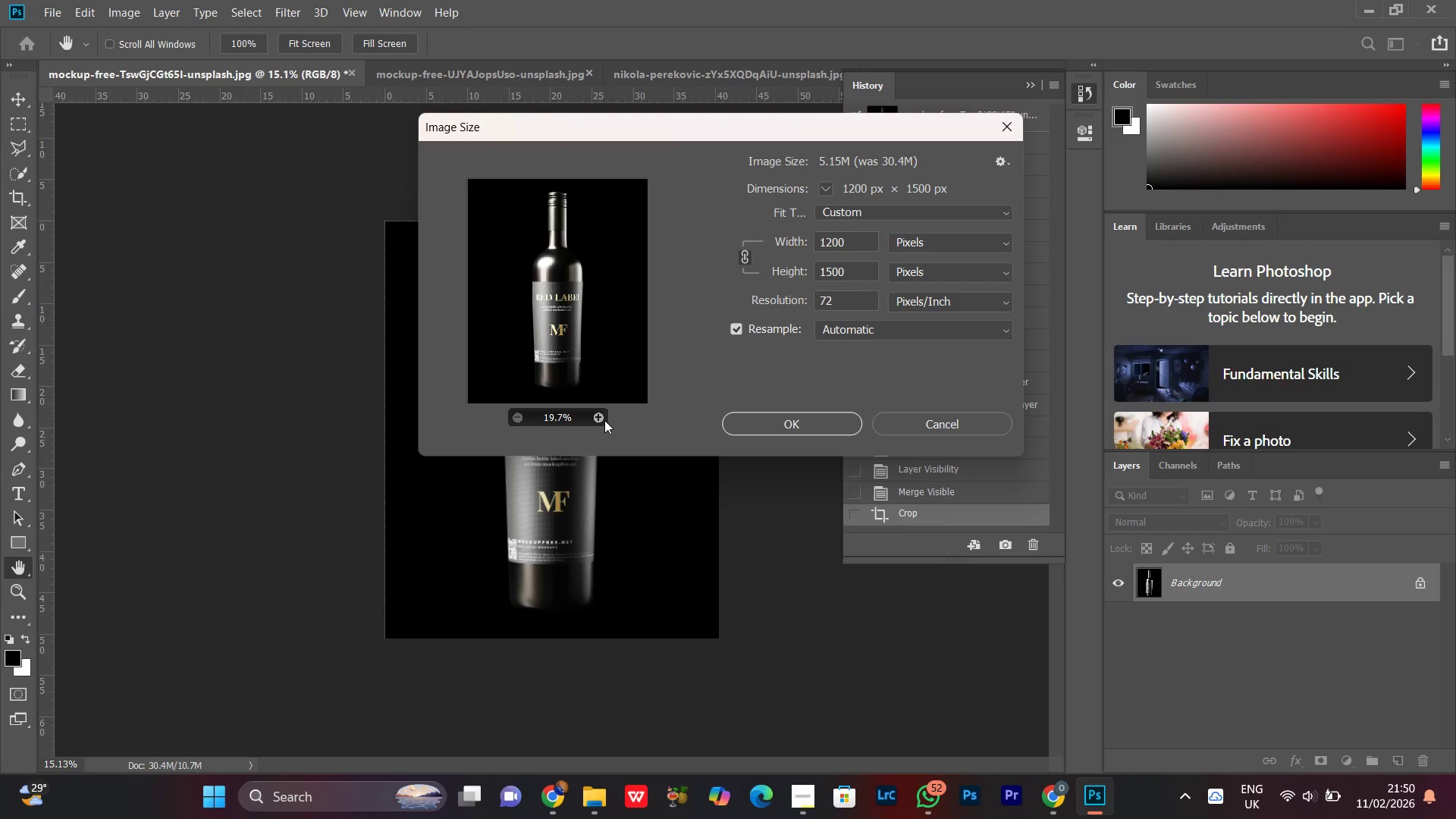 
double_click([602, 420])
 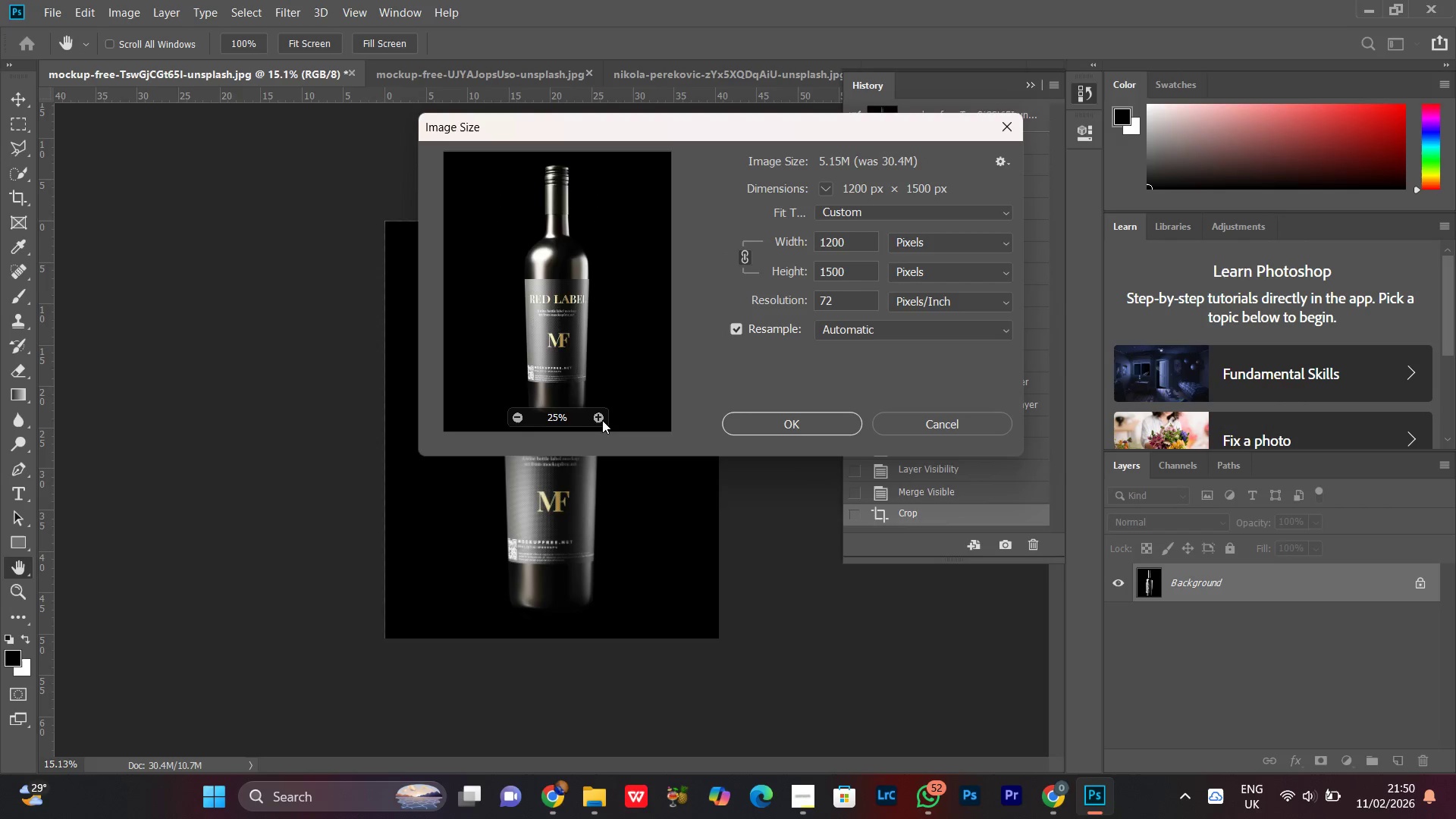 
triple_click([602, 420])
 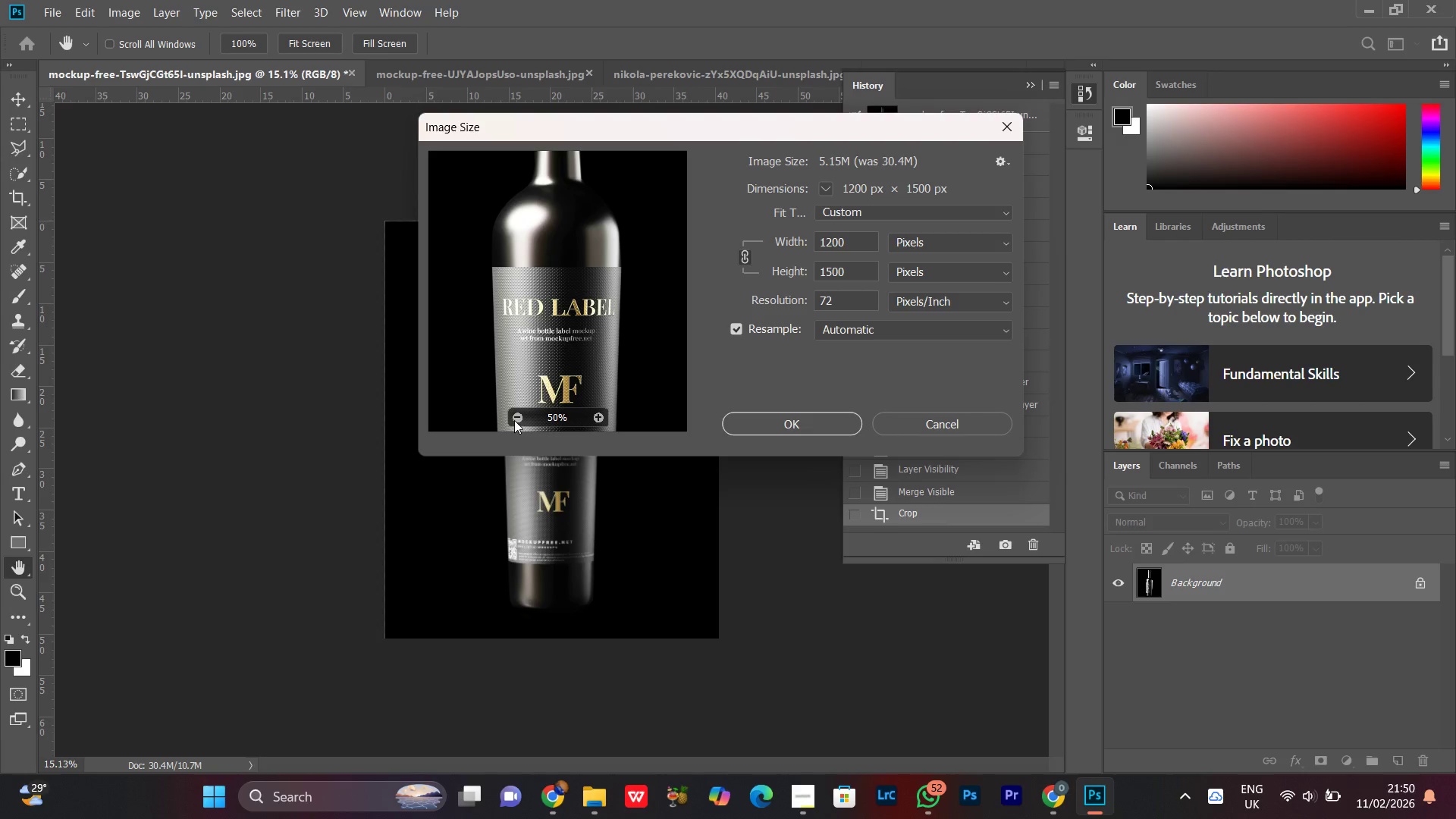 
double_click([514, 420])
 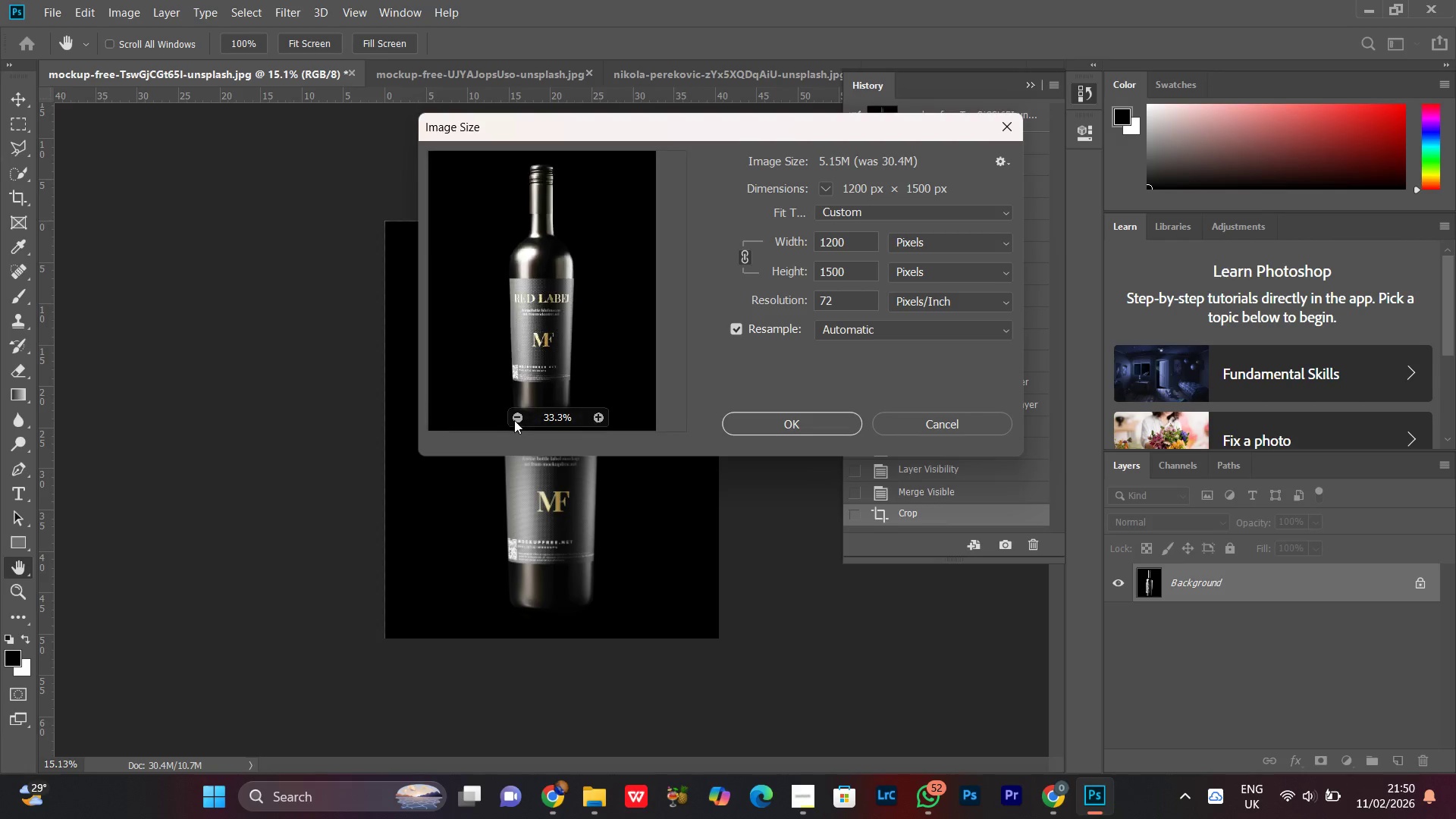 
triple_click([514, 420])
 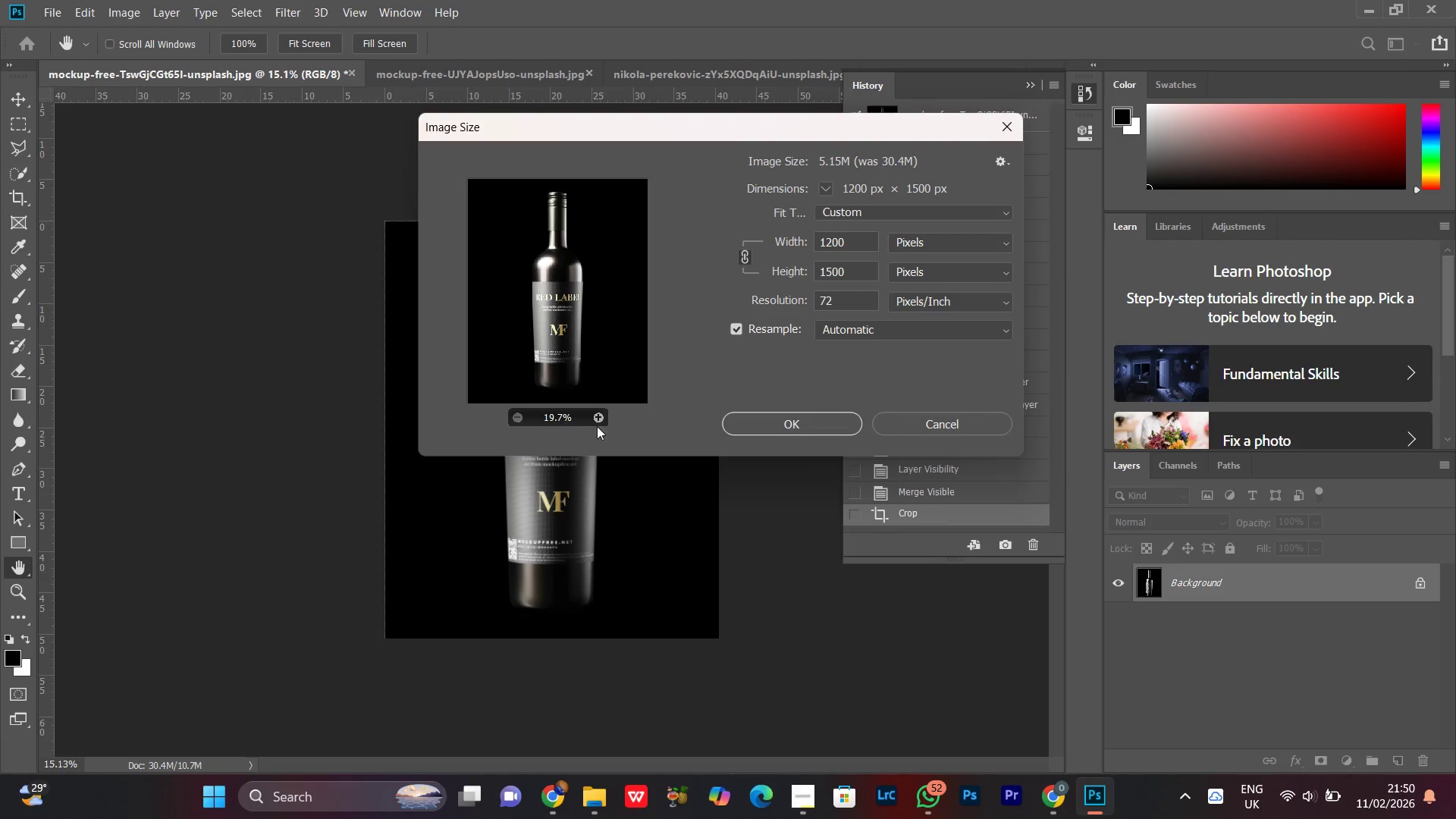 
left_click([600, 412])
 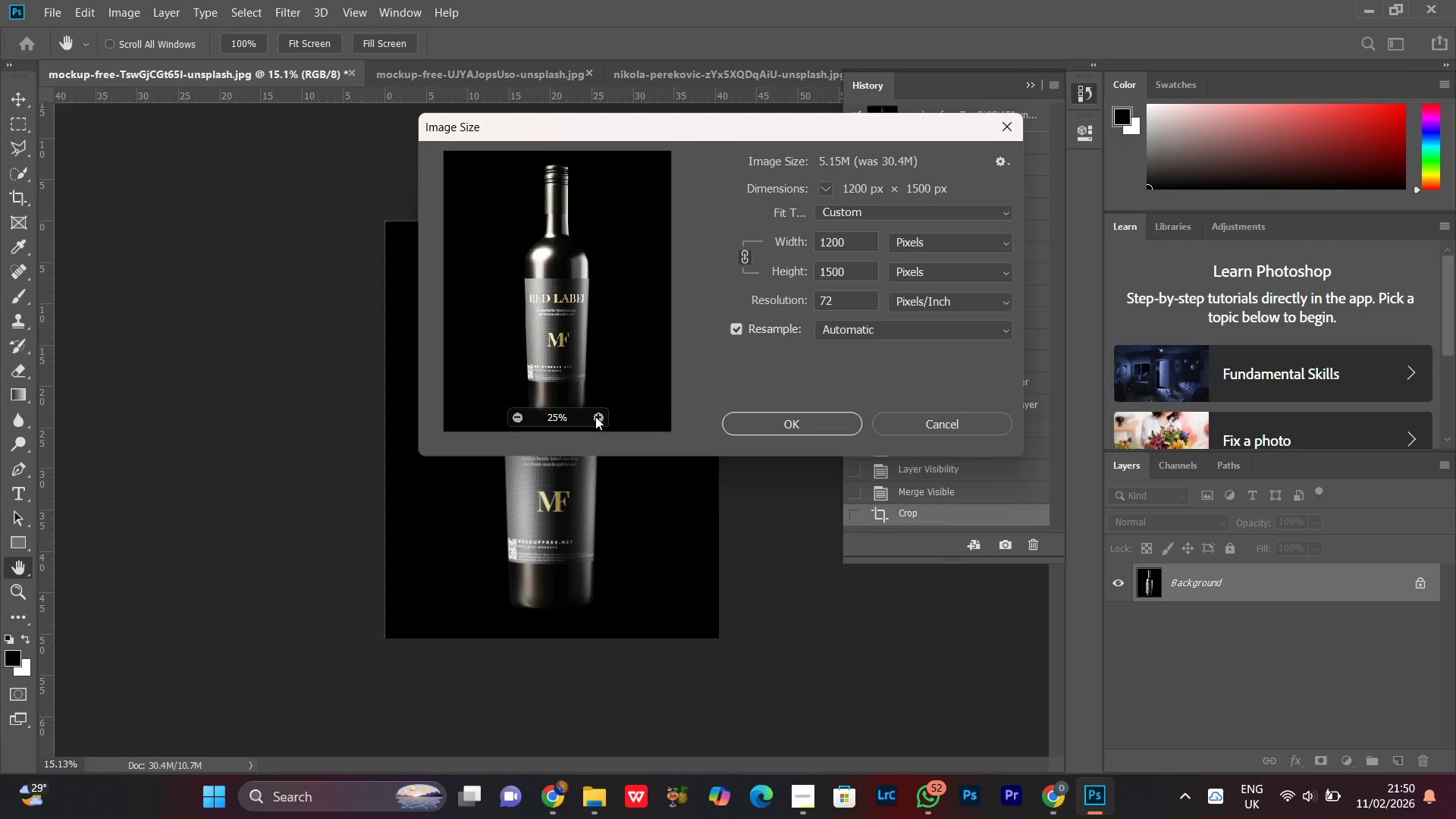 
triple_click([595, 416])
 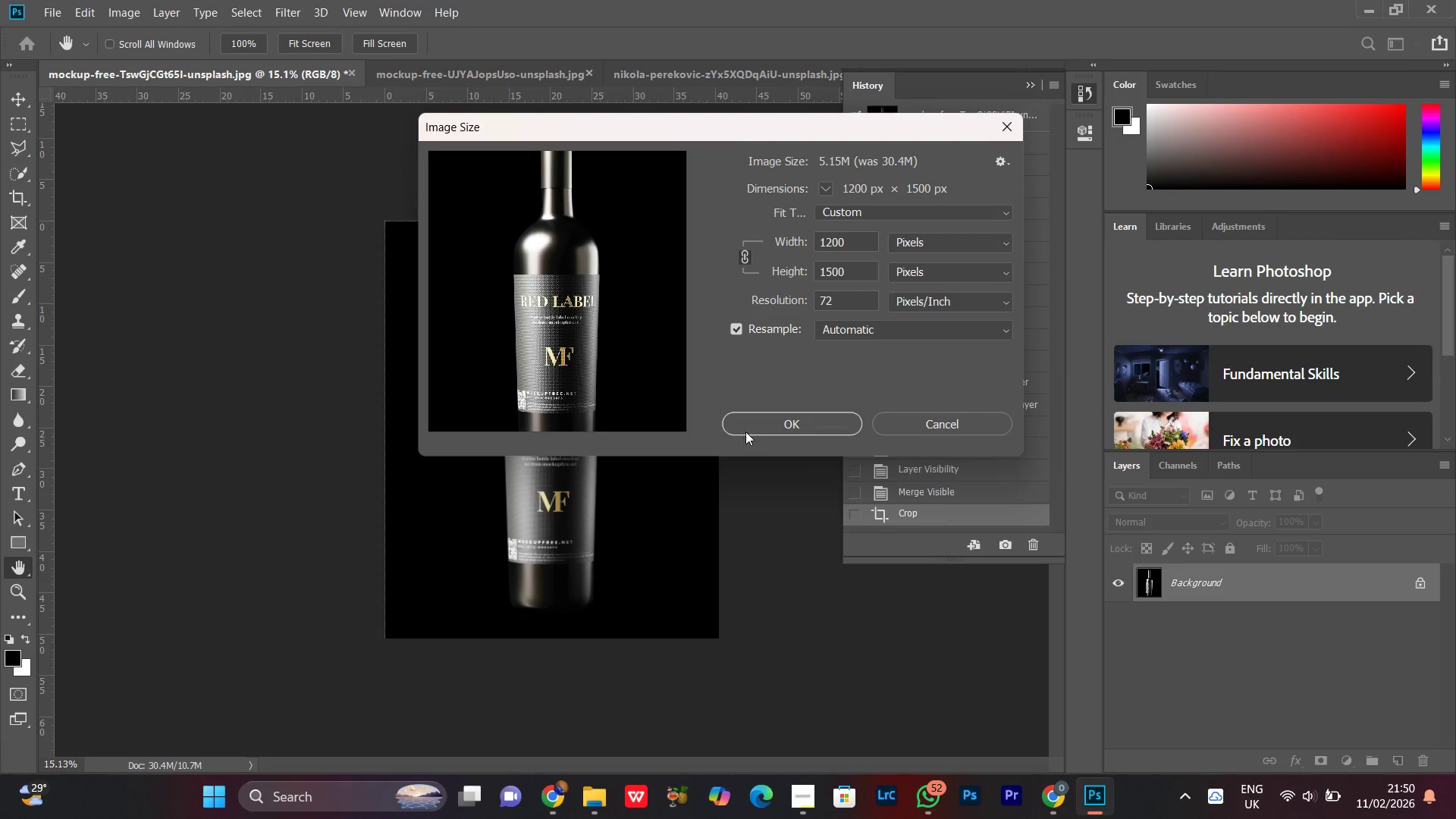 
left_click([764, 424])
 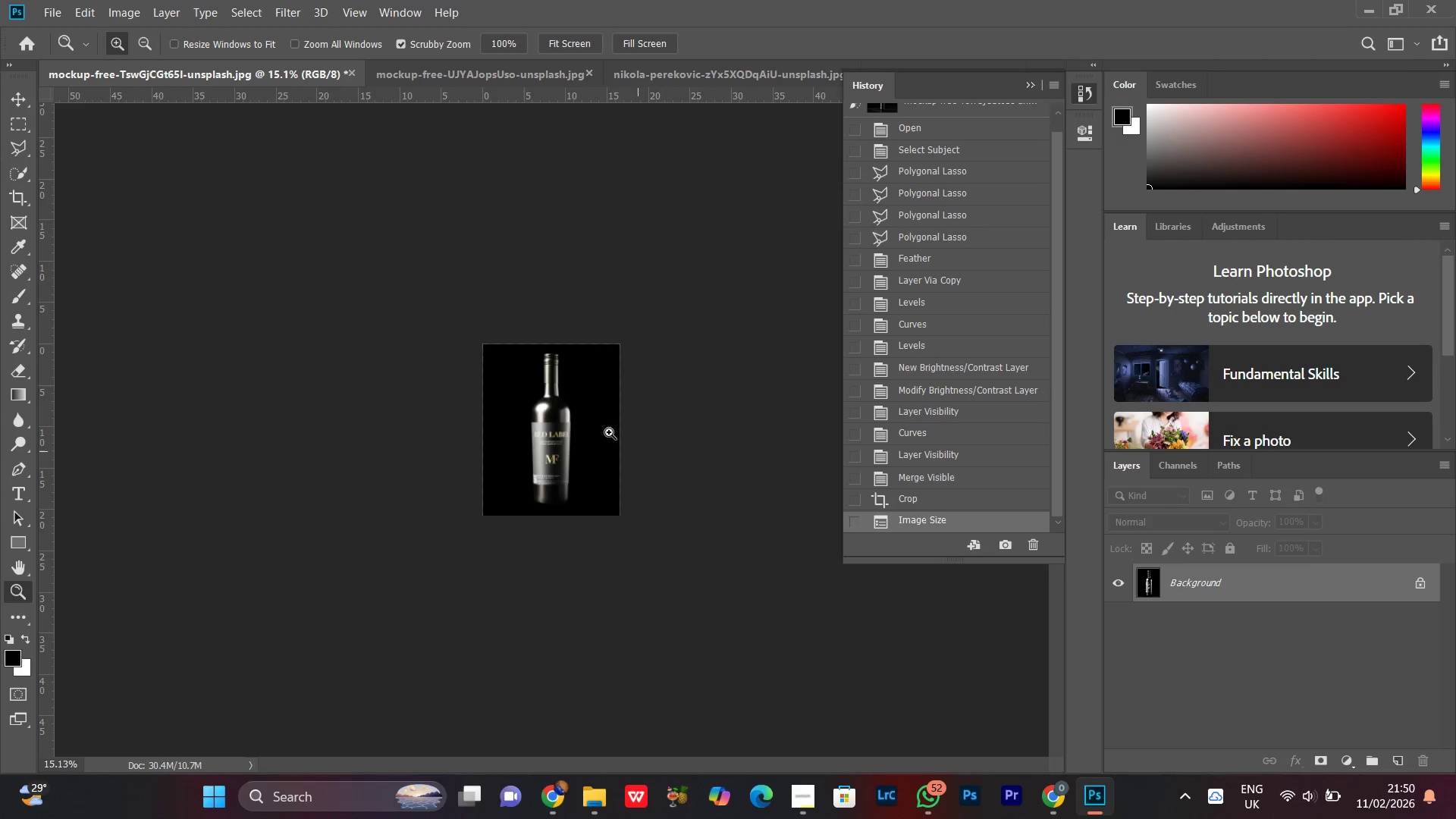 
left_click_drag(start_coordinate=[566, 394], to_coordinate=[696, 256])
 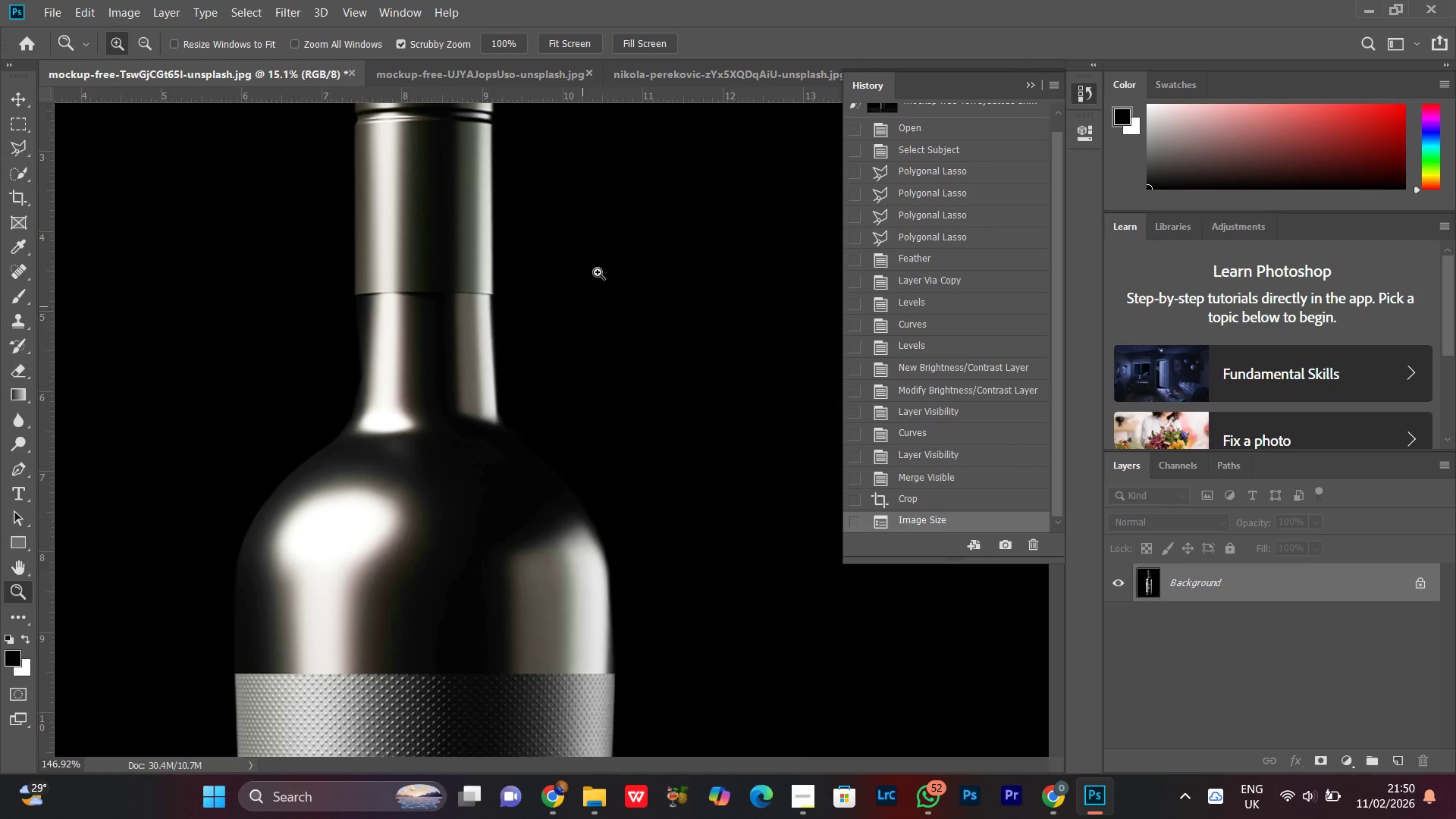 
left_click_drag(start_coordinate=[598, 272], to_coordinate=[547, 403])
 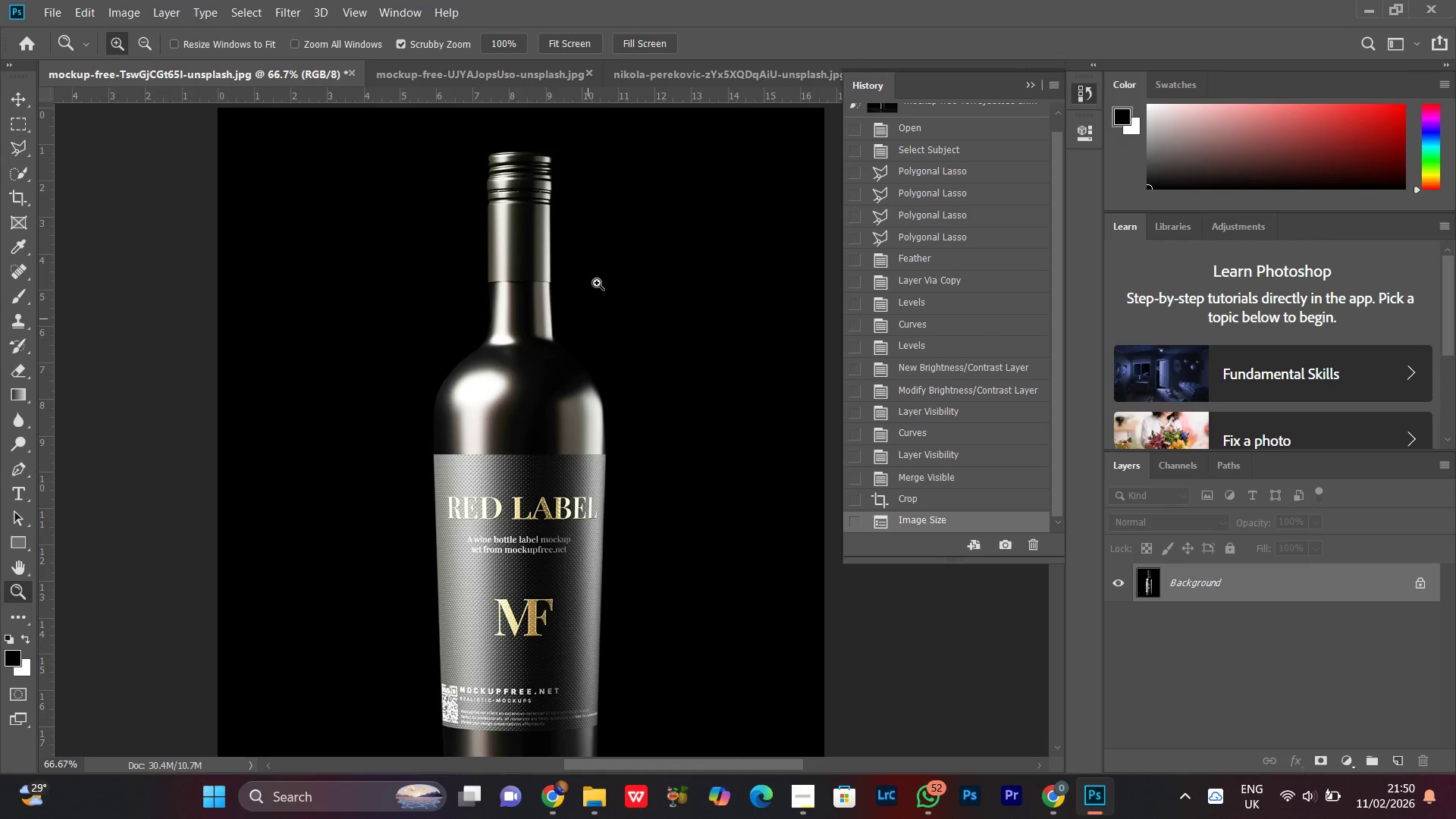 
left_click_drag(start_coordinate=[598, 282], to_coordinate=[563, 371])
 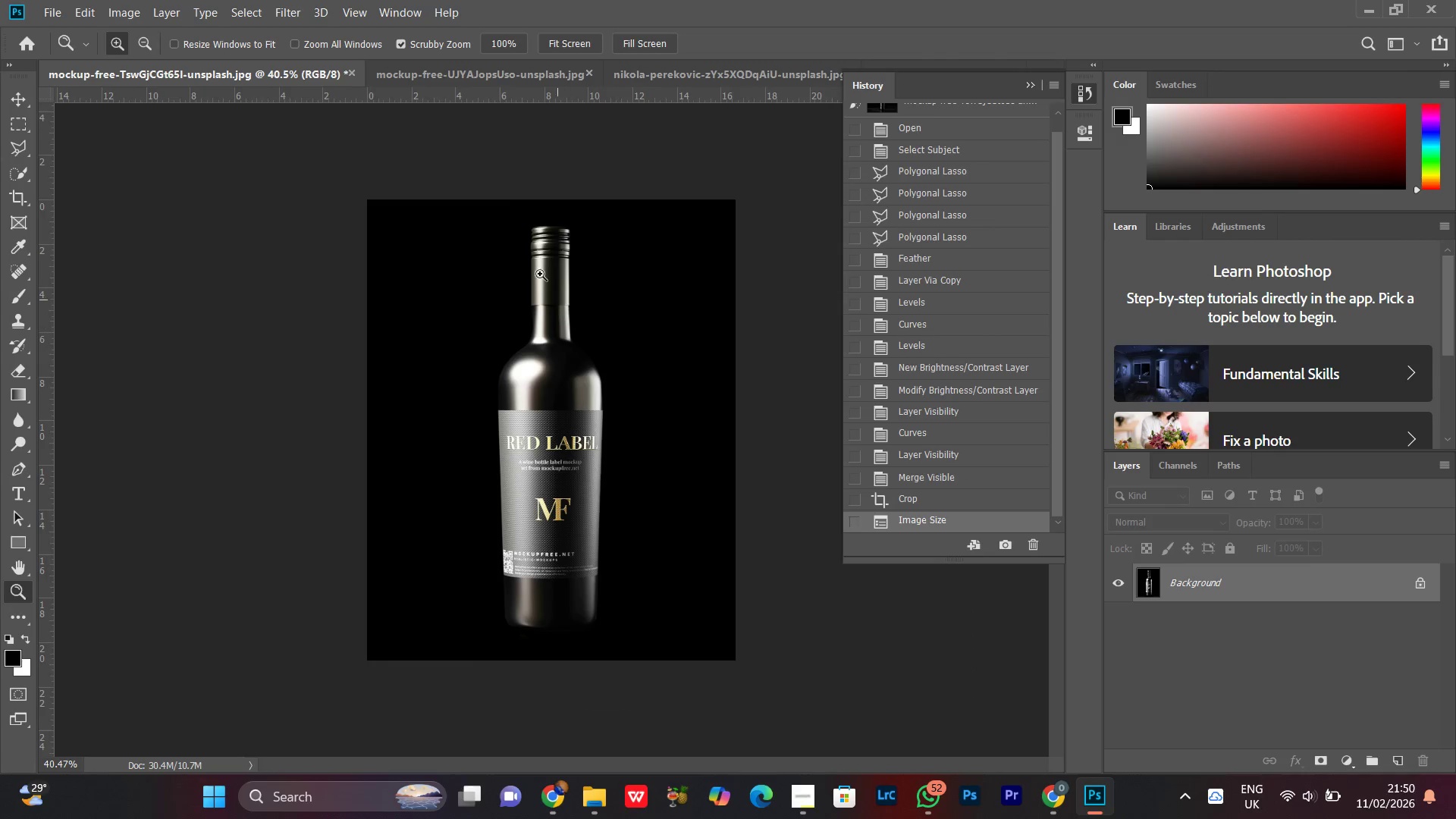 
left_click_drag(start_coordinate=[538, 270], to_coordinate=[582, 337])
 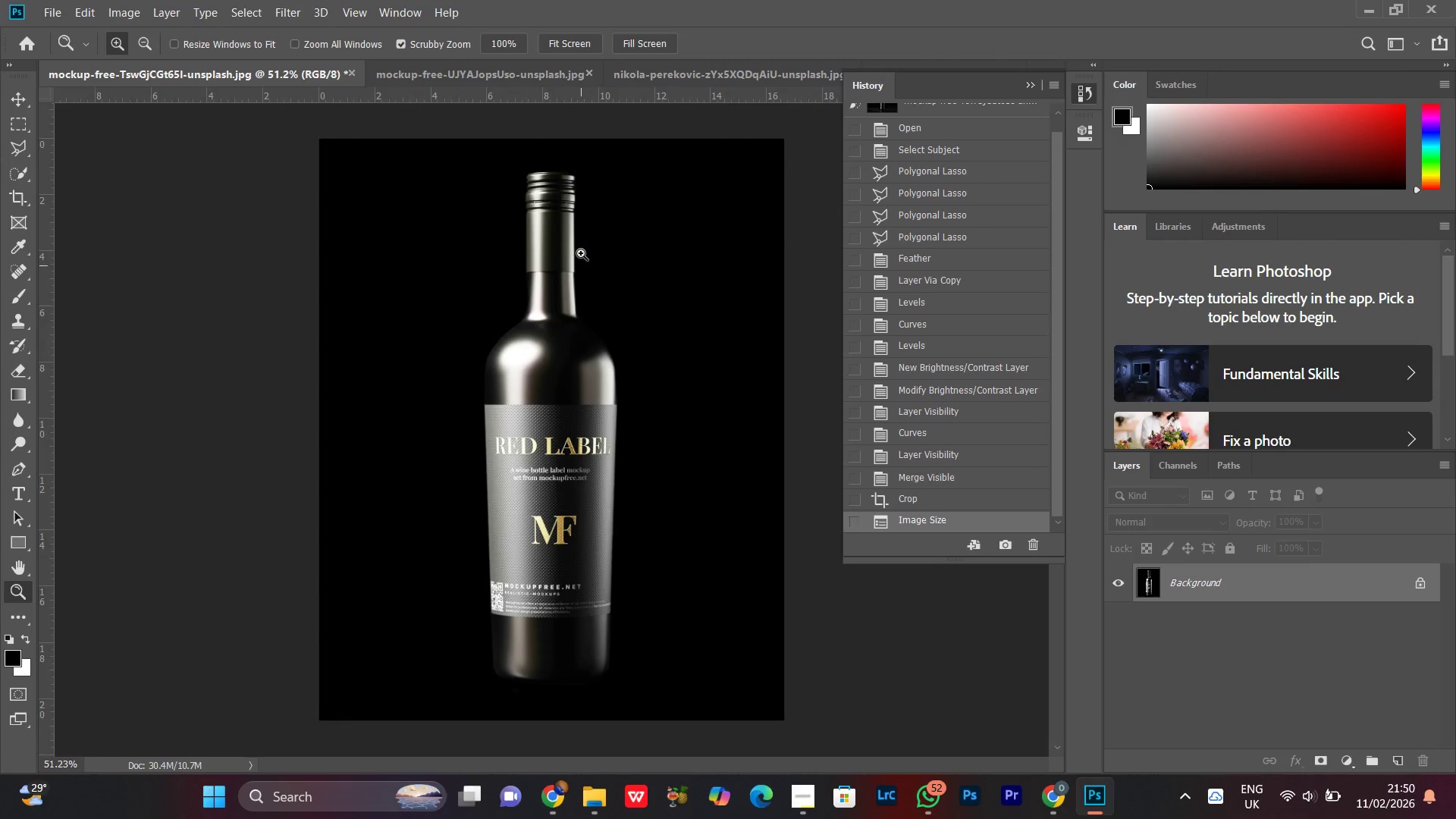 
left_click_drag(start_coordinate=[581, 251], to_coordinate=[563, 315])
 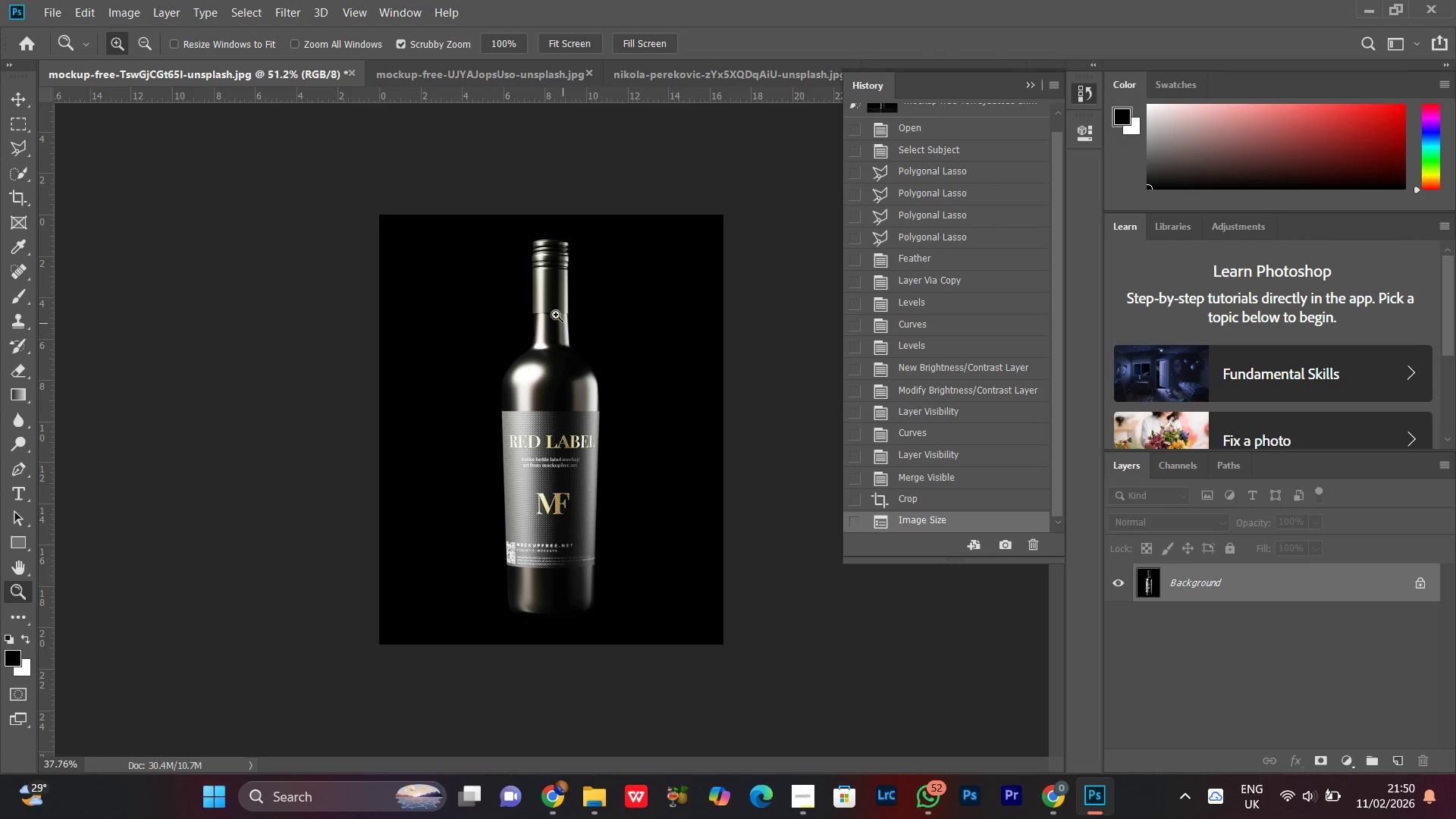 
left_click_drag(start_coordinate=[556, 315], to_coordinate=[597, 268])
 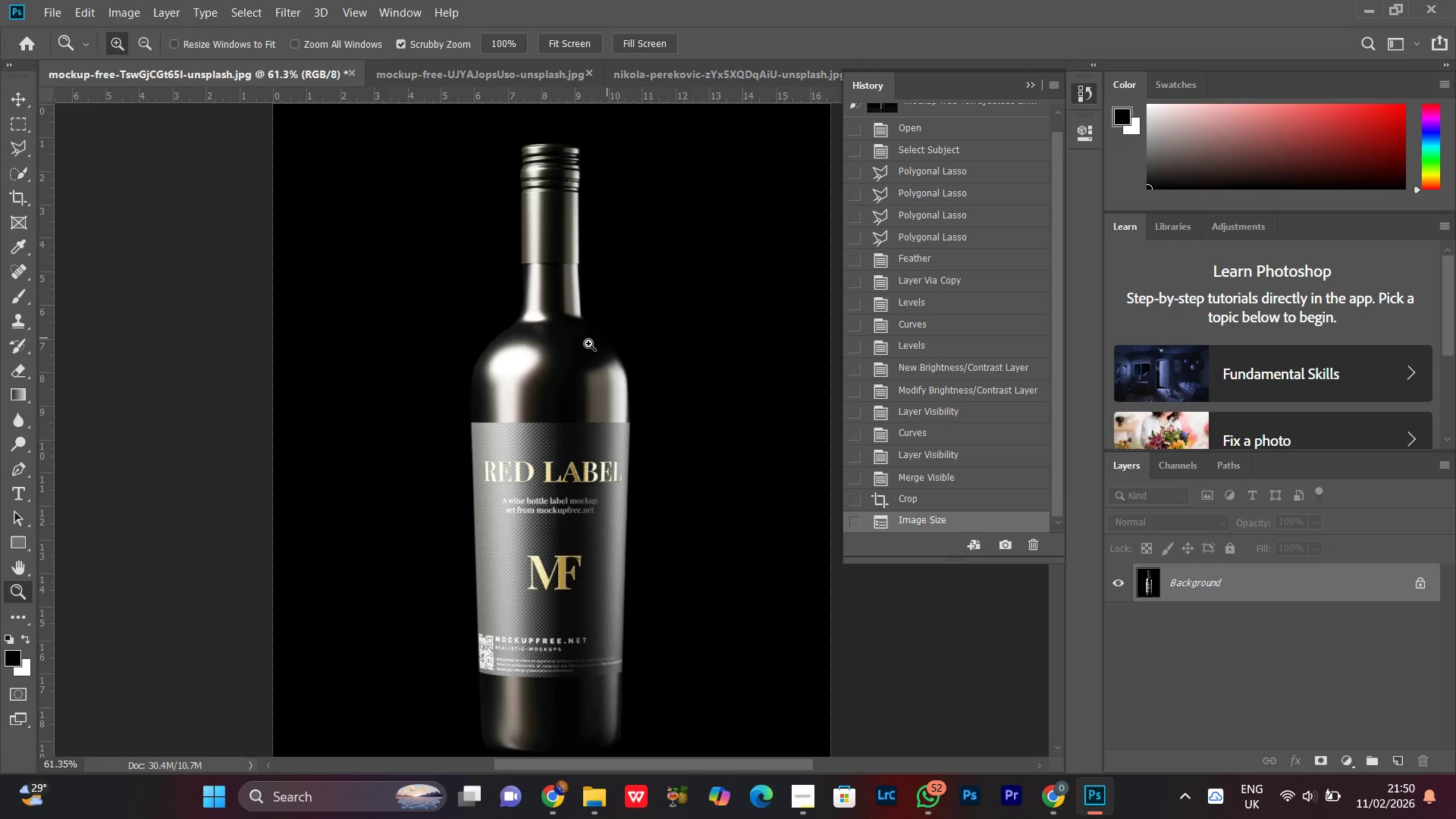 
left_click_drag(start_coordinate=[573, 256], to_coordinate=[551, 352])
 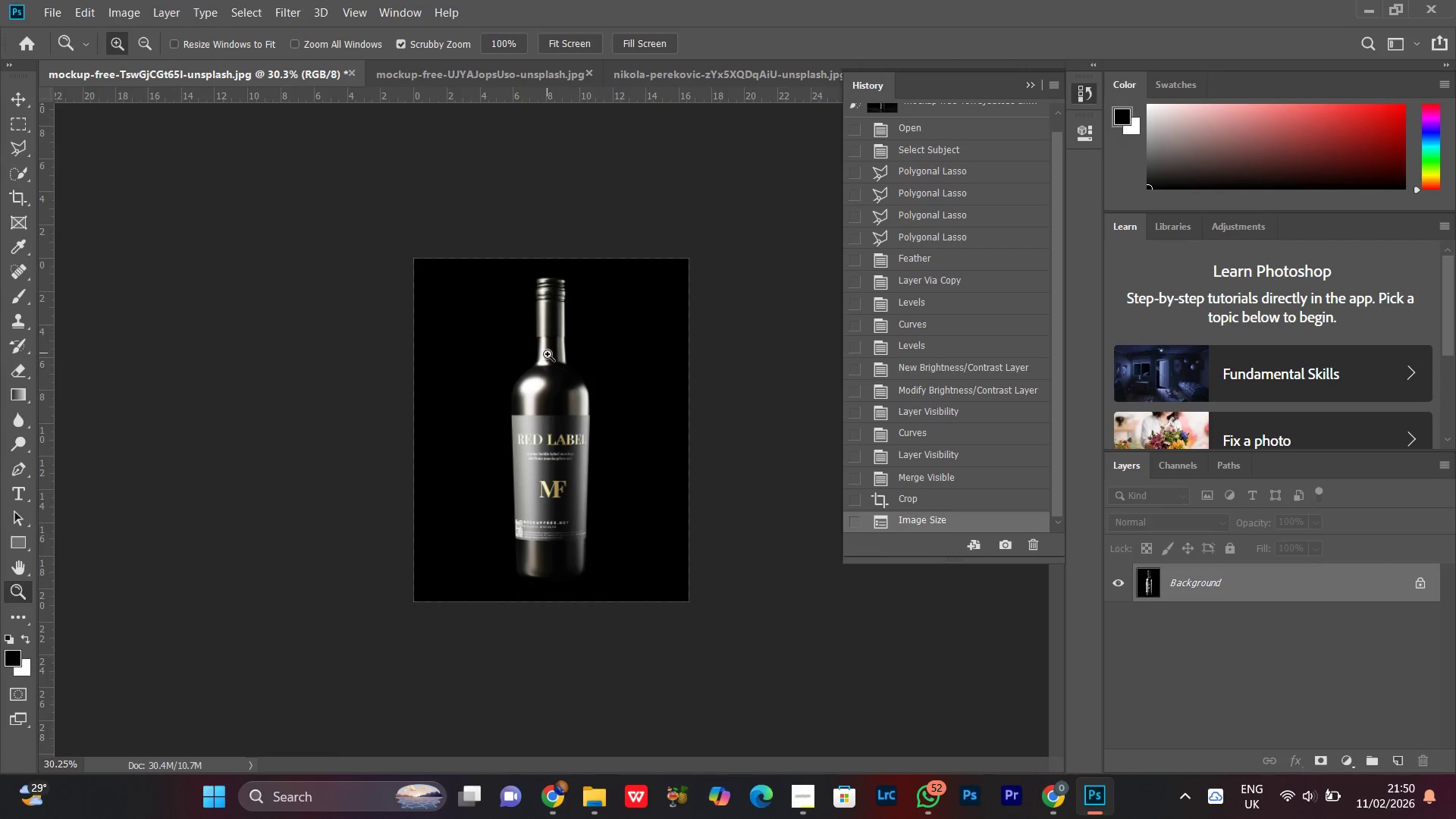 
left_click_drag(start_coordinate=[548, 354], to_coordinate=[627, 244])
 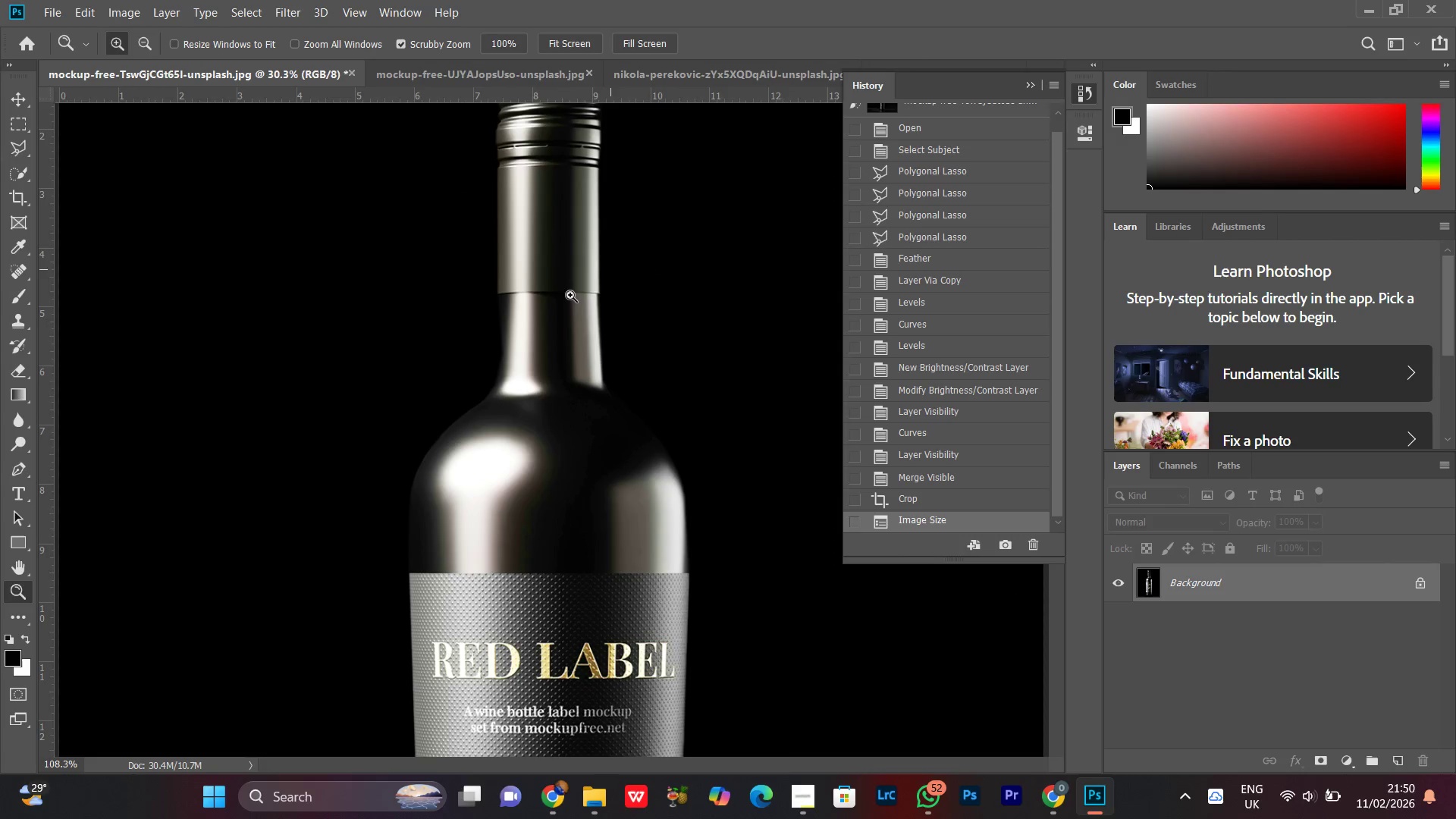 
left_click_drag(start_coordinate=[567, 299], to_coordinate=[534, 435])
 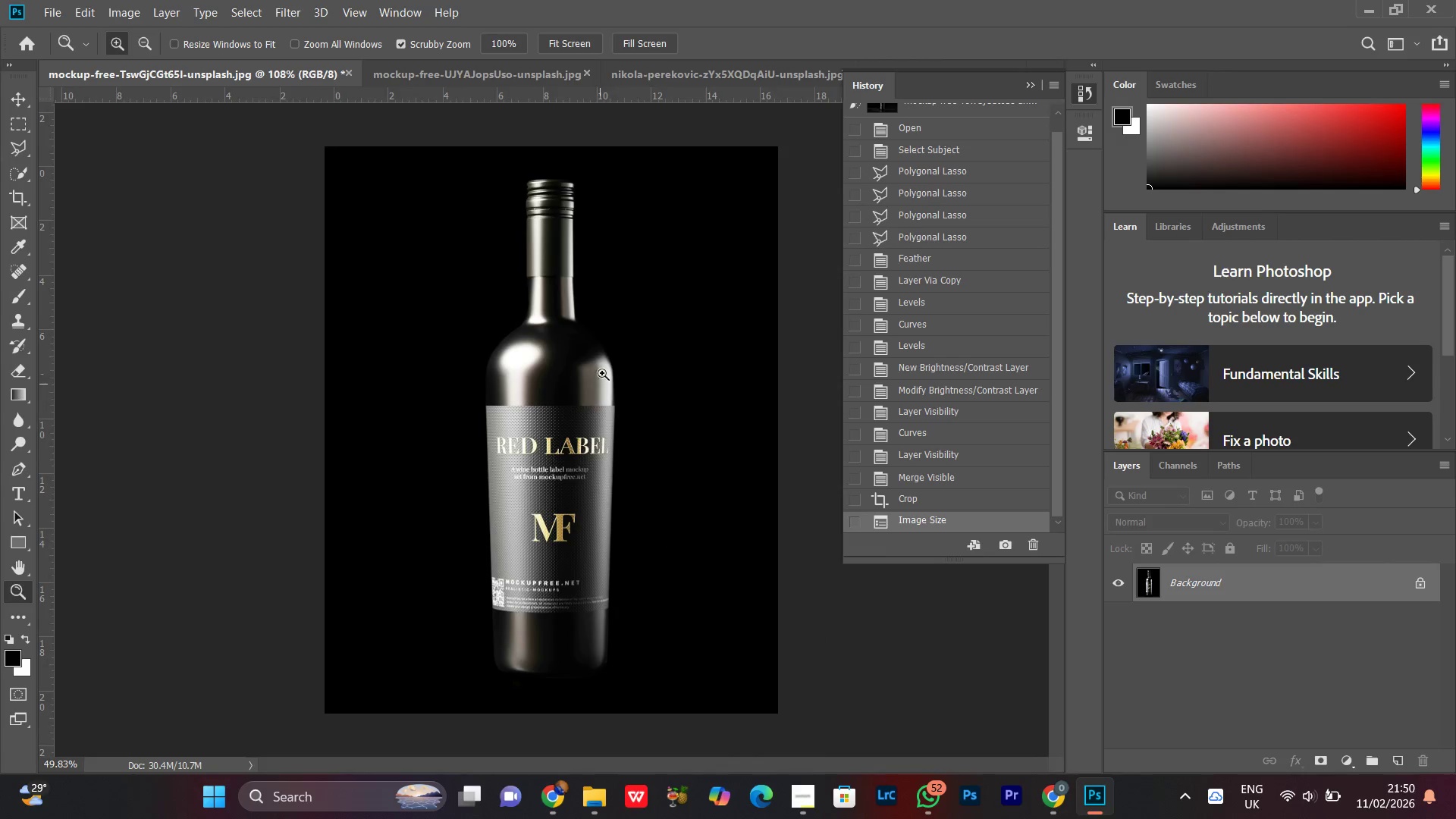 
left_click([582, 370])
 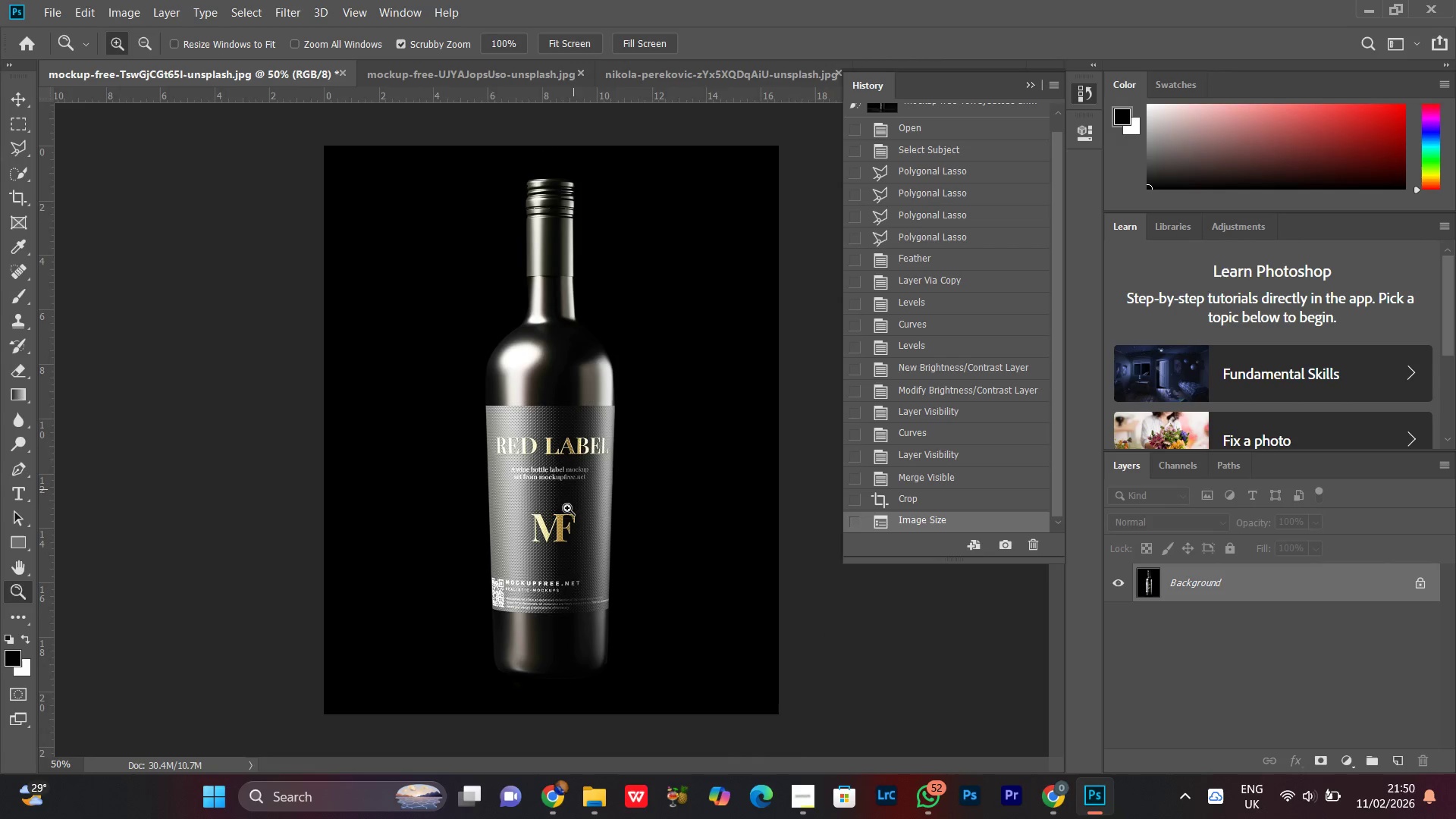 
left_click_drag(start_coordinate=[565, 505], to_coordinate=[622, 421])
 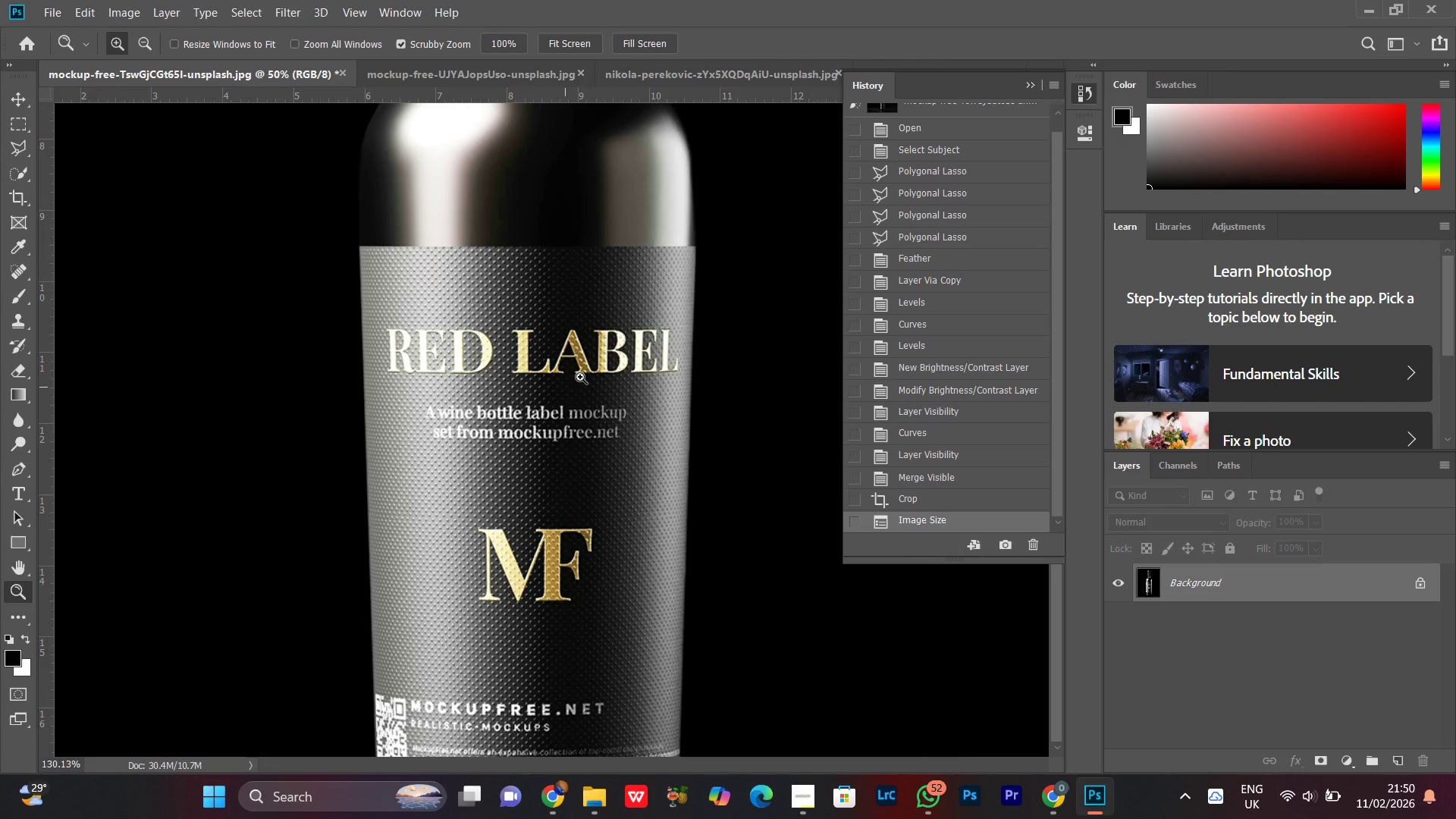 
left_click_drag(start_coordinate=[576, 383], to_coordinate=[603, 365])
 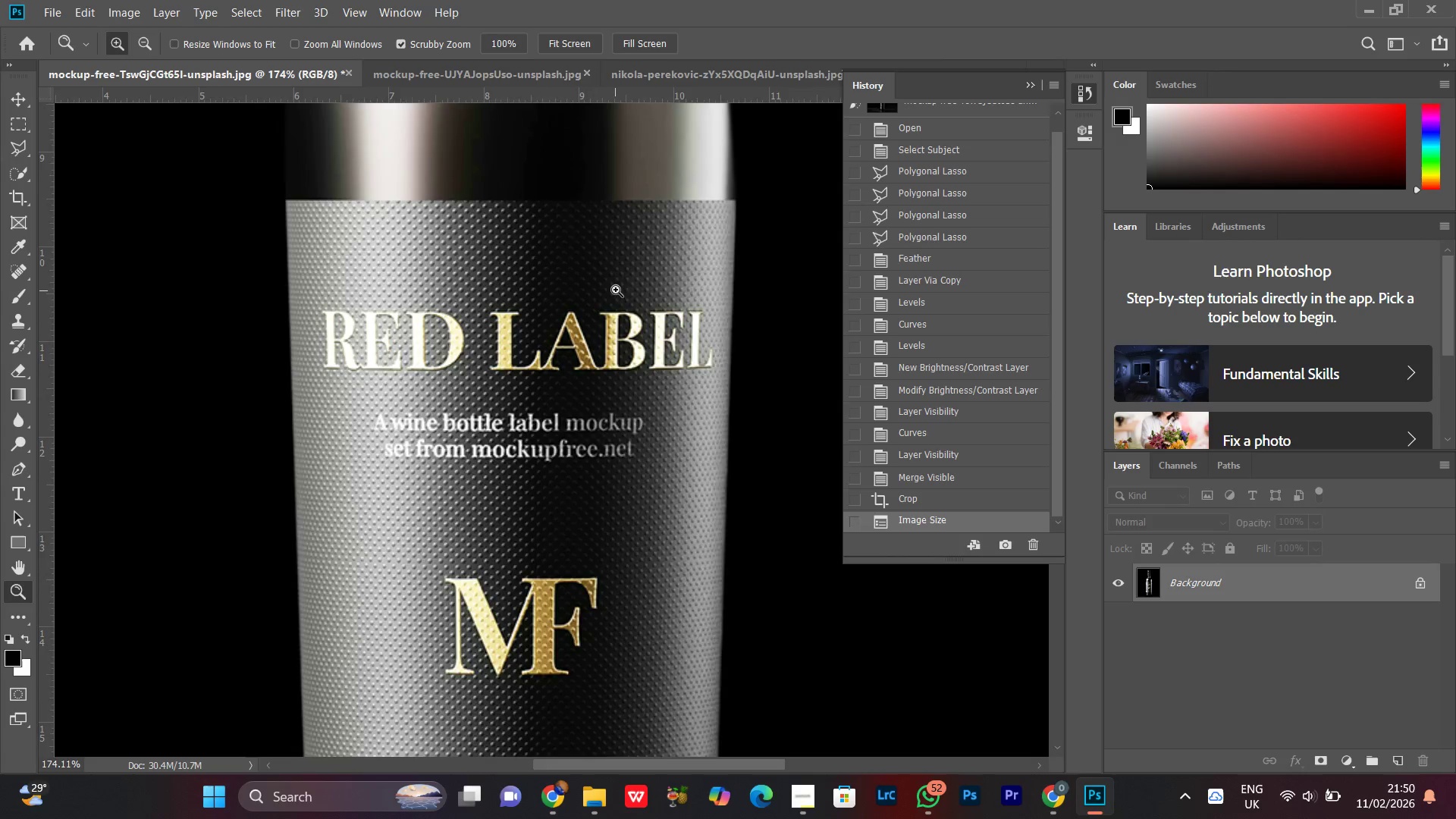 
left_click_drag(start_coordinate=[616, 290], to_coordinate=[553, 414])
 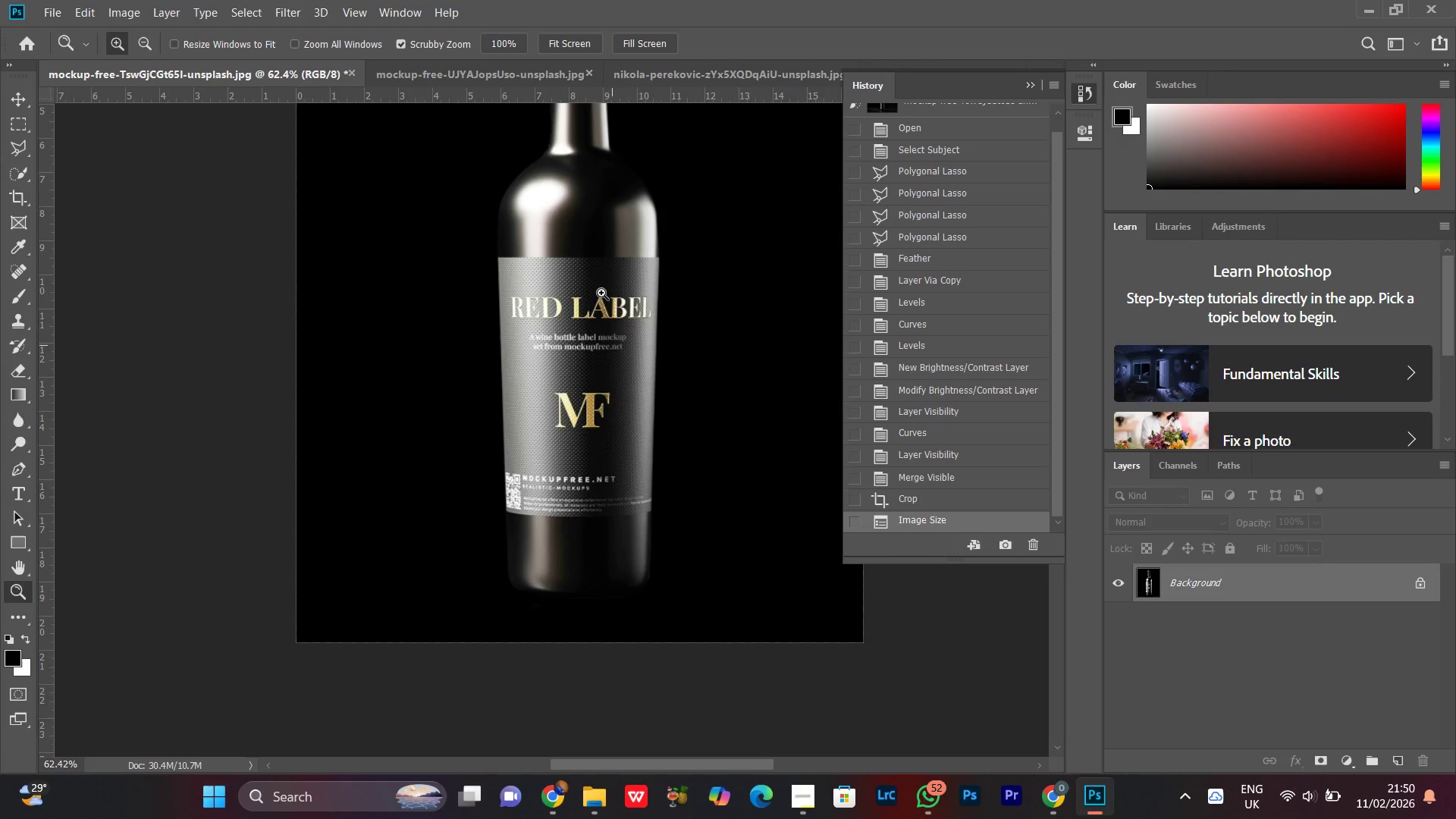 
left_click_drag(start_coordinate=[601, 285], to_coordinate=[562, 394])
 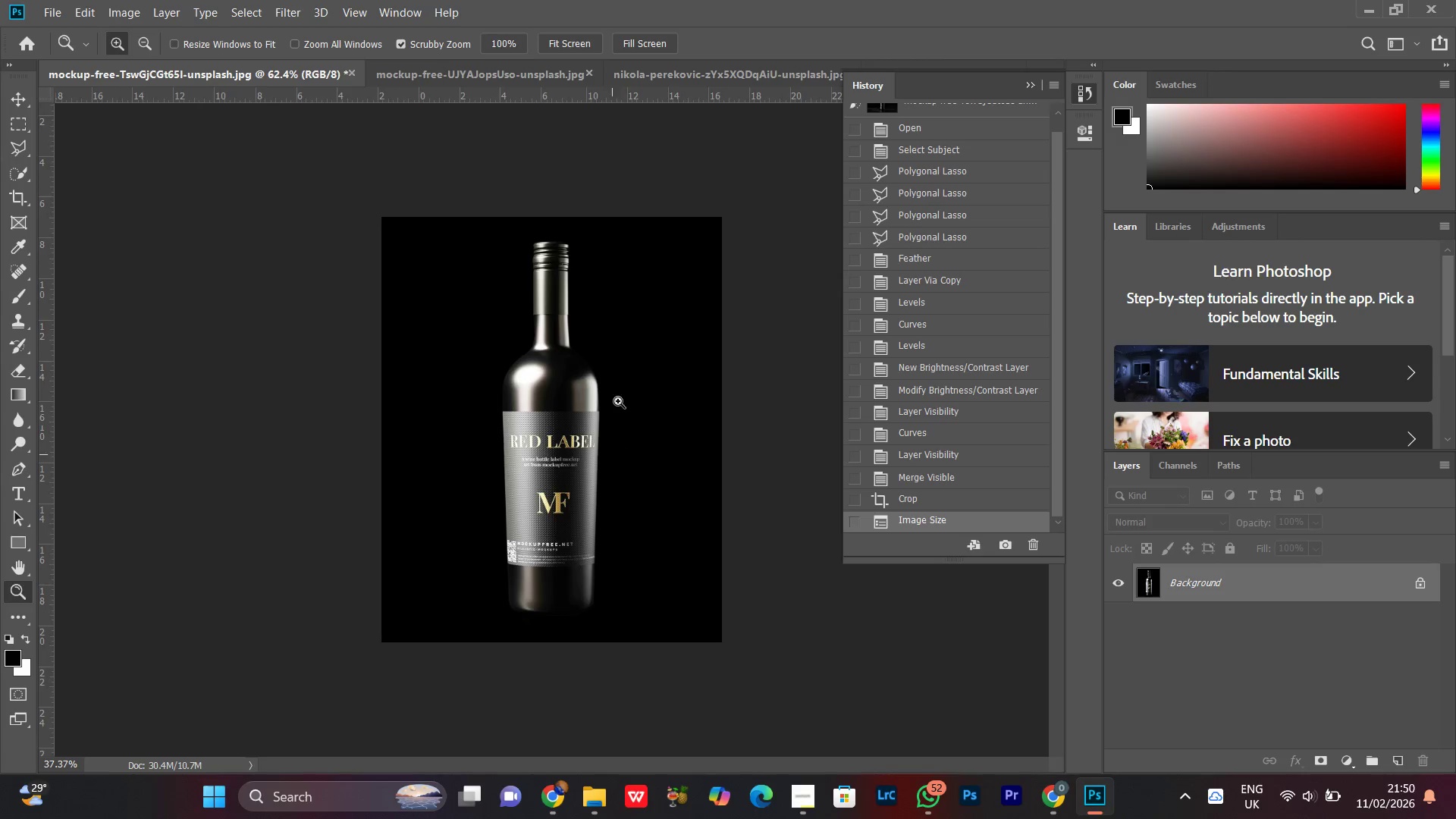 
left_click([585, 325])
 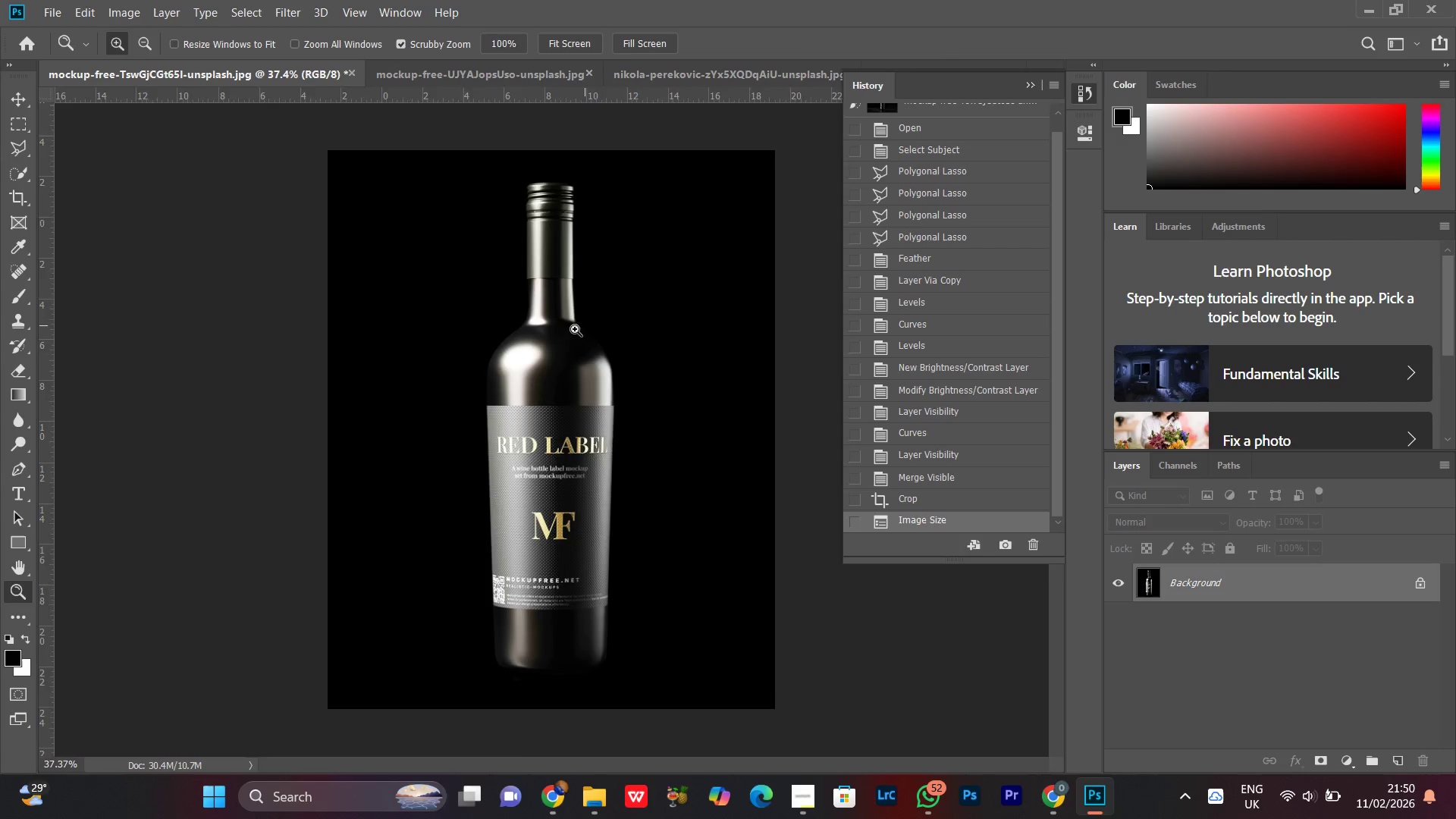 
left_click_drag(start_coordinate=[575, 303], to_coordinate=[589, 370])
 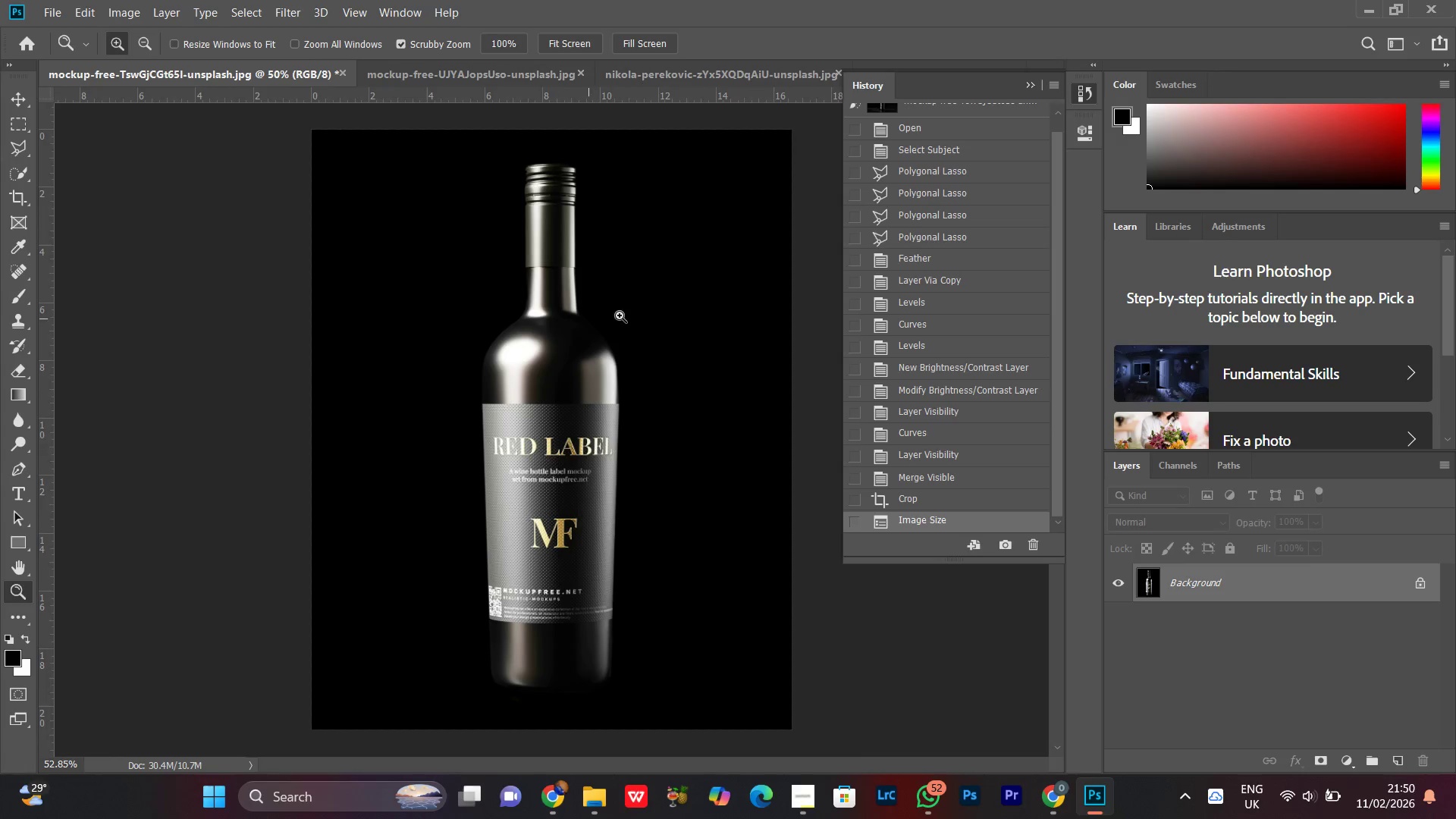 
left_click_drag(start_coordinate=[620, 315], to_coordinate=[573, 409])
 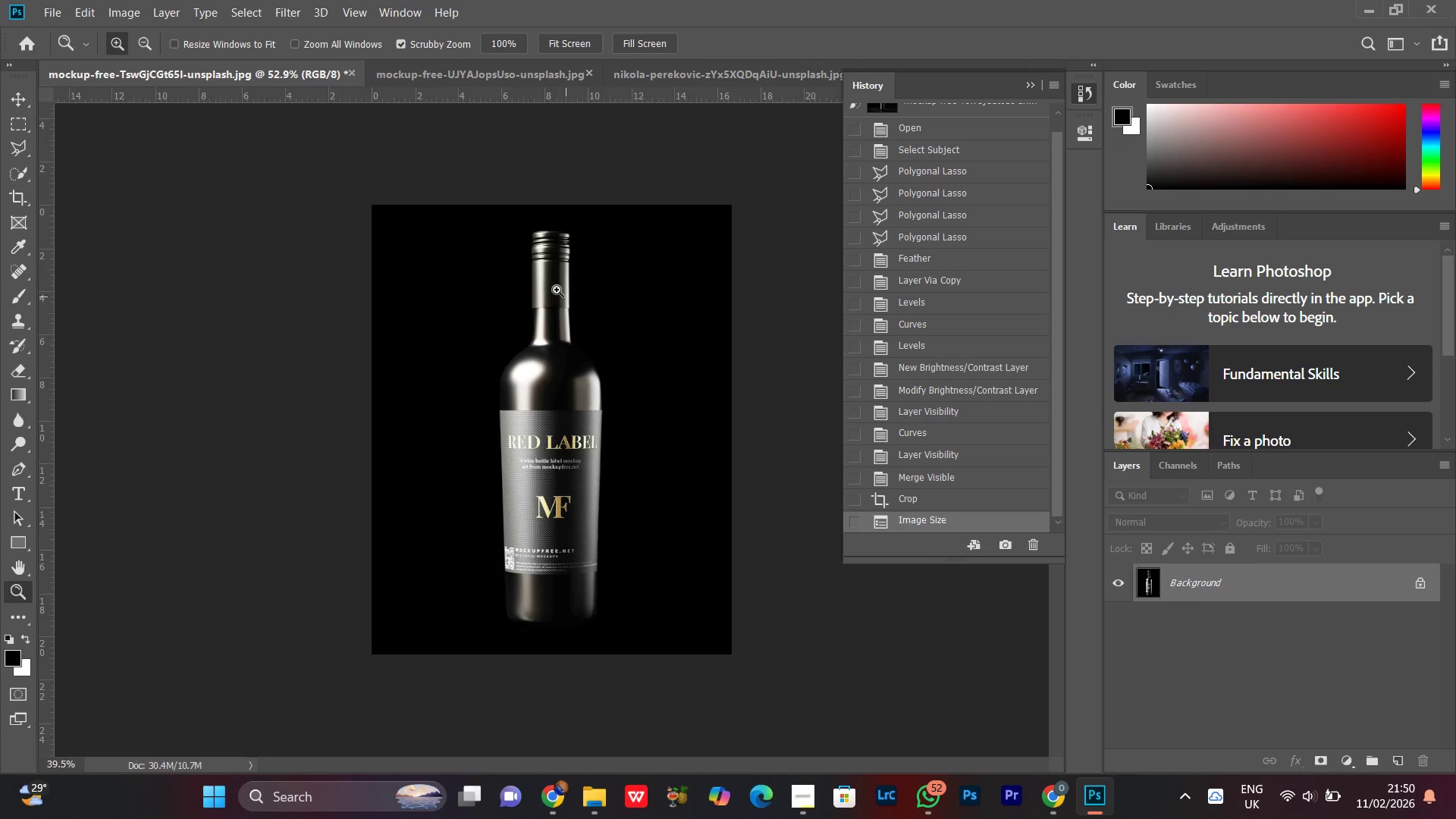 
left_click_drag(start_coordinate=[557, 288], to_coordinate=[664, 180])
 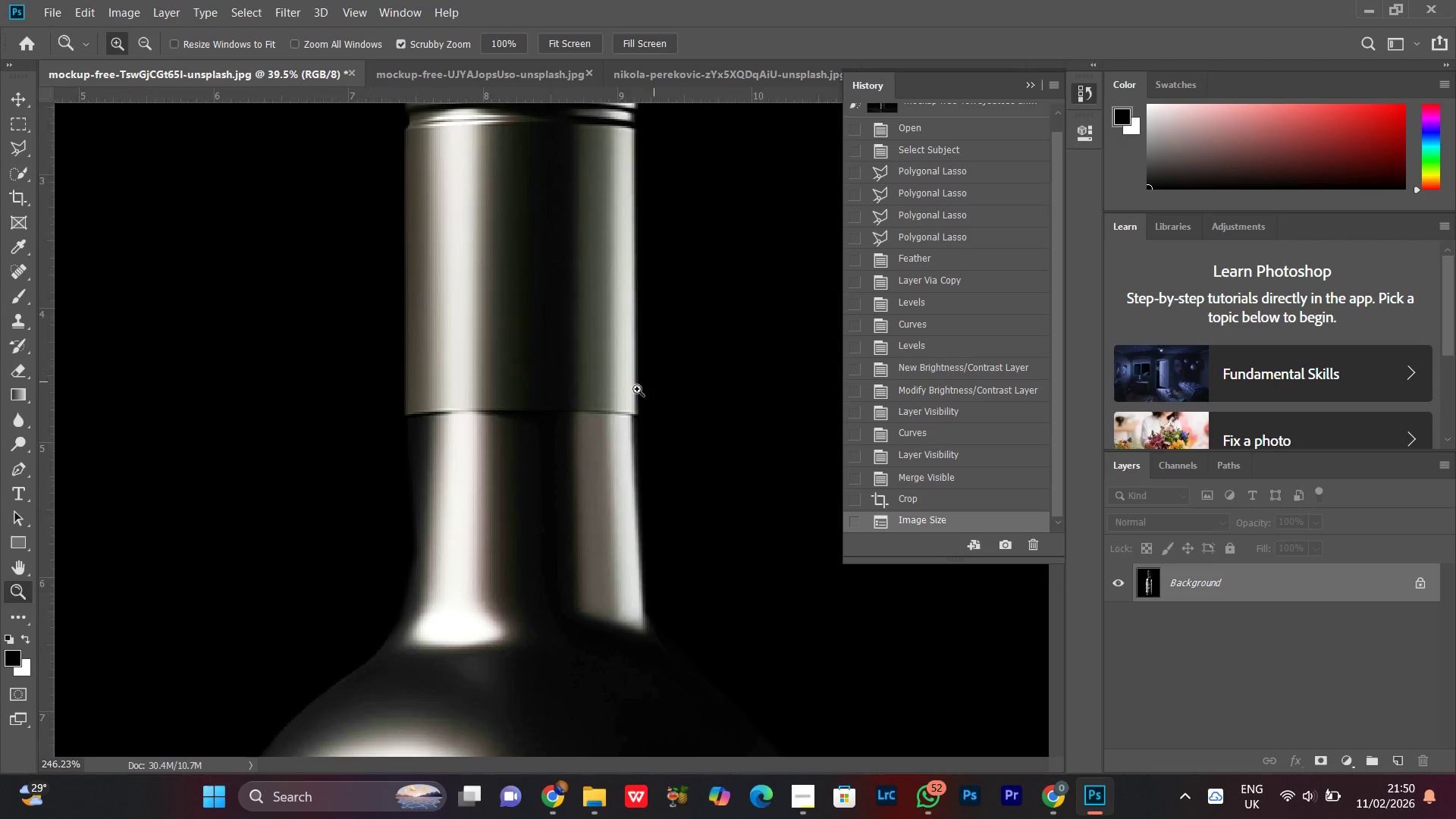 
hold_key(key=Space, duration=0.69)
 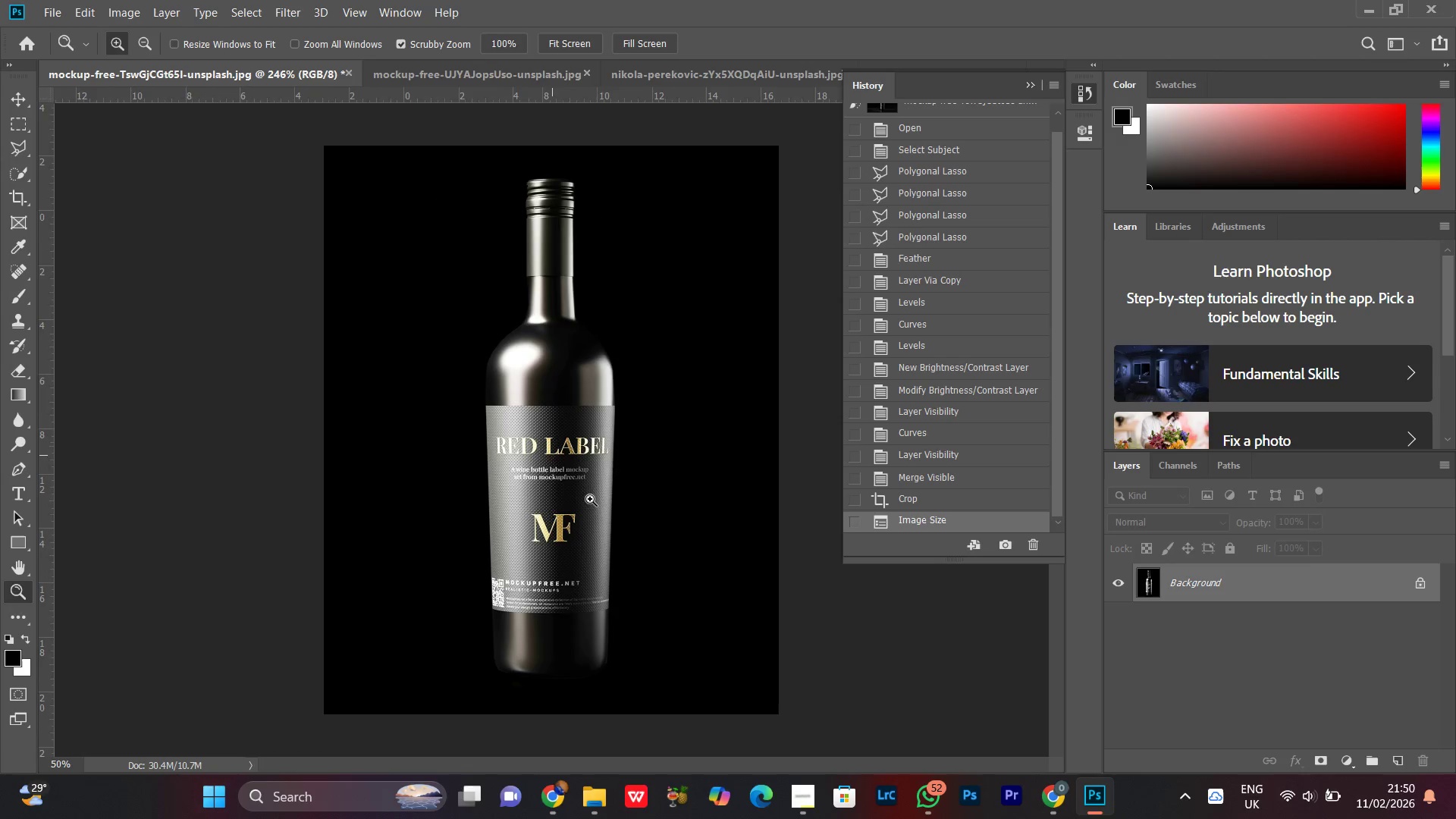 
left_click_drag(start_coordinate=[595, 351], to_coordinate=[627, 555])
 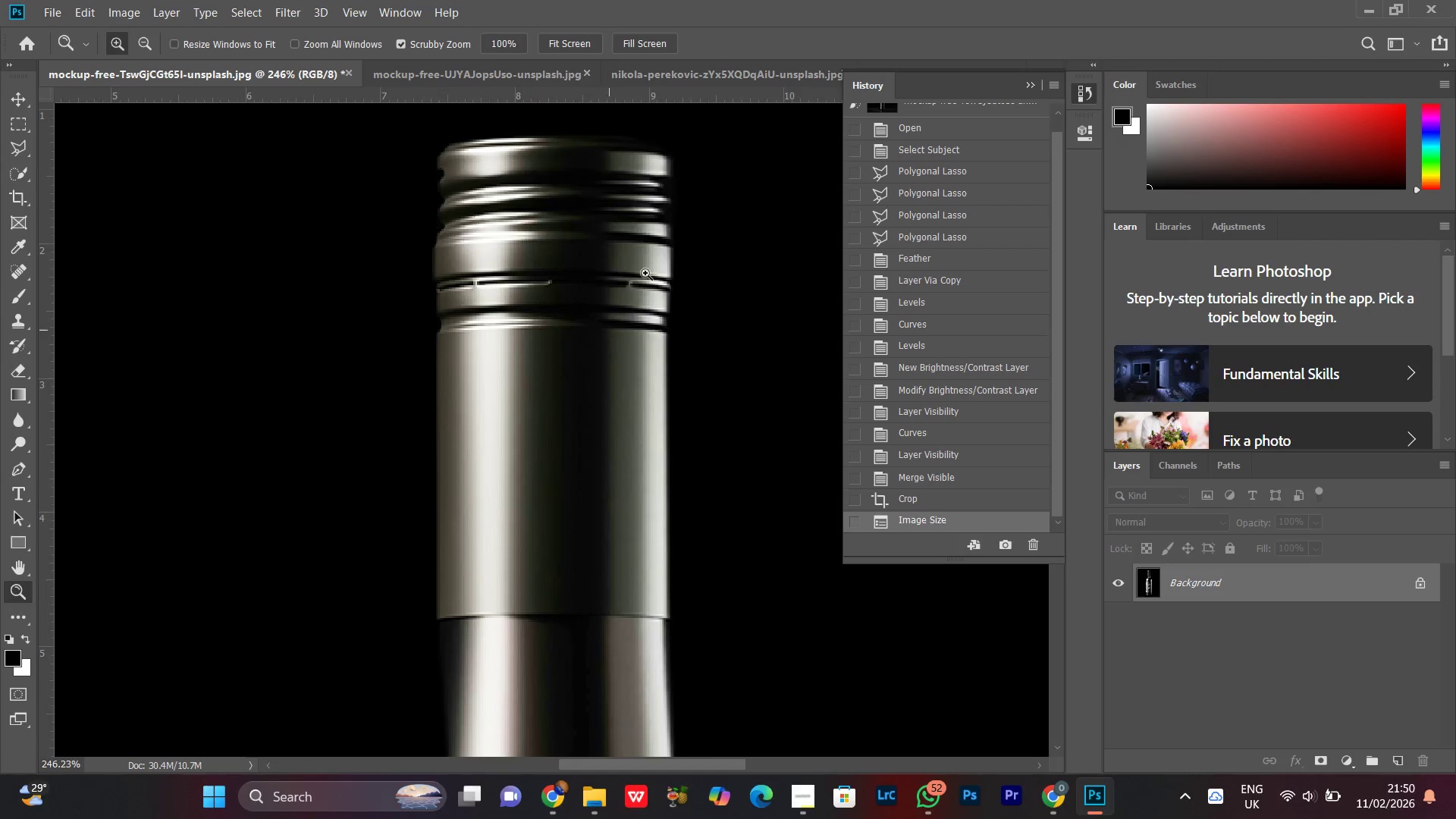 
left_click_drag(start_coordinate=[648, 270], to_coordinate=[535, 456])
 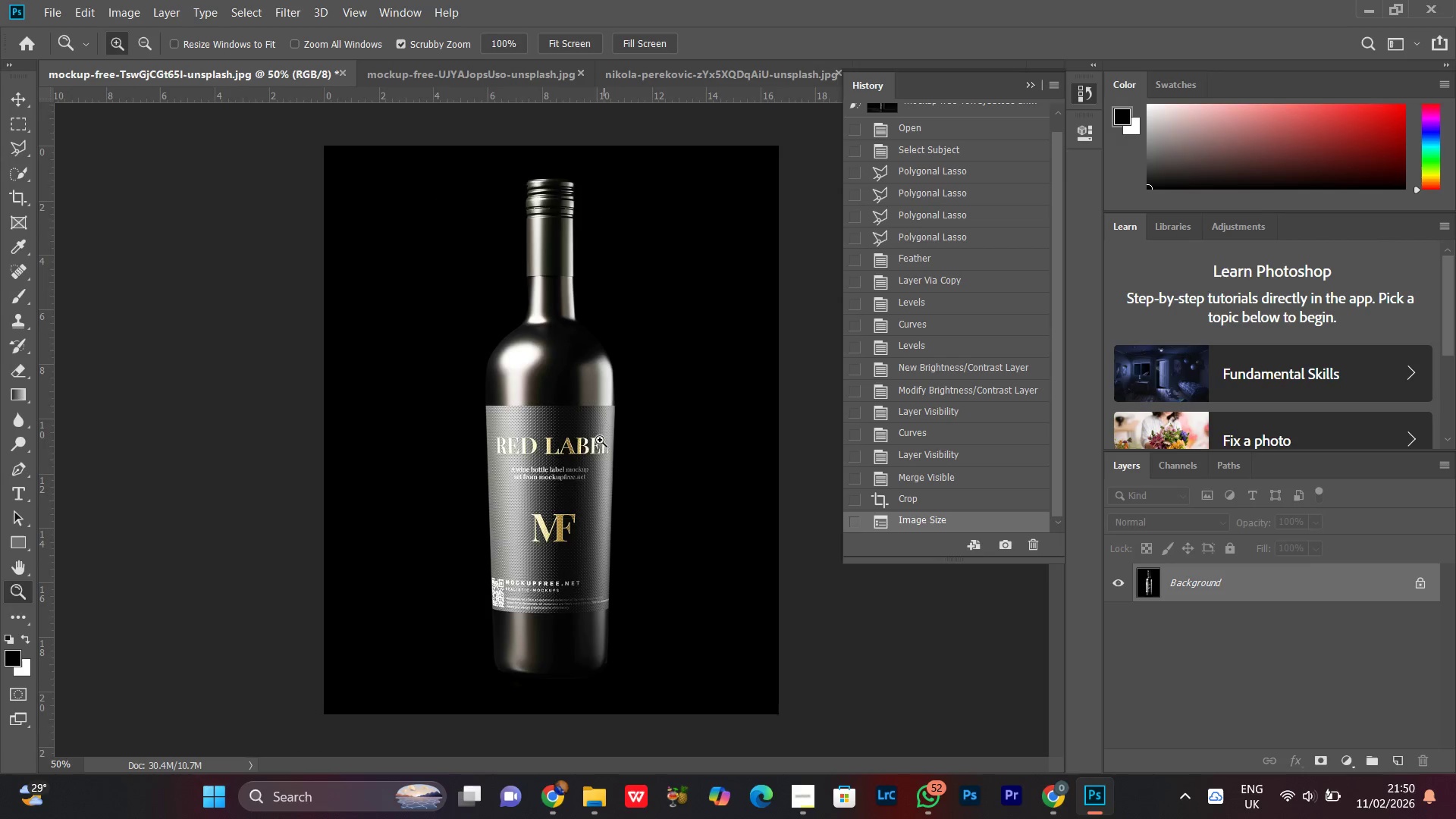 
left_click_drag(start_coordinate=[596, 424], to_coordinate=[566, 490])
 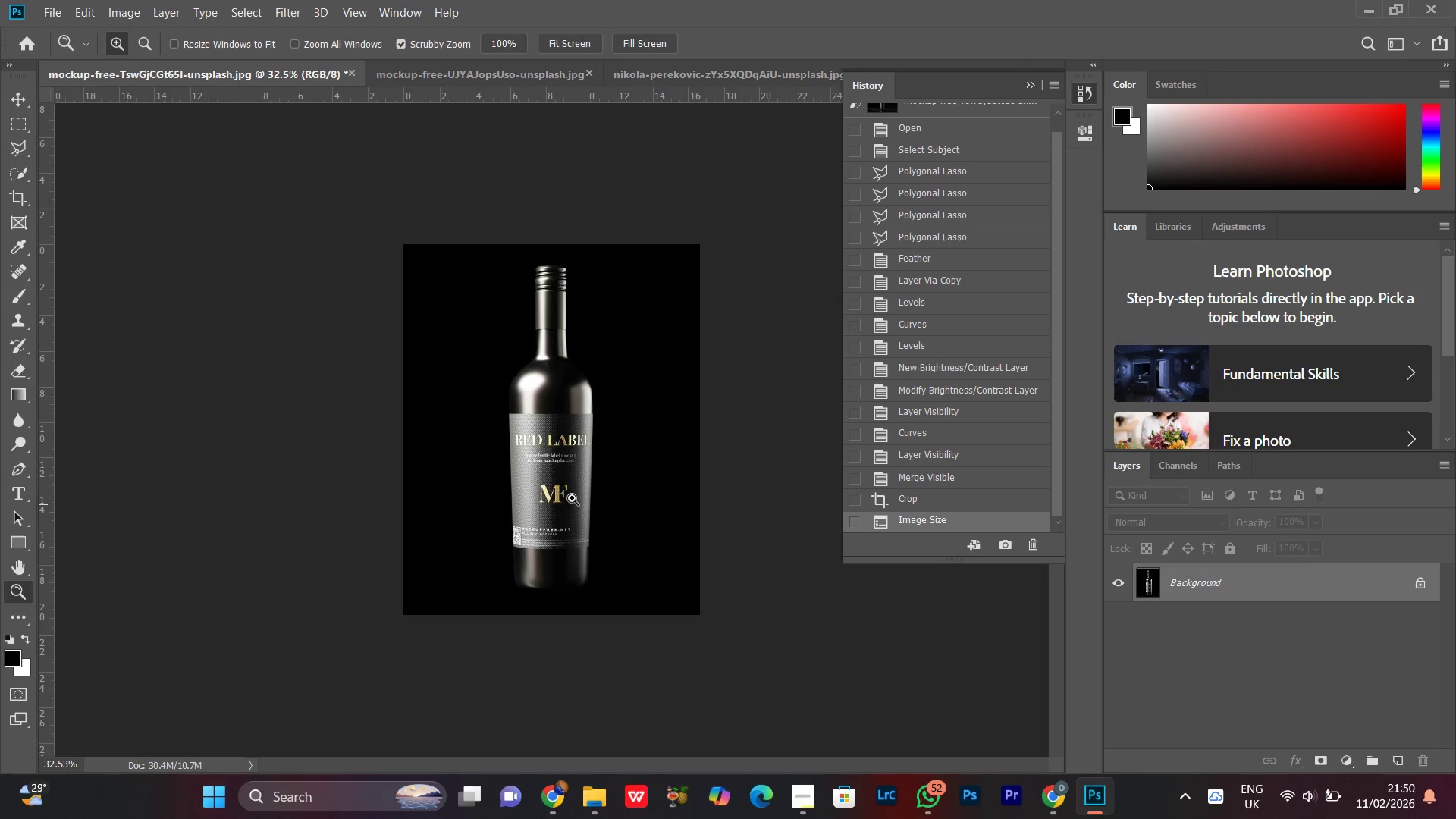 
left_click_drag(start_coordinate=[568, 494], to_coordinate=[595, 432])
 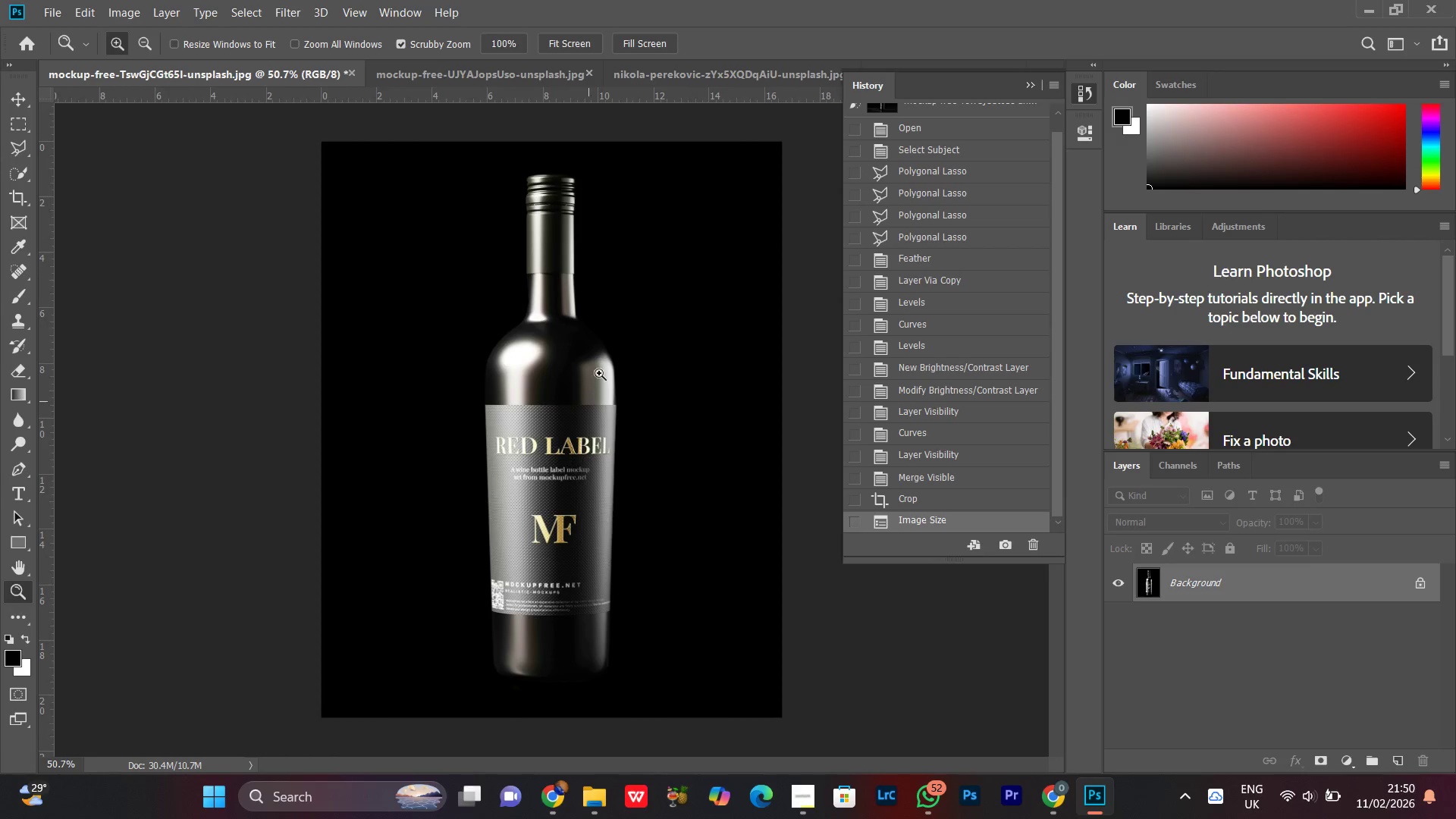 
left_click_drag(start_coordinate=[549, 422], to_coordinate=[560, 440])
 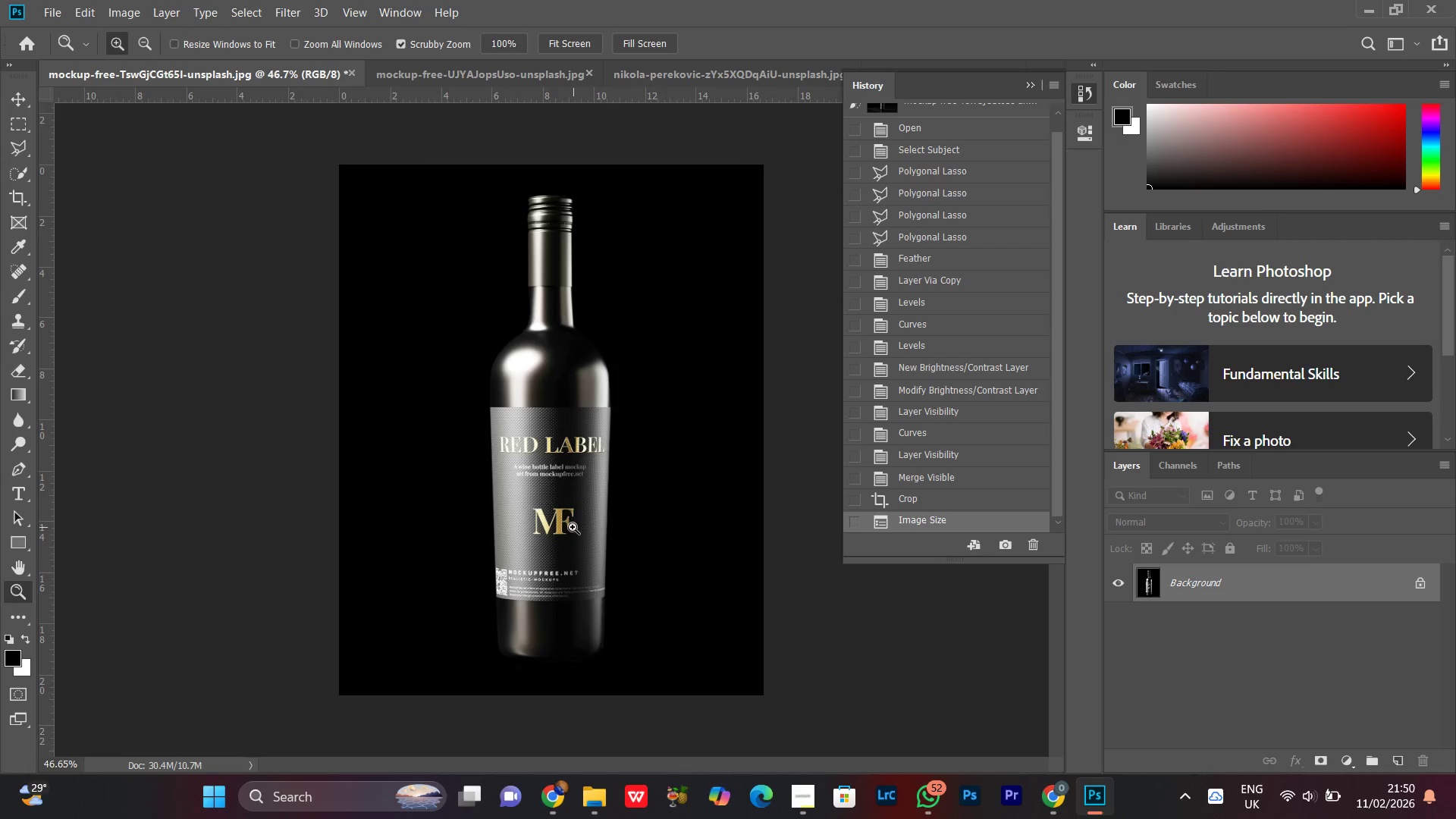 
left_click([573, 527])
 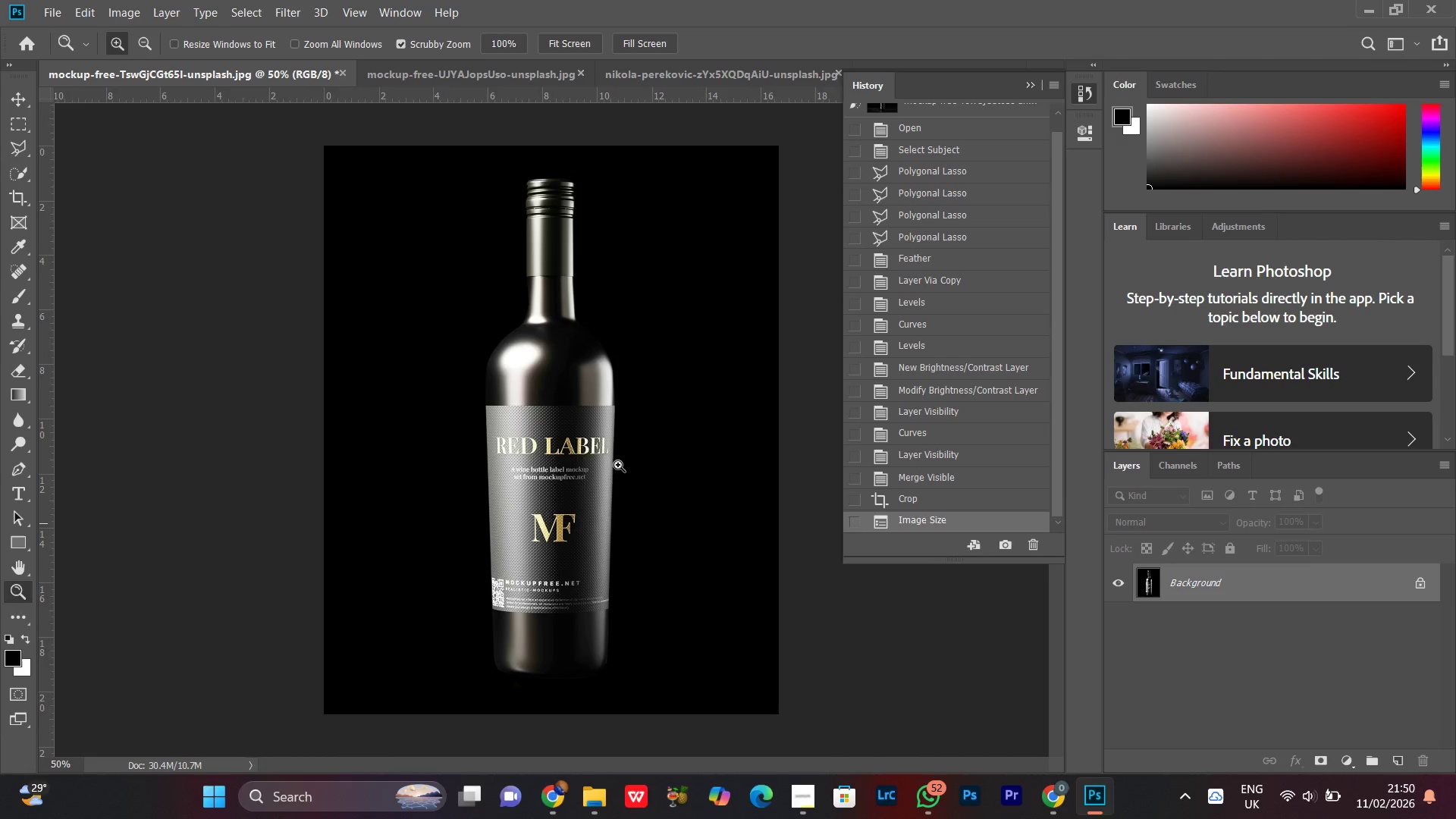 
left_click_drag(start_coordinate=[617, 457], to_coordinate=[607, 453])
 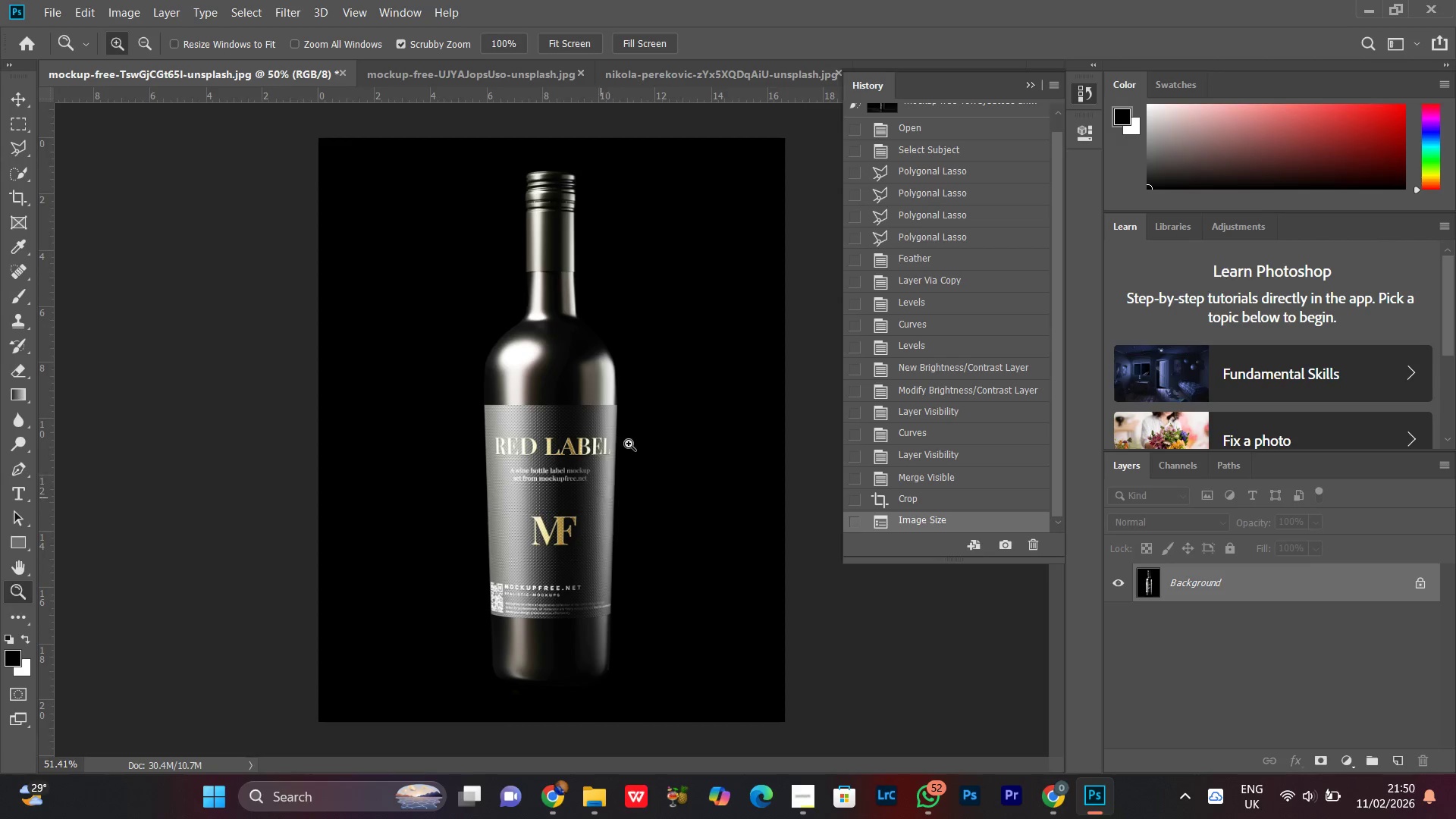 
left_click_drag(start_coordinate=[629, 443], to_coordinate=[661, 389])
 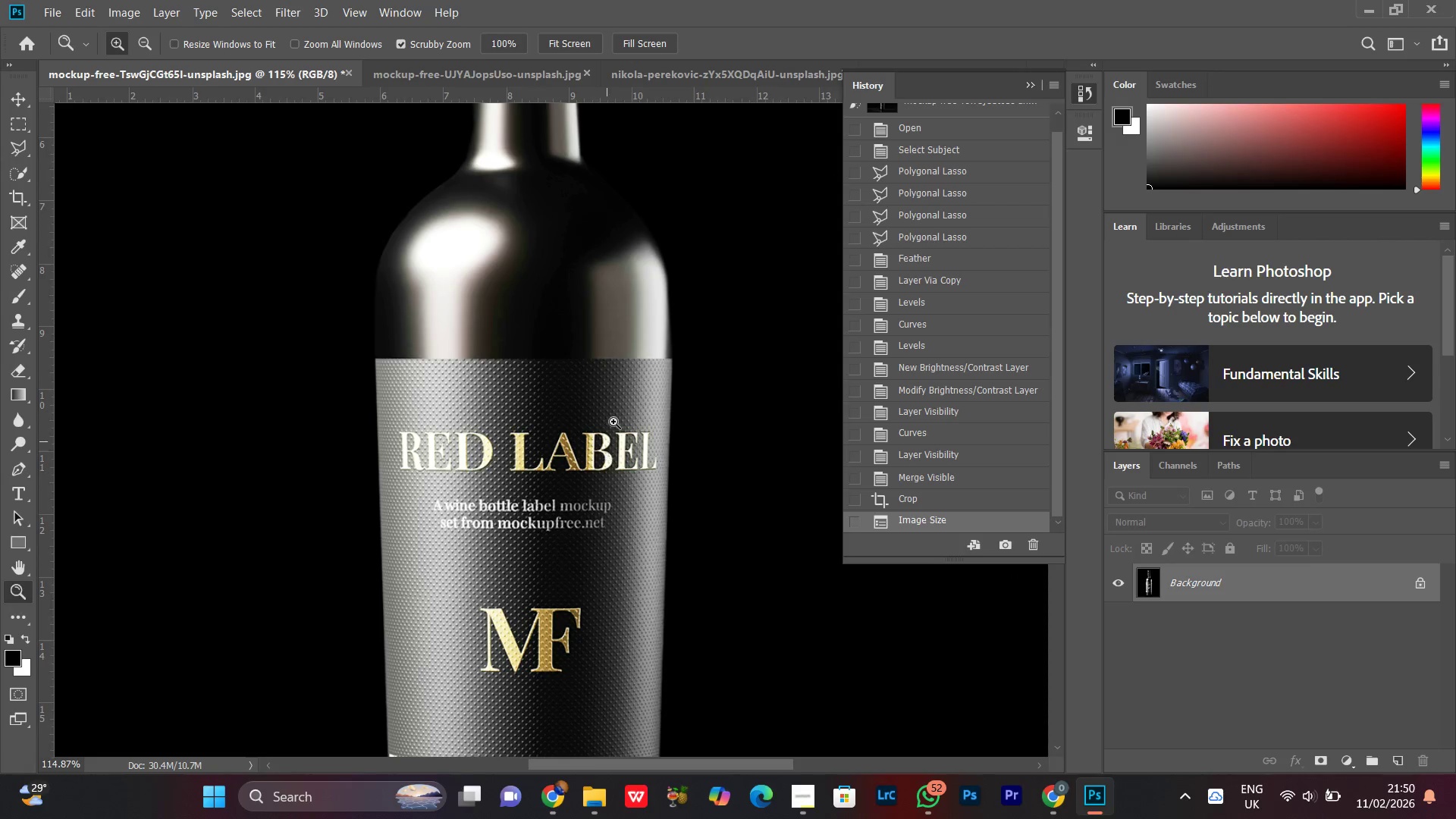 
left_click_drag(start_coordinate=[640, 372], to_coordinate=[593, 453])
 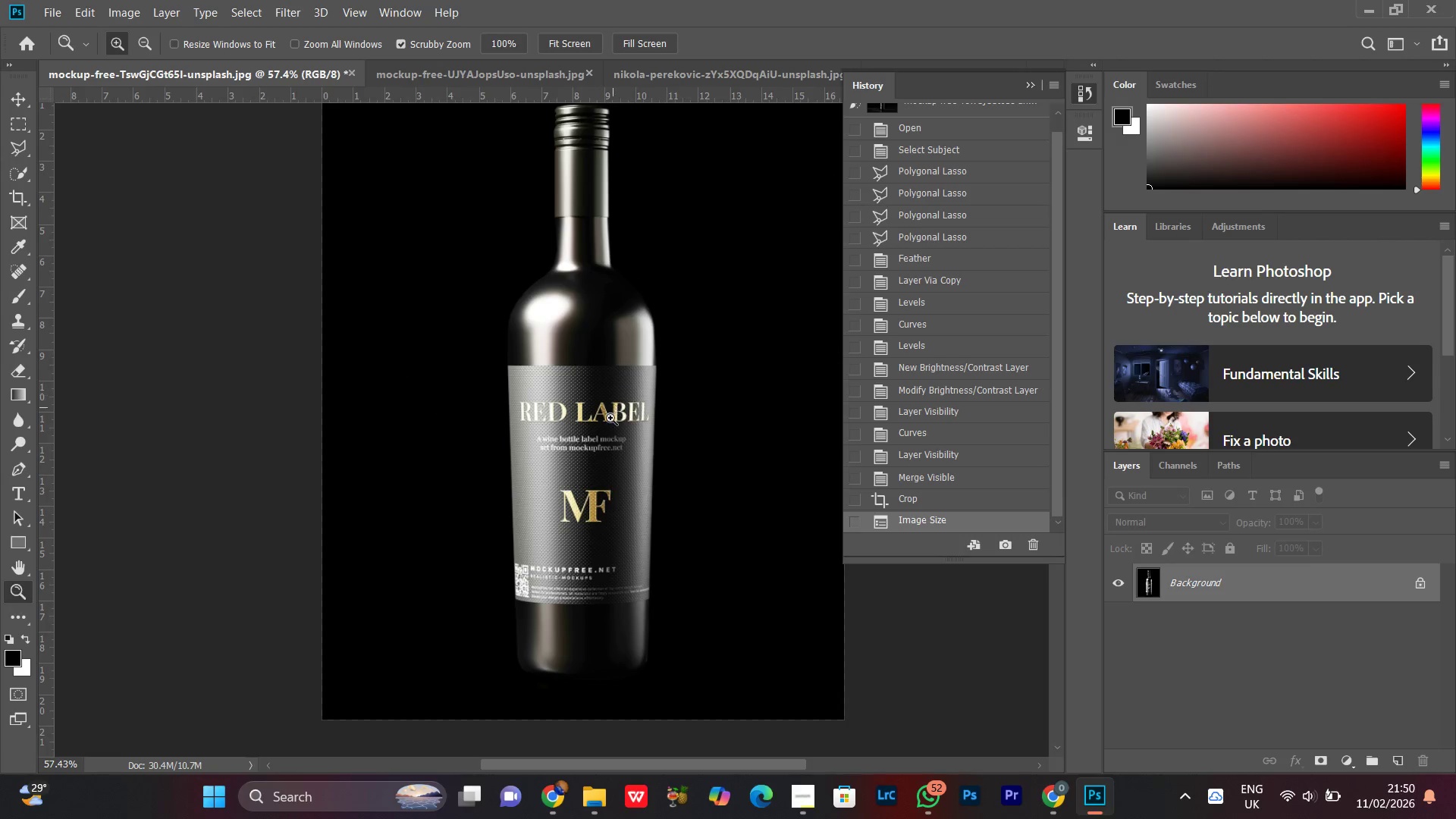 
left_click_drag(start_coordinate=[649, 362], to_coordinate=[608, 435])
 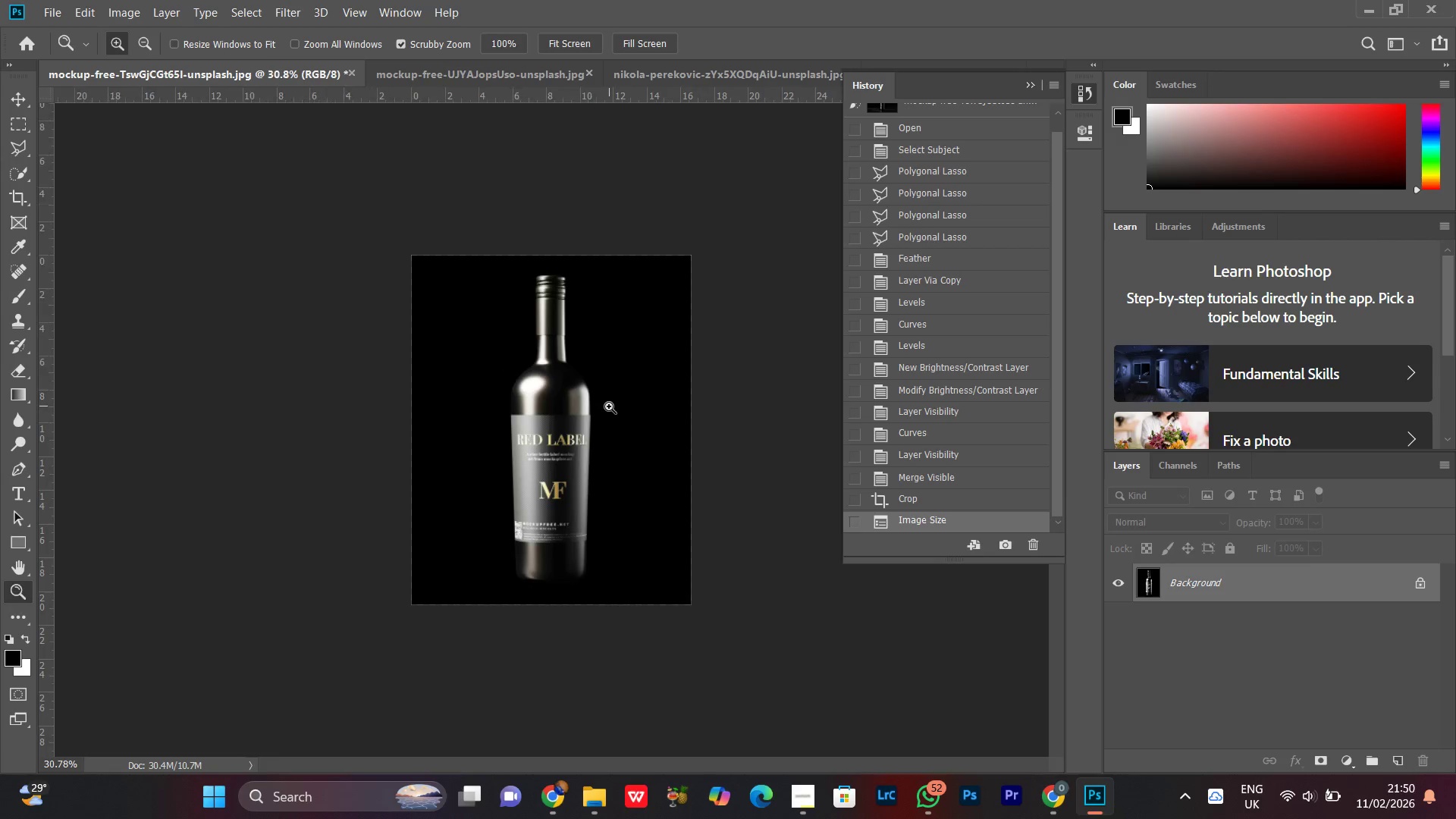 
left_click_drag(start_coordinate=[609, 406], to_coordinate=[617, 391])
 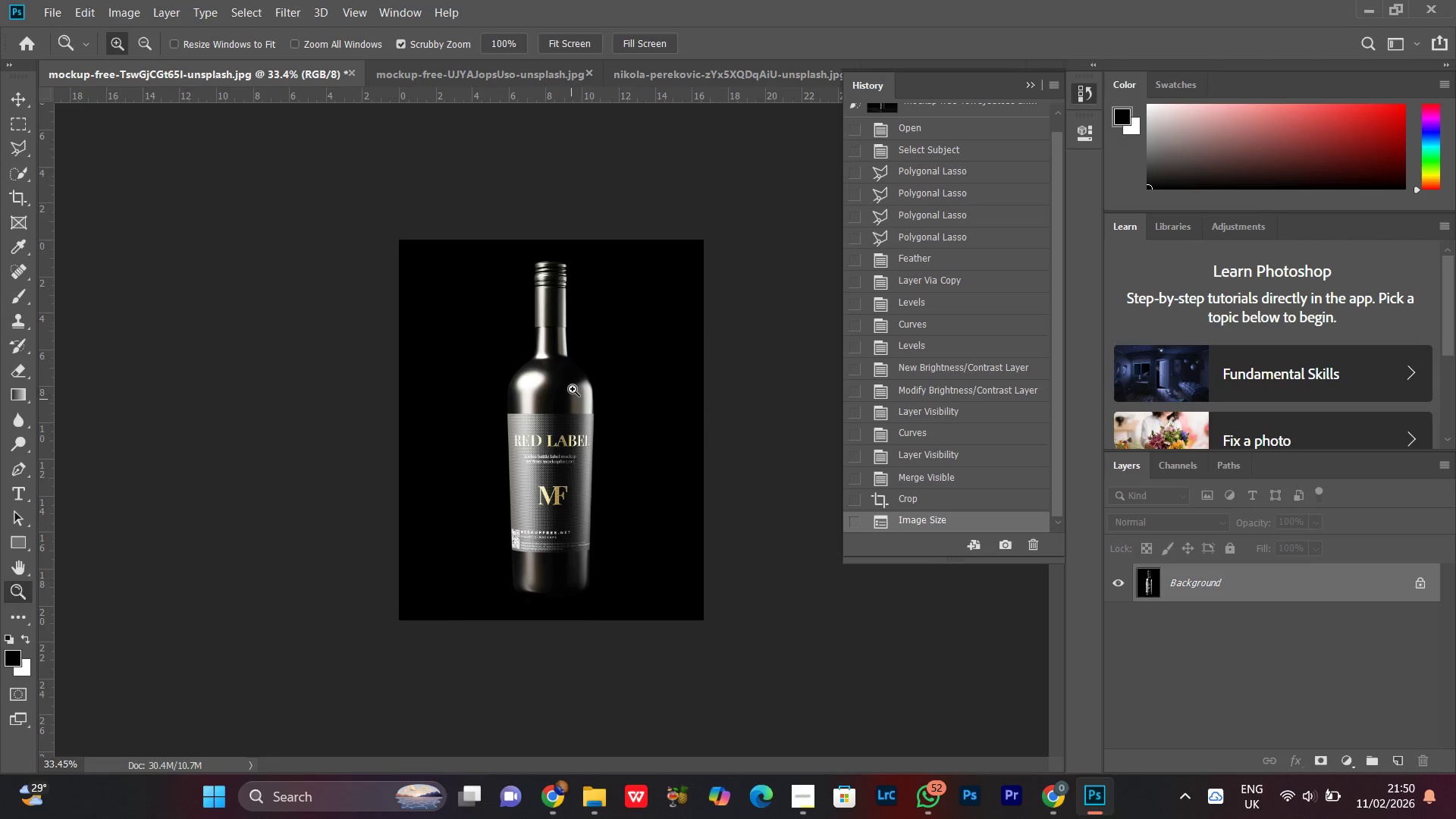 
triple_click([573, 389])
 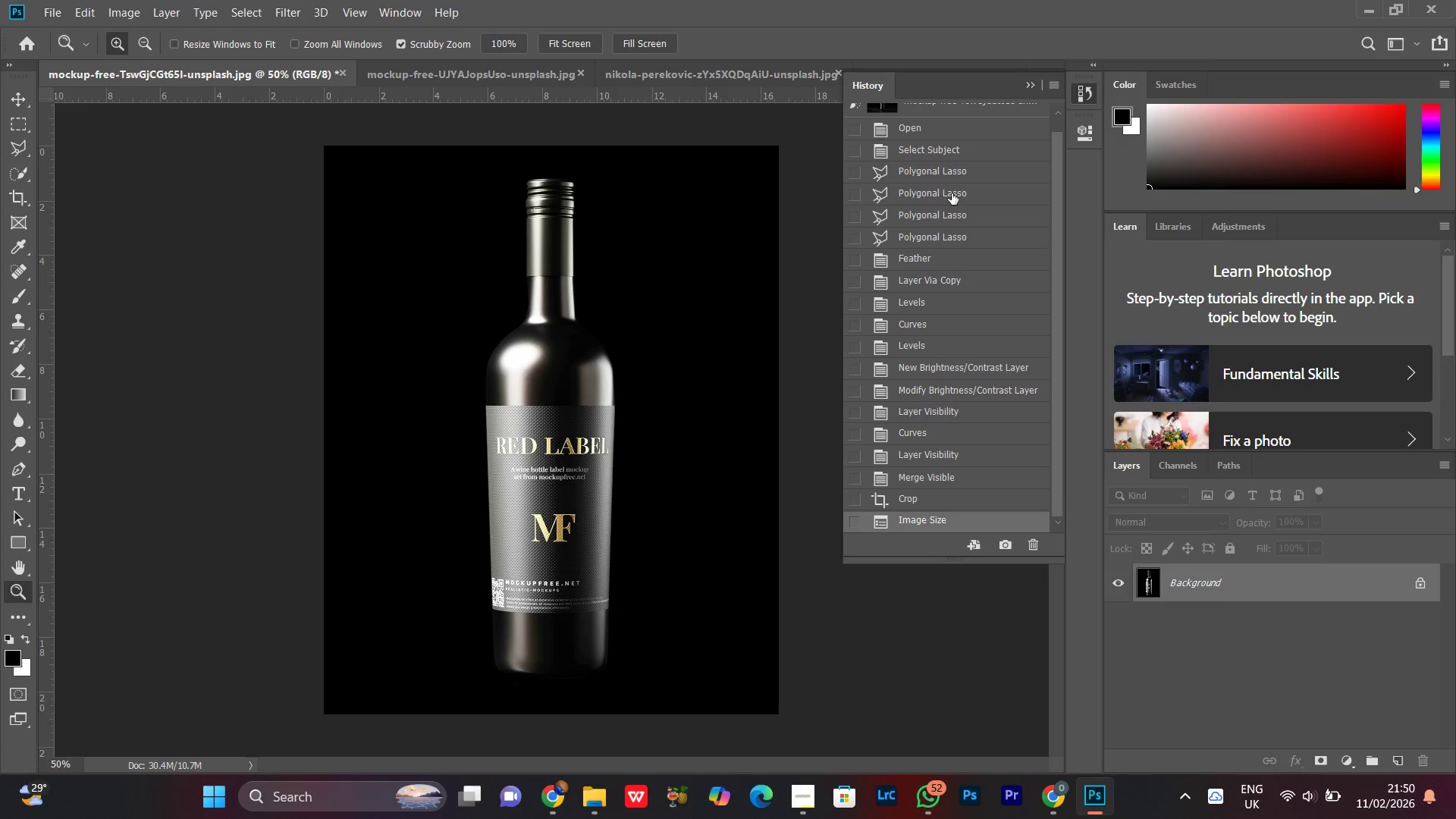 
scroll: coordinate [924, 245], scroll_direction: up, amount: 14.0
 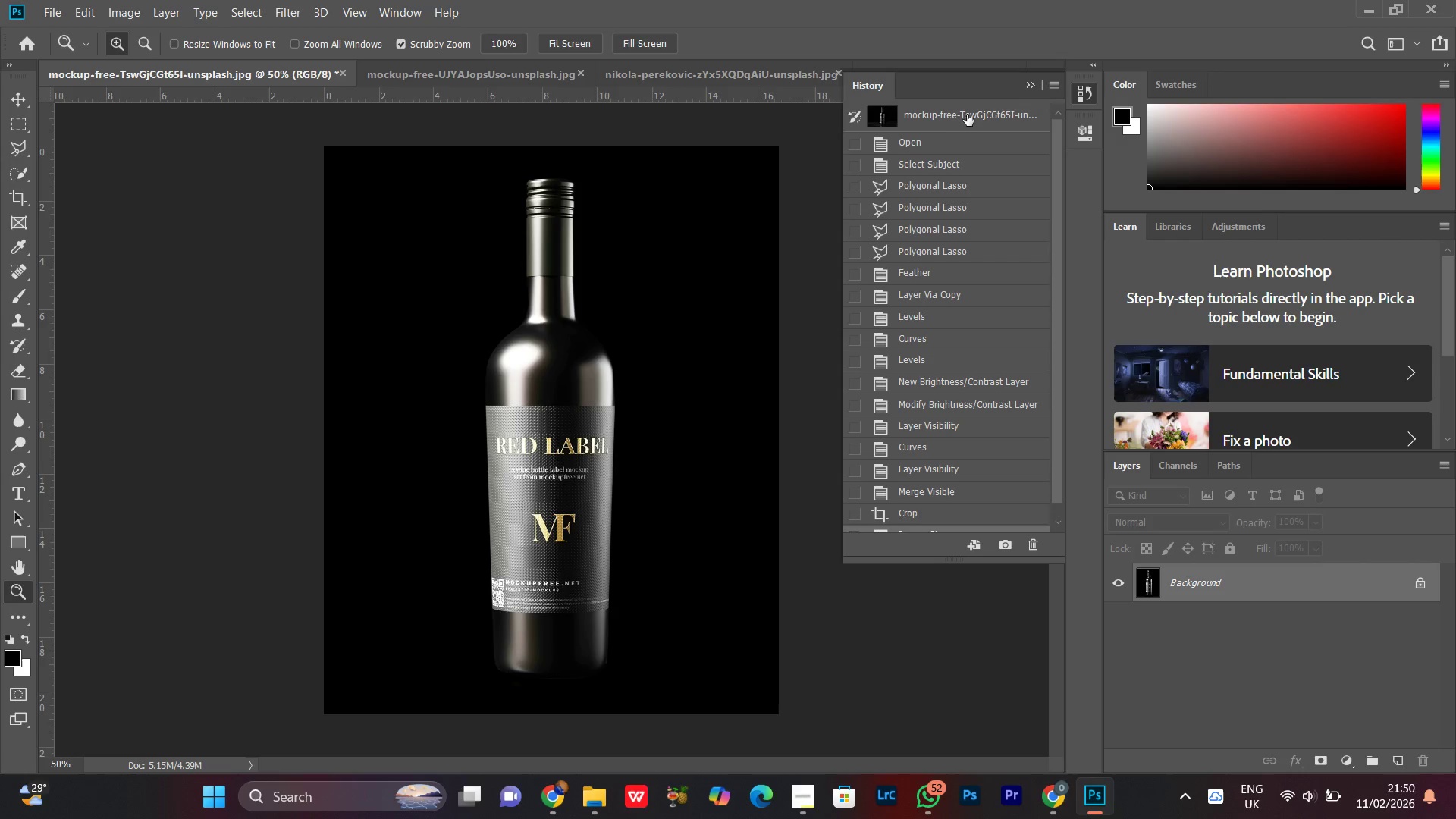 
left_click([967, 113])
 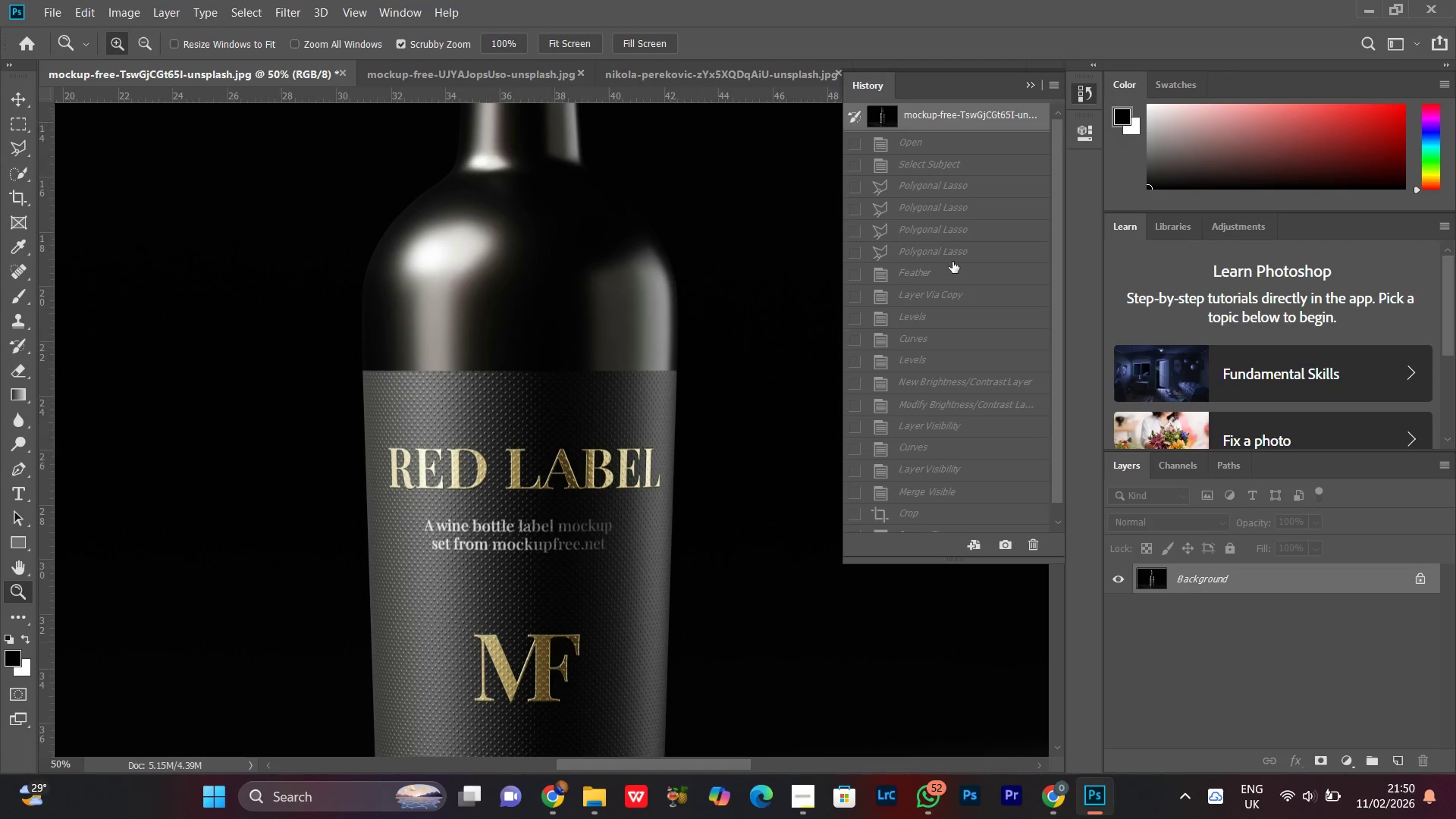 
scroll: coordinate [946, 438], scroll_direction: down, amount: 14.0
 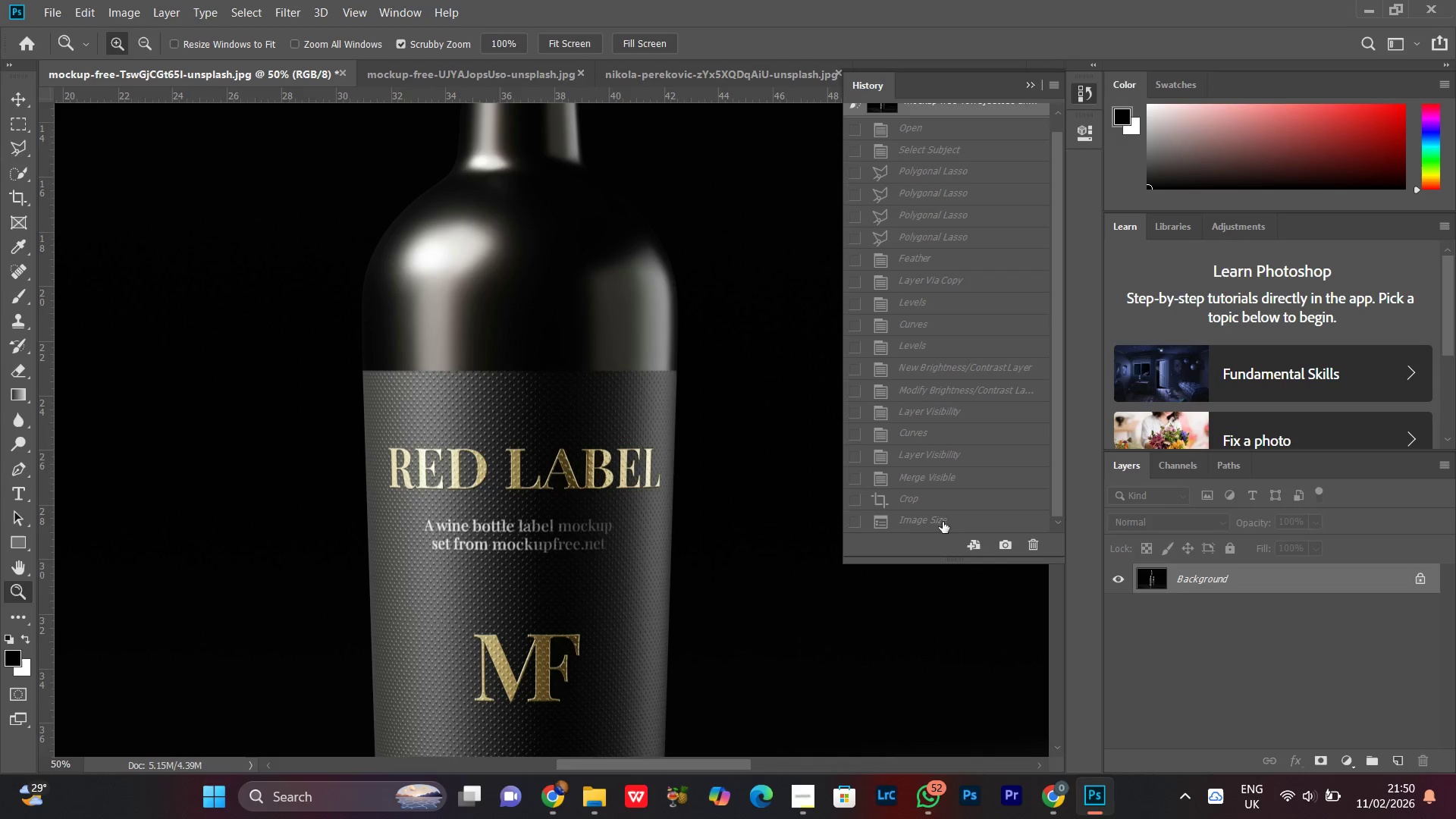 
left_click([943, 512])
 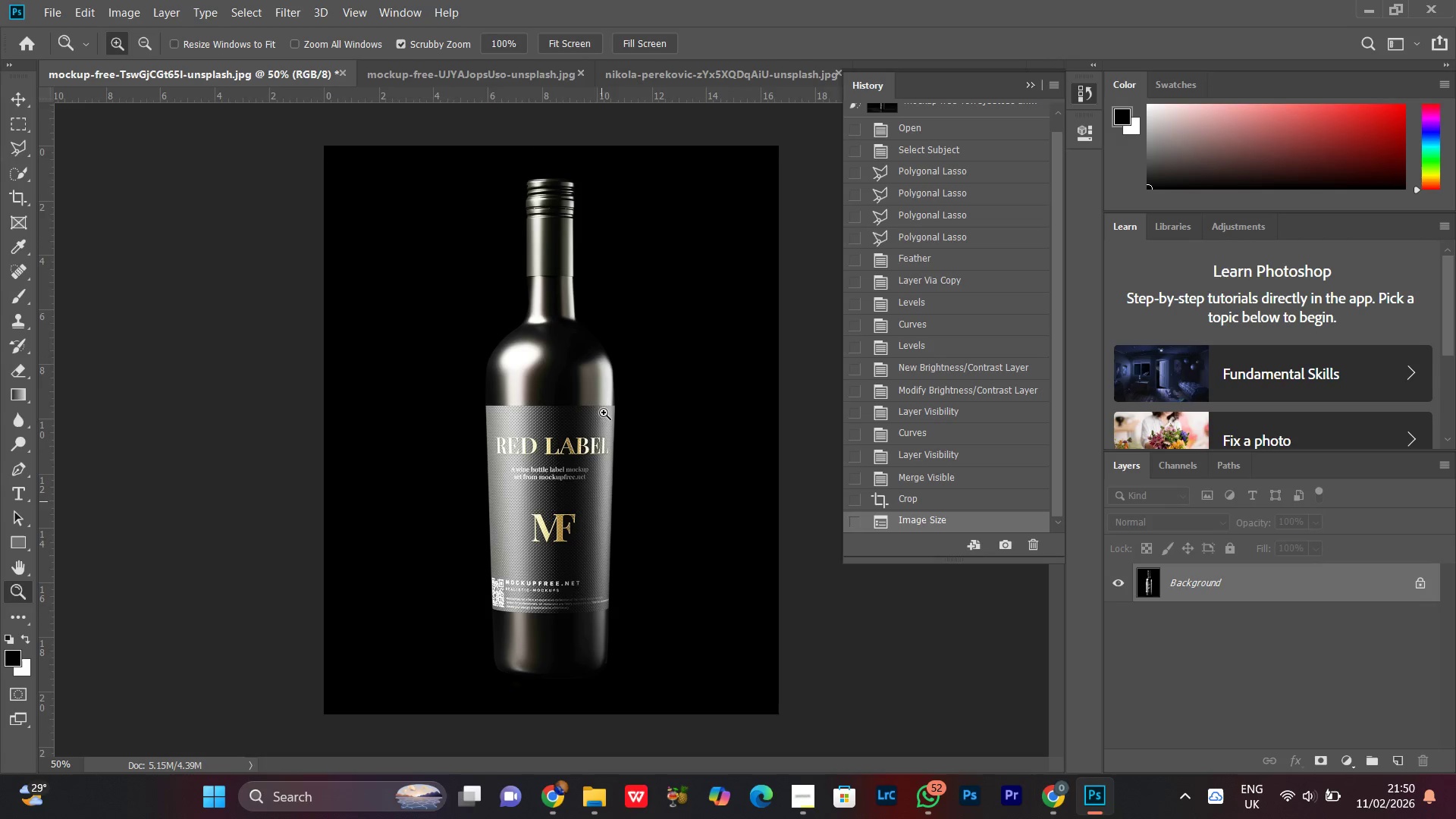 
left_click_drag(start_coordinate=[608, 384], to_coordinate=[572, 467])
 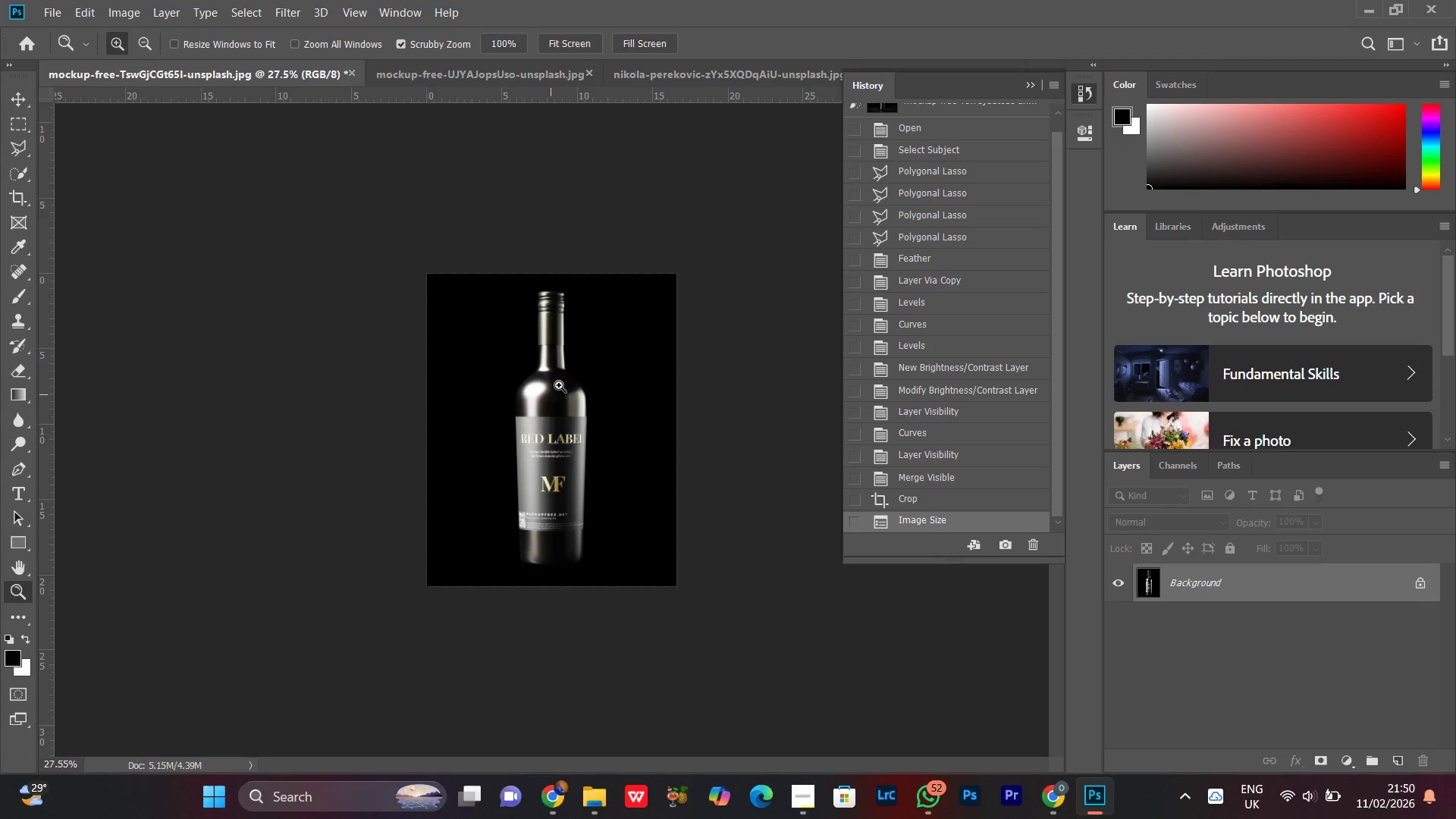 
left_click_drag(start_coordinate=[559, 385], to_coordinate=[568, 375])
 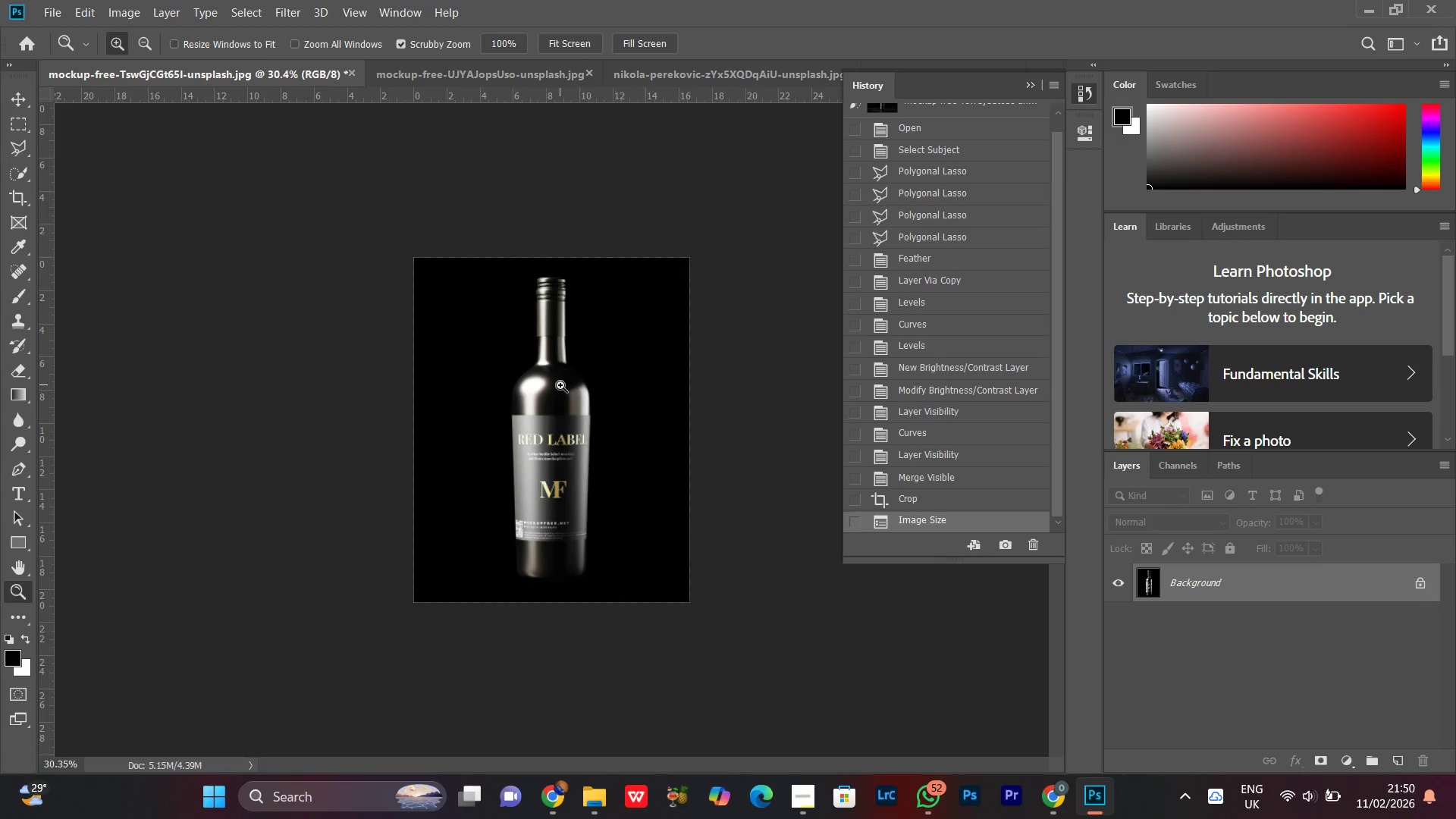 
left_click_drag(start_coordinate=[560, 385], to_coordinate=[570, 369])
 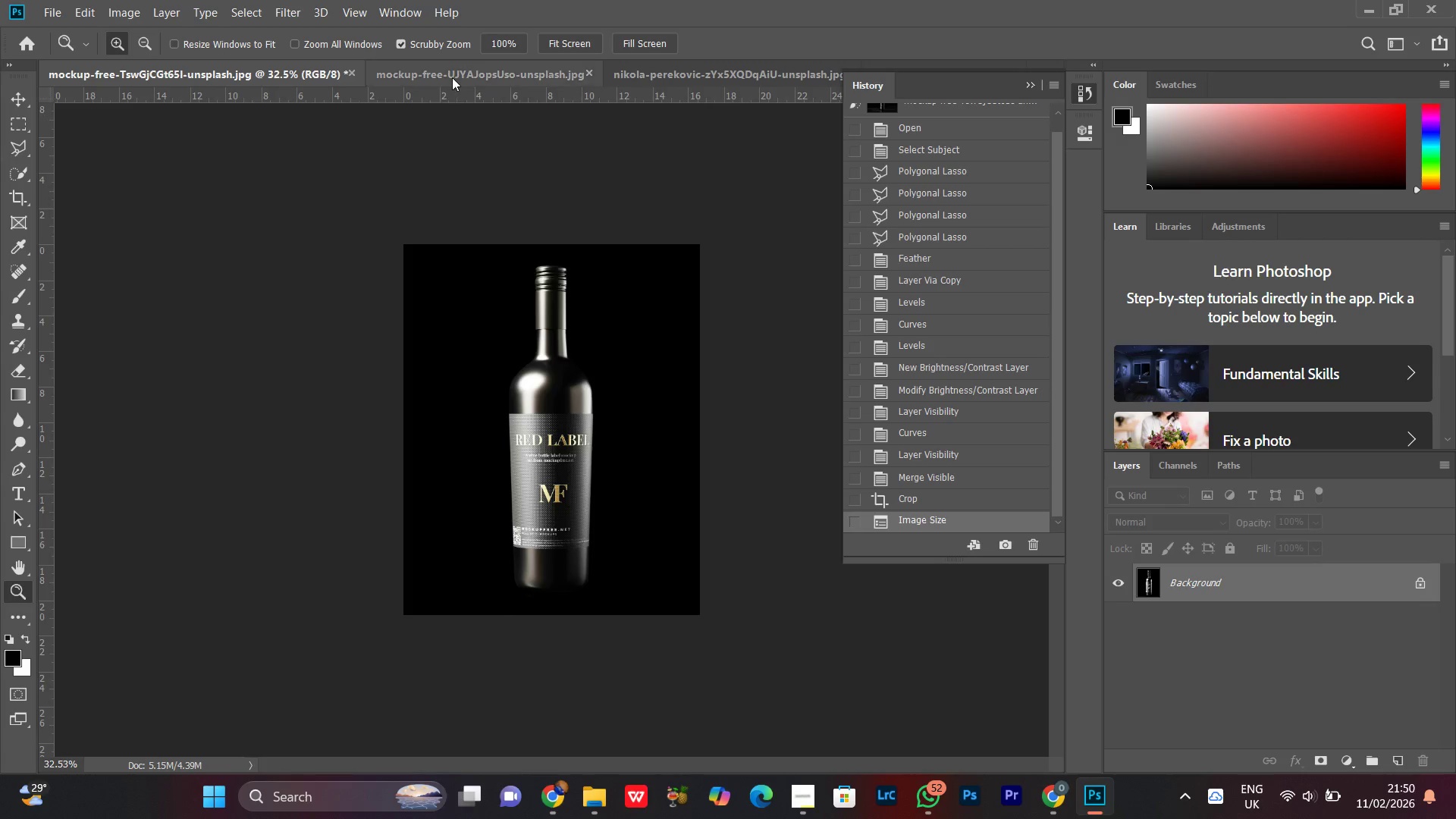 
left_click([452, 77])
 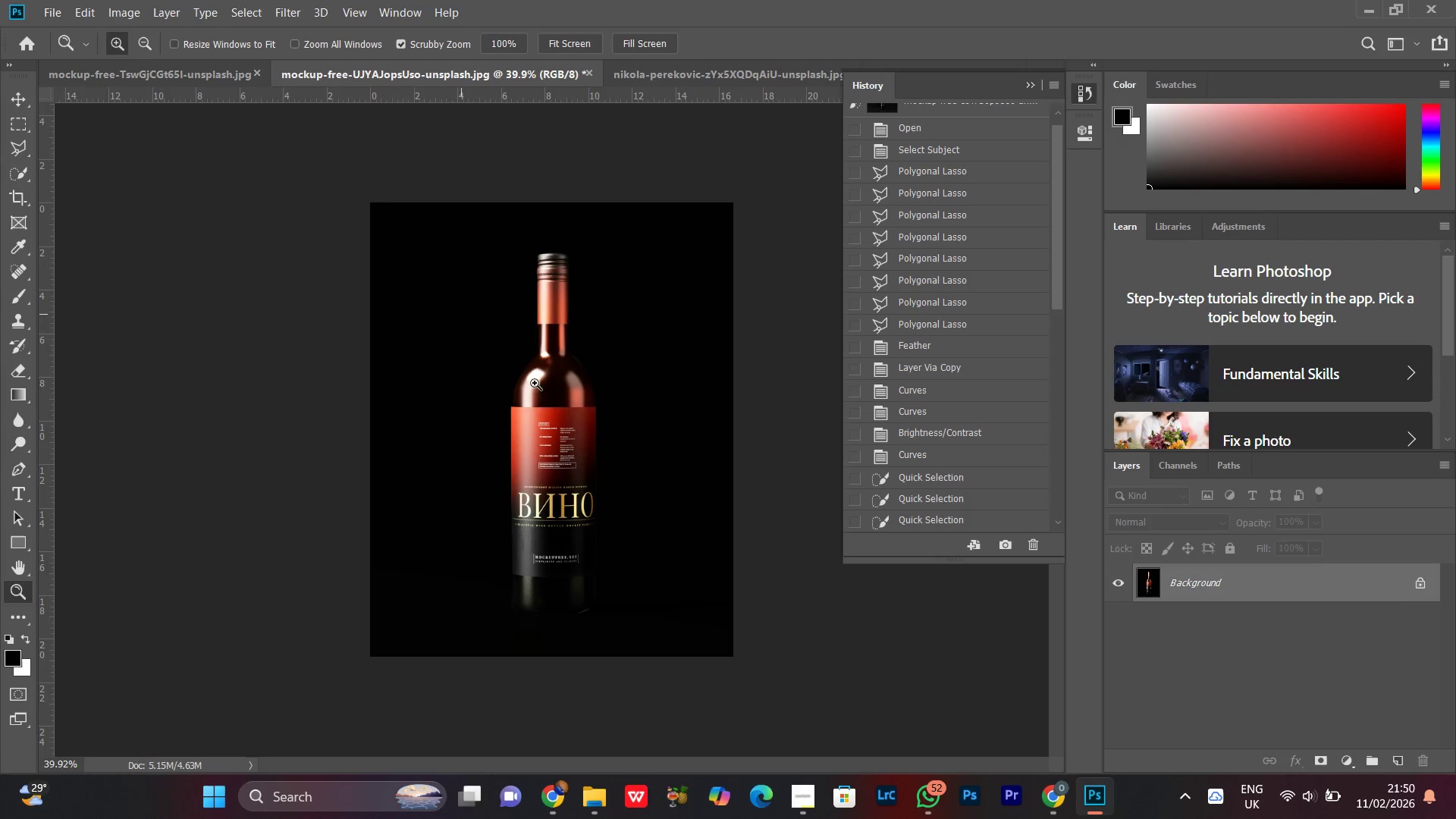 
left_click_drag(start_coordinate=[541, 396], to_coordinate=[529, 391])
 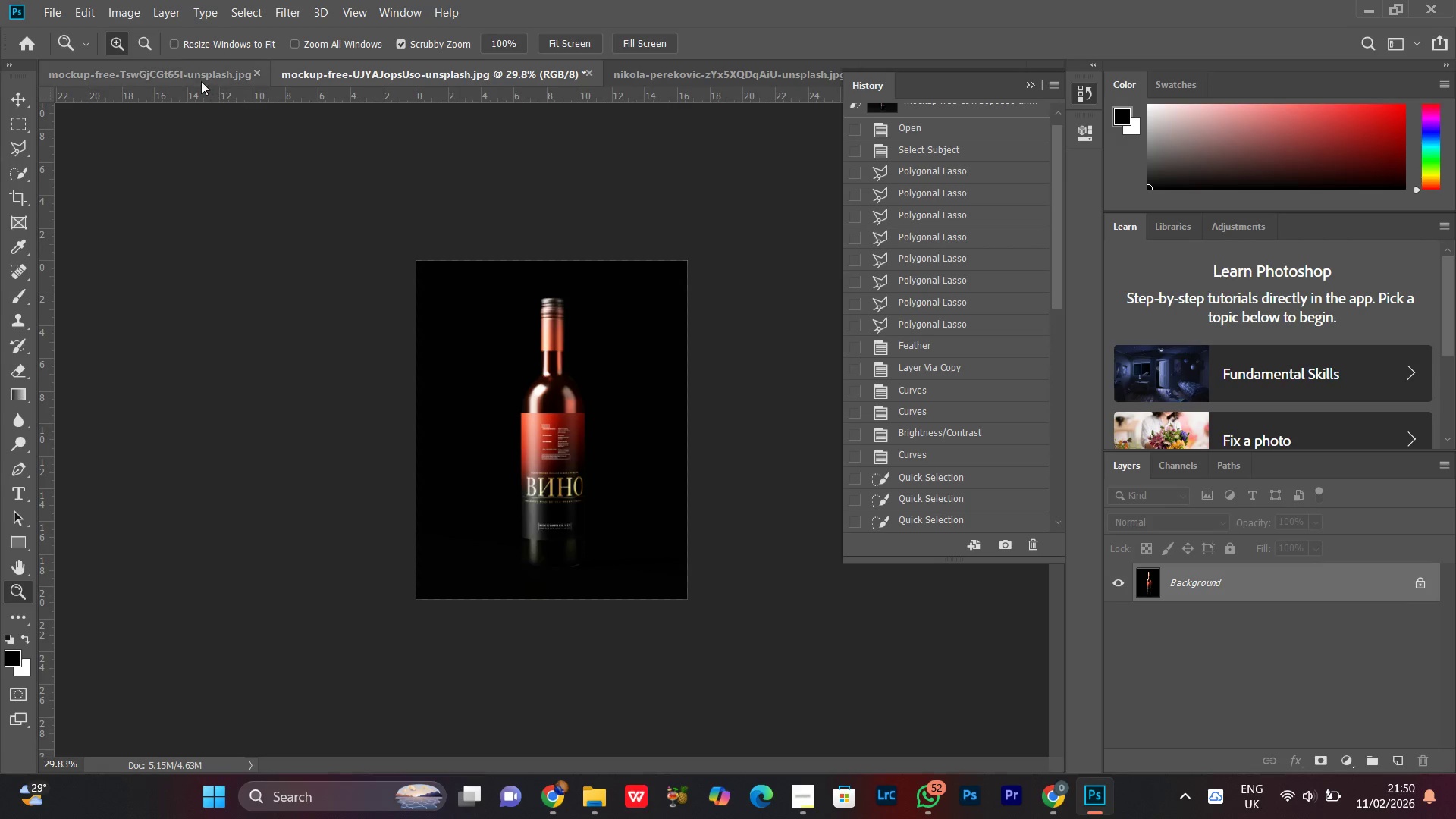 
left_click([192, 72])
 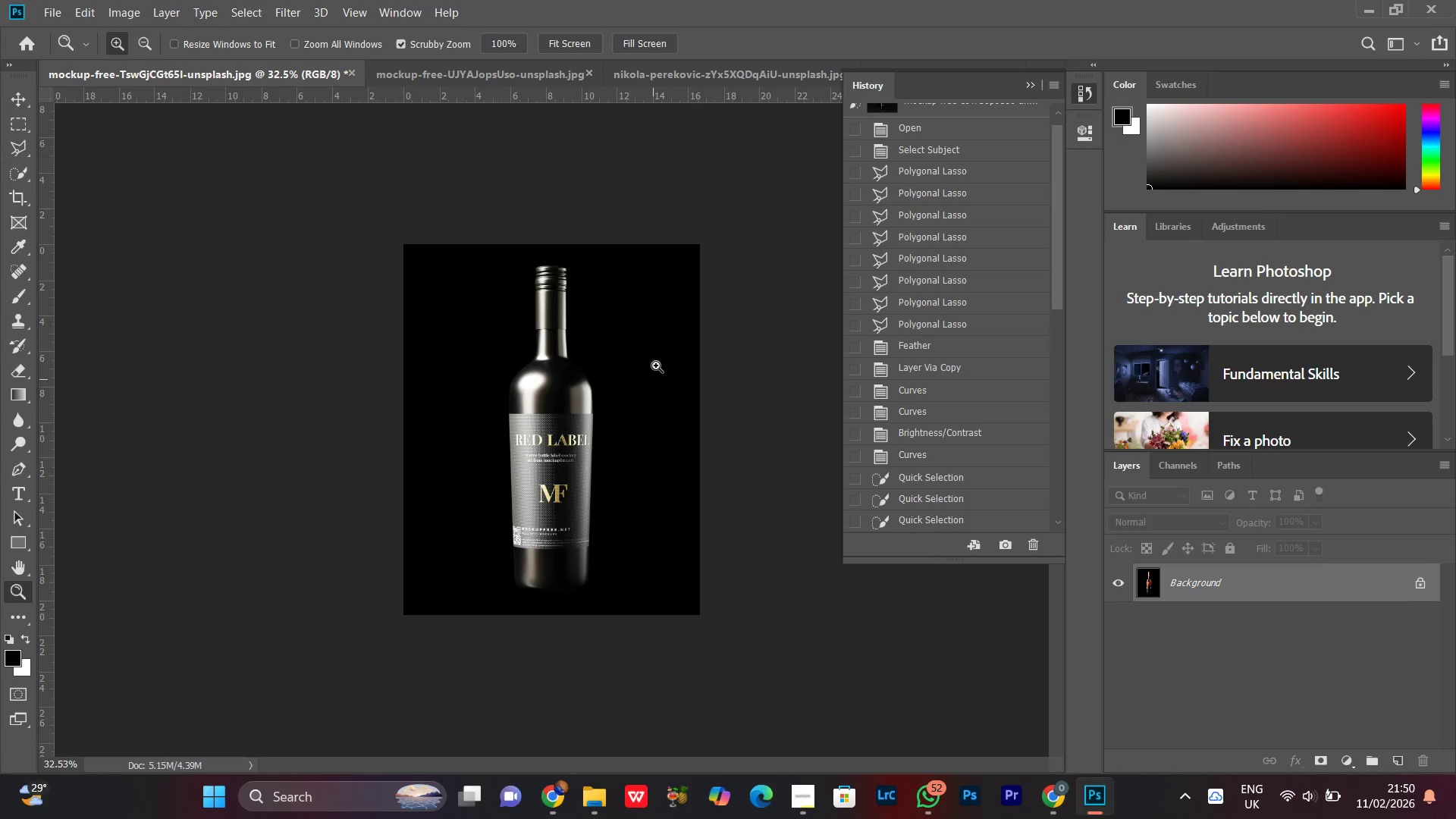 
left_click_drag(start_coordinate=[628, 370], to_coordinate=[611, 373])
 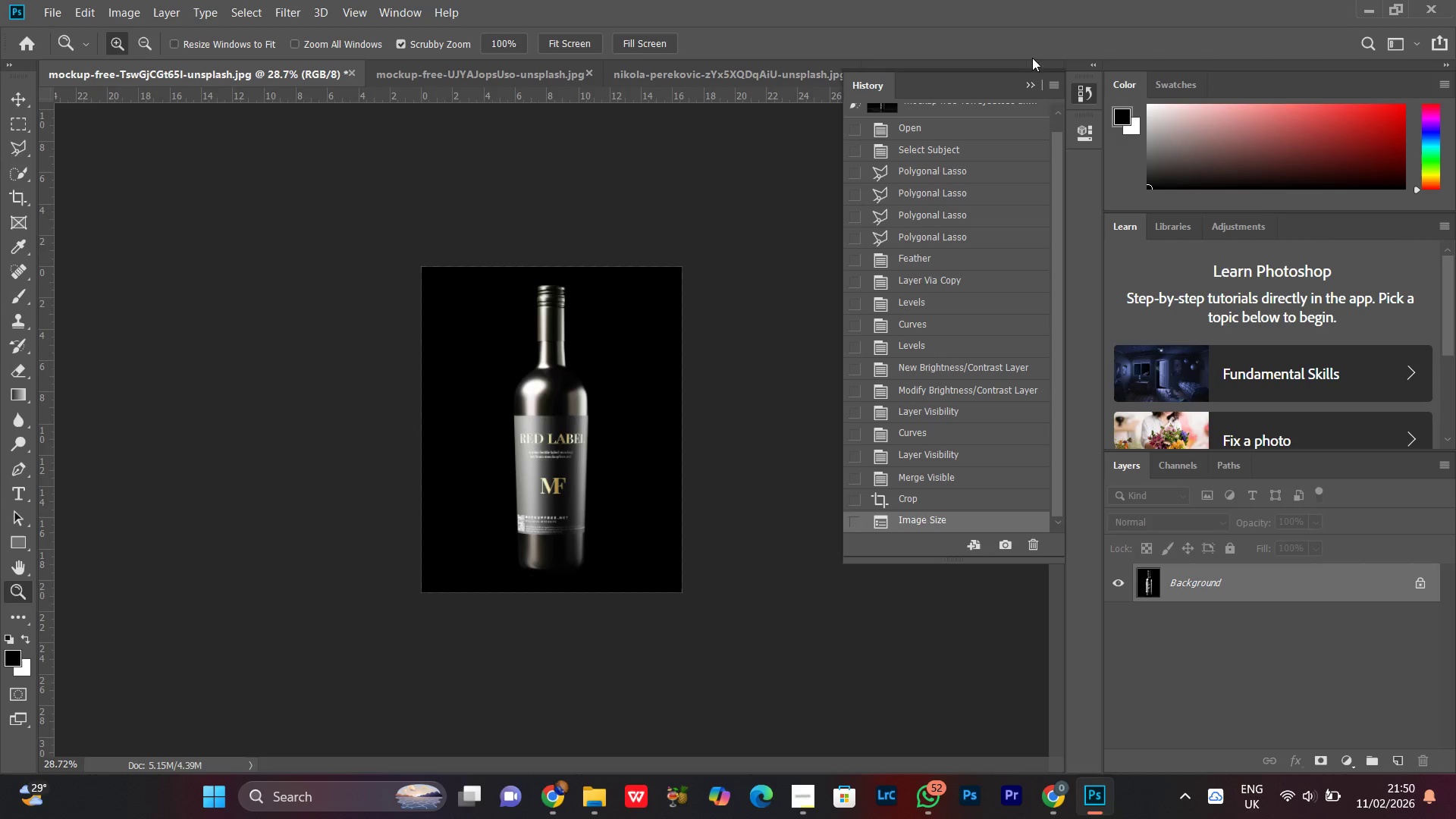 
left_click([1029, 84])
 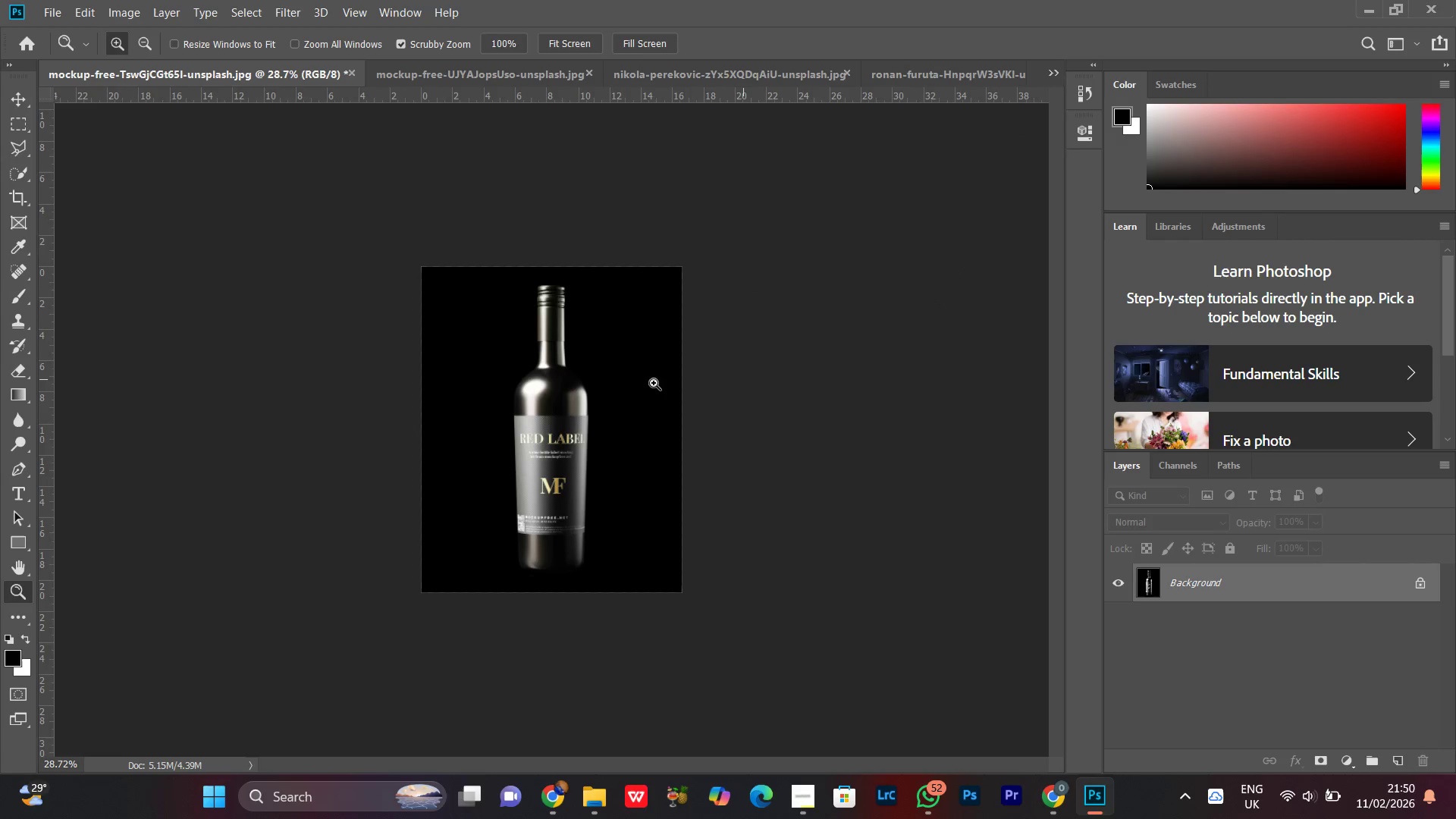 
left_click_drag(start_coordinate=[550, 389], to_coordinate=[551, 376])
 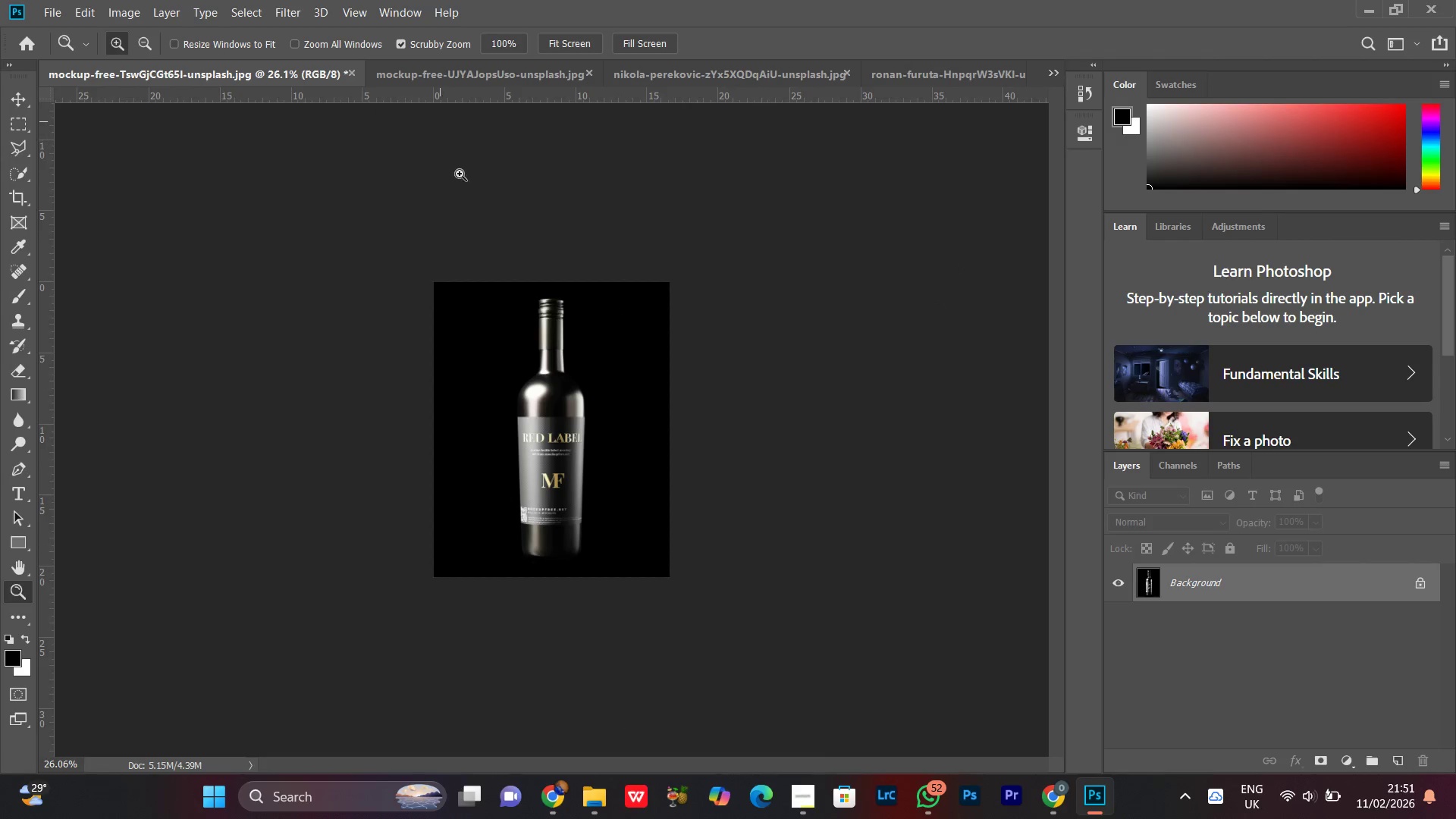 
left_click_drag(start_coordinate=[534, 415], to_coordinate=[542, 459])
 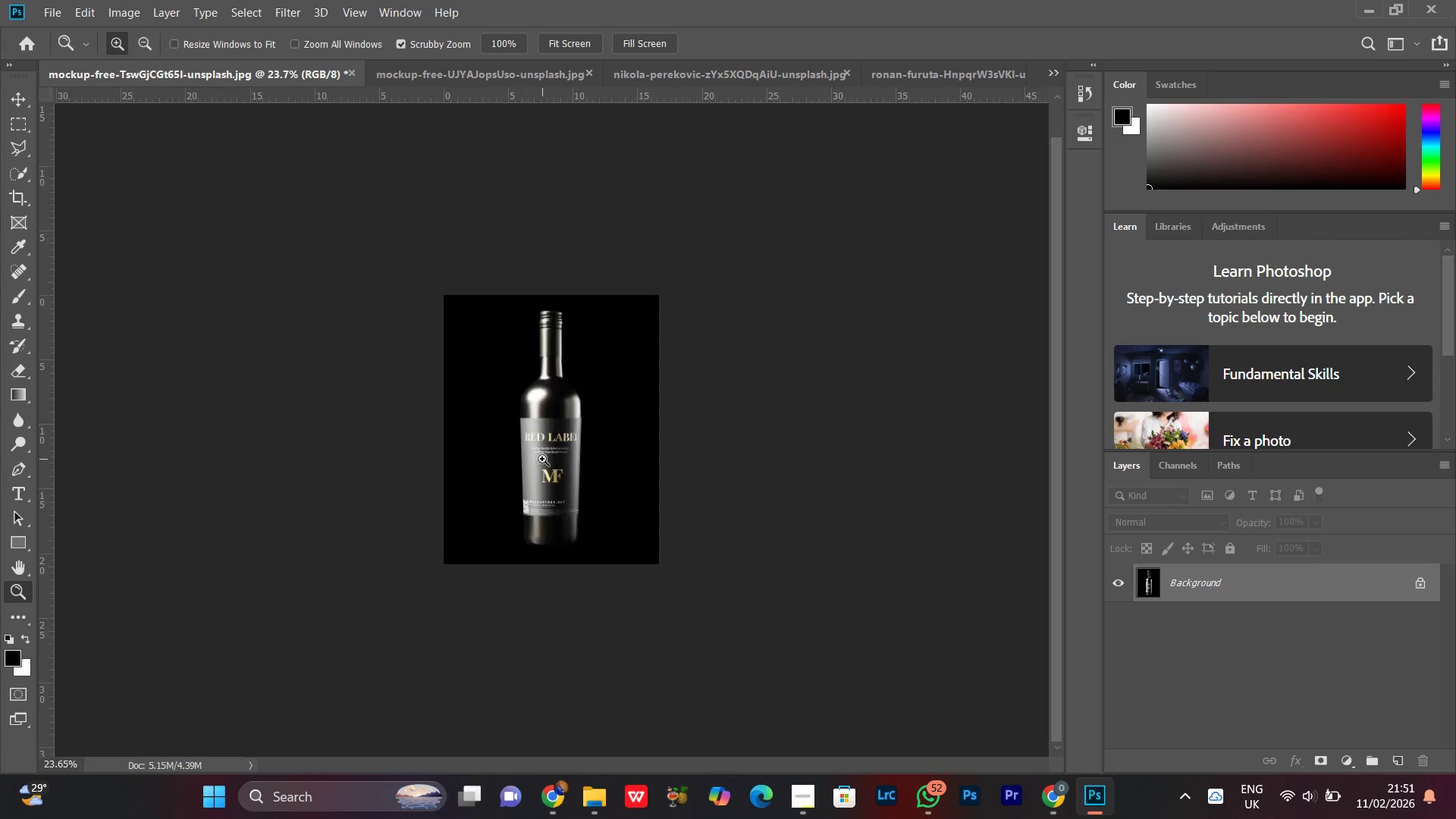 
left_click_drag(start_coordinate=[542, 459], to_coordinate=[565, 409])
 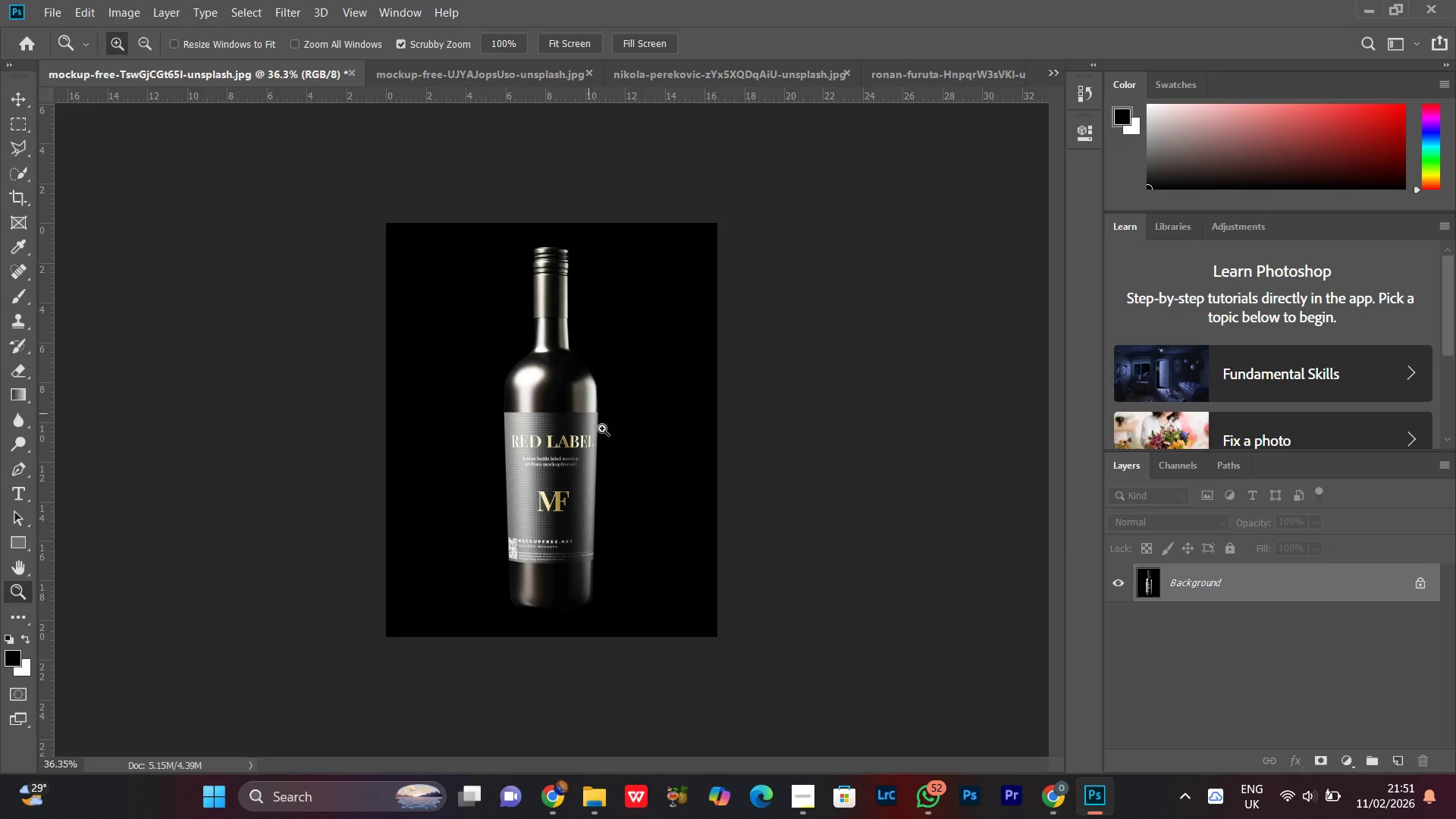 
left_click_drag(start_coordinate=[539, 399], to_coordinate=[548, 392])
 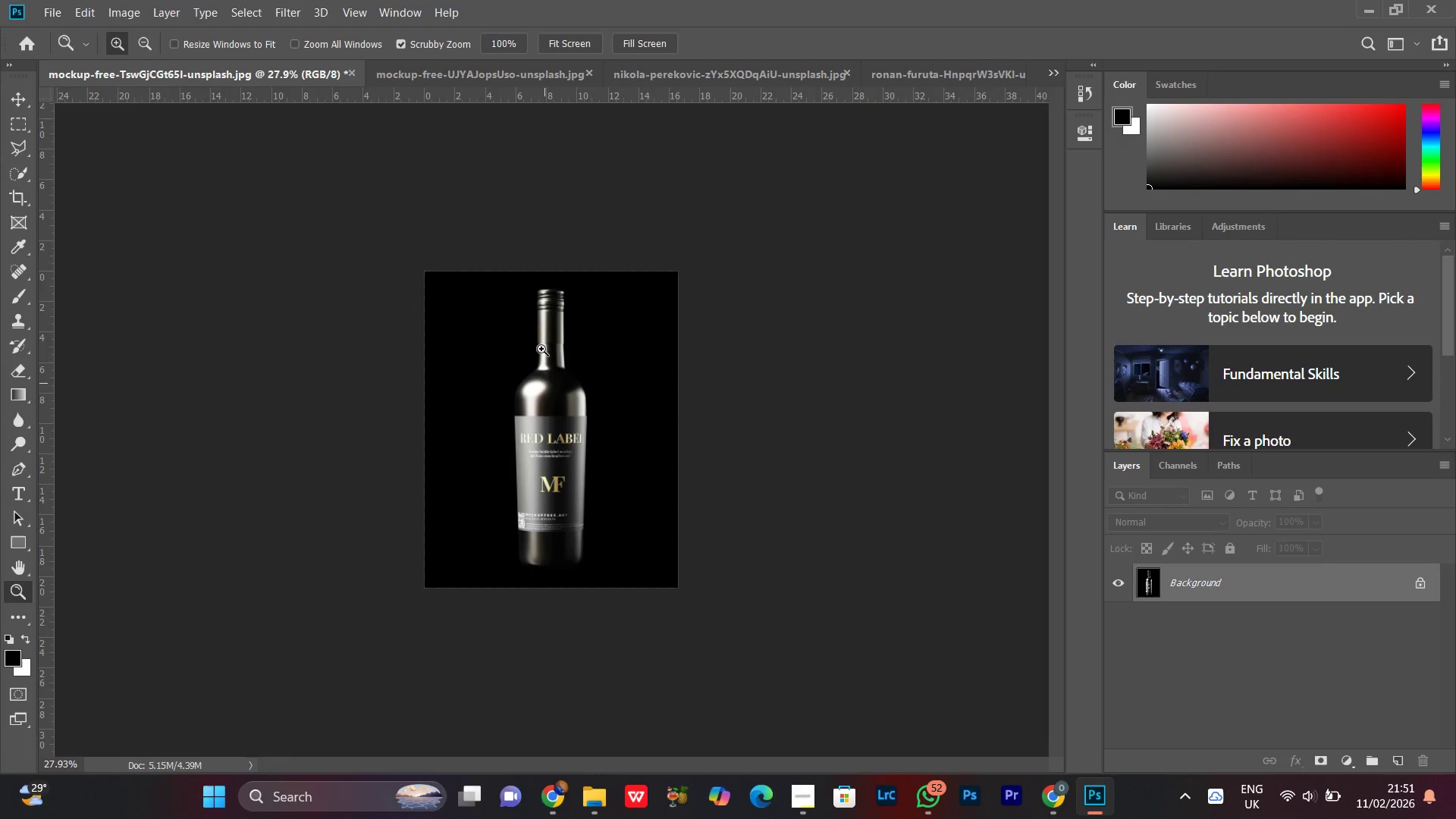 
left_click_drag(start_coordinate=[541, 348], to_coordinate=[550, 335])
 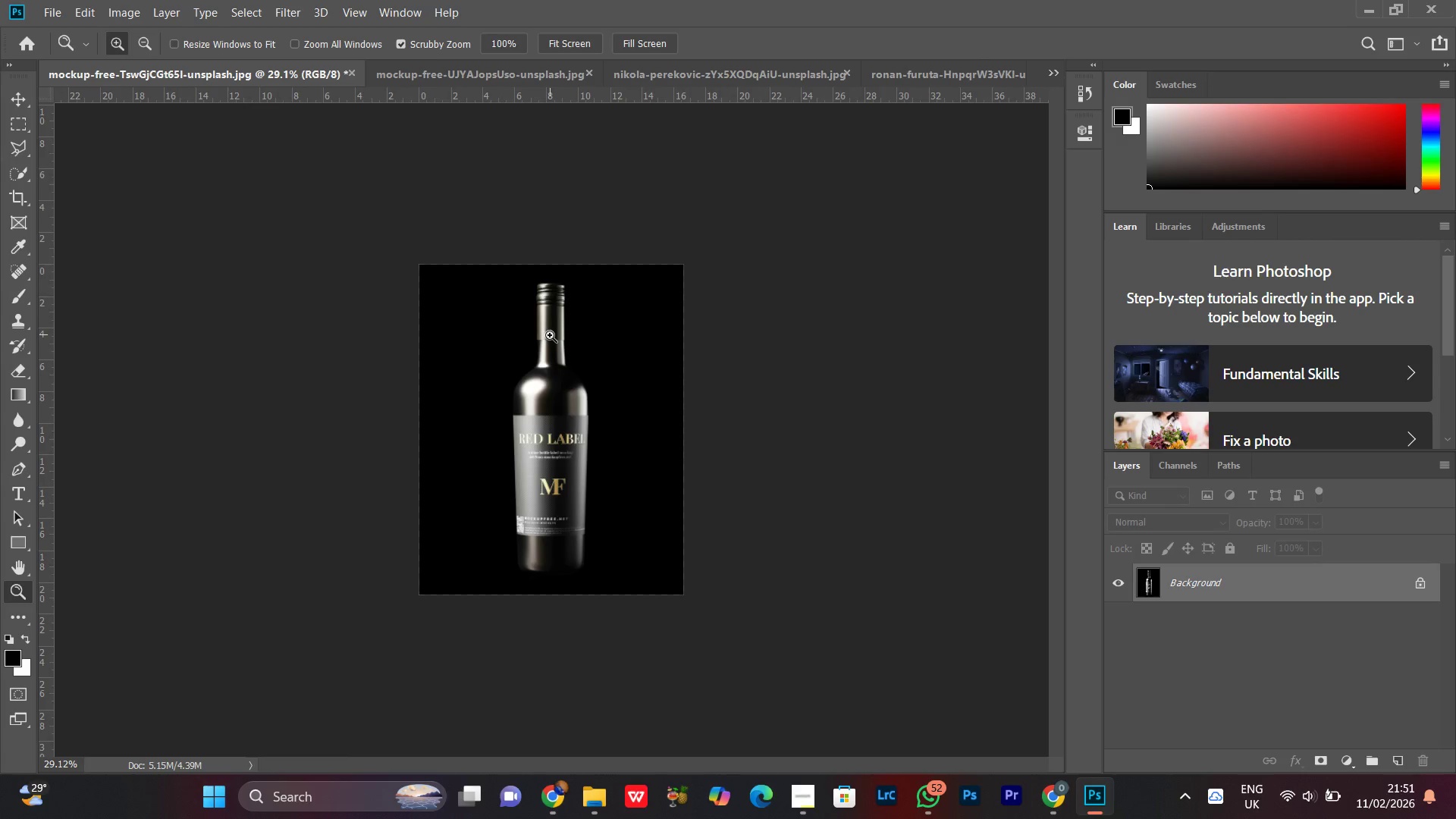 
key(Alt+Control+Shift+S)
 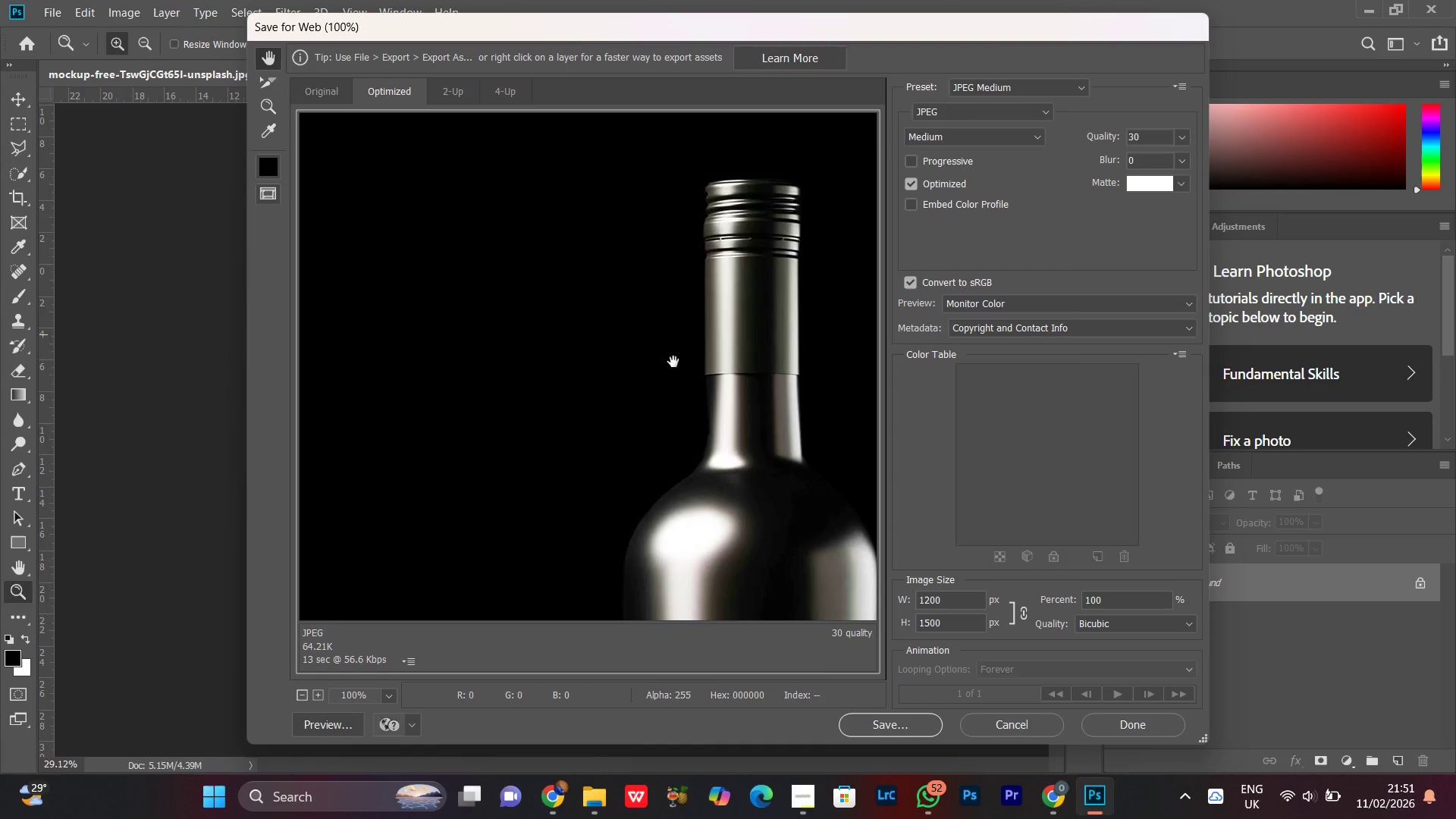 
key(Control+Minus)
 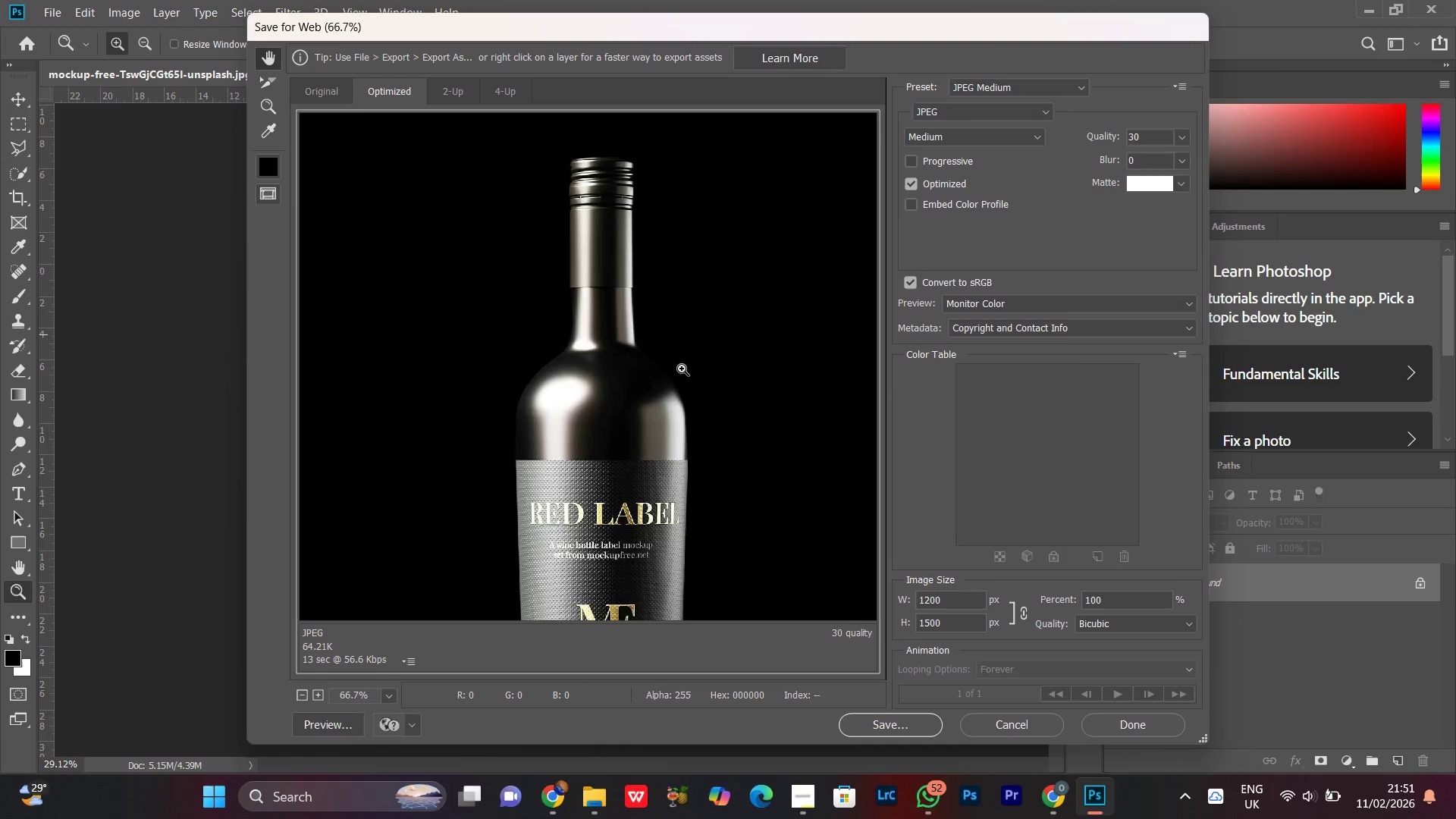 
key(Control+Minus)
 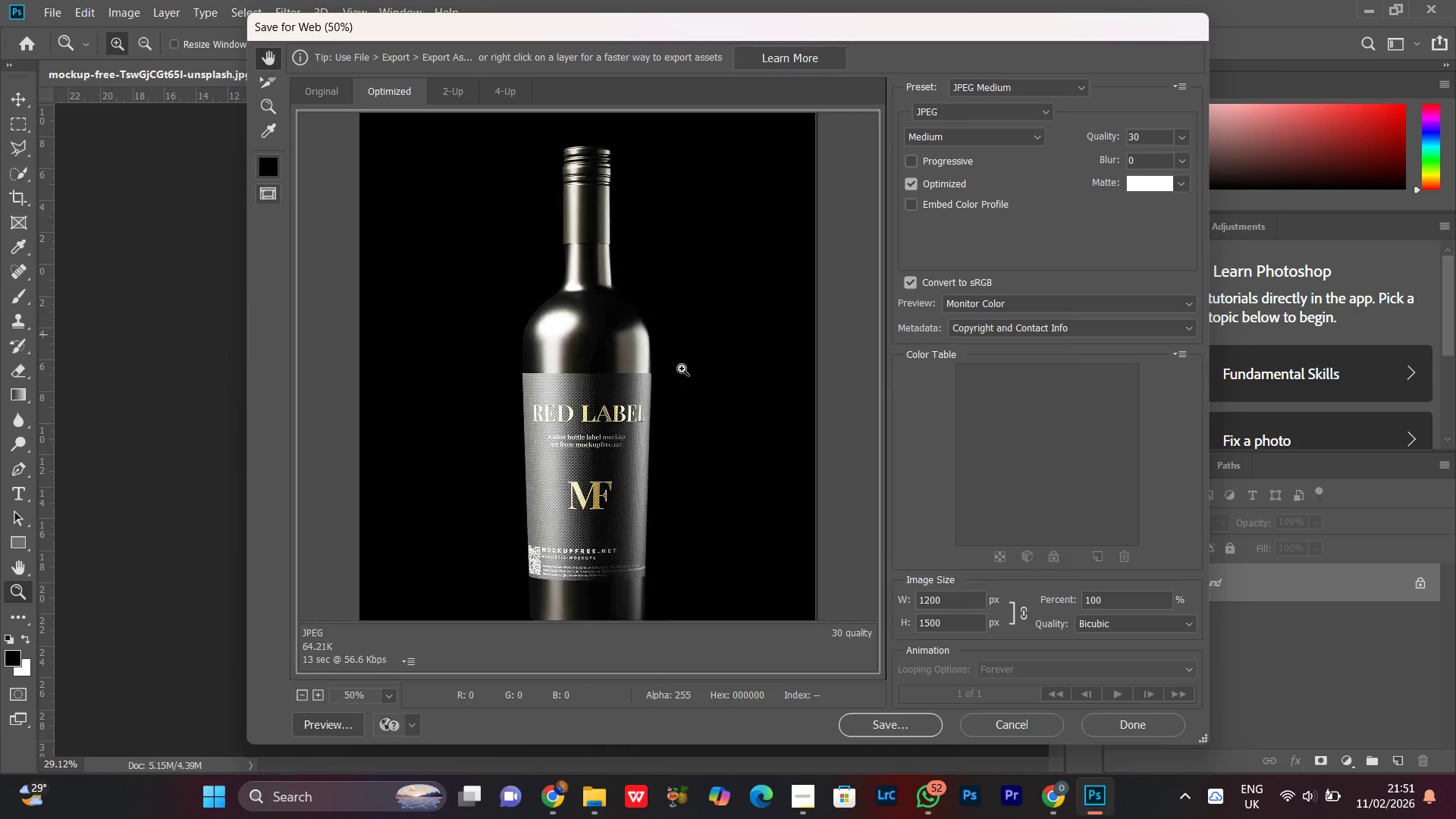 
key(Control+Minus)
 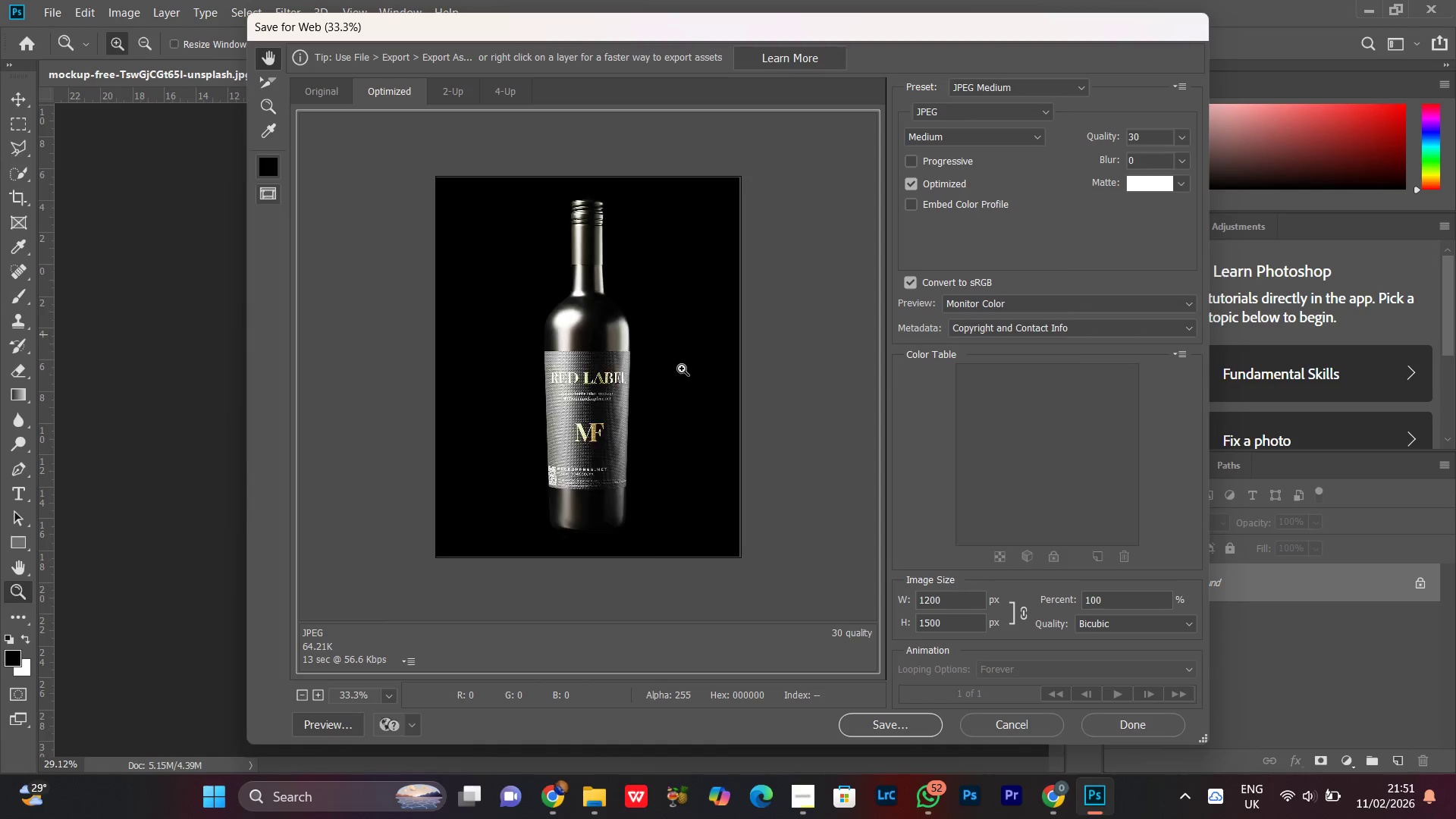 
key(Control+Minus)
 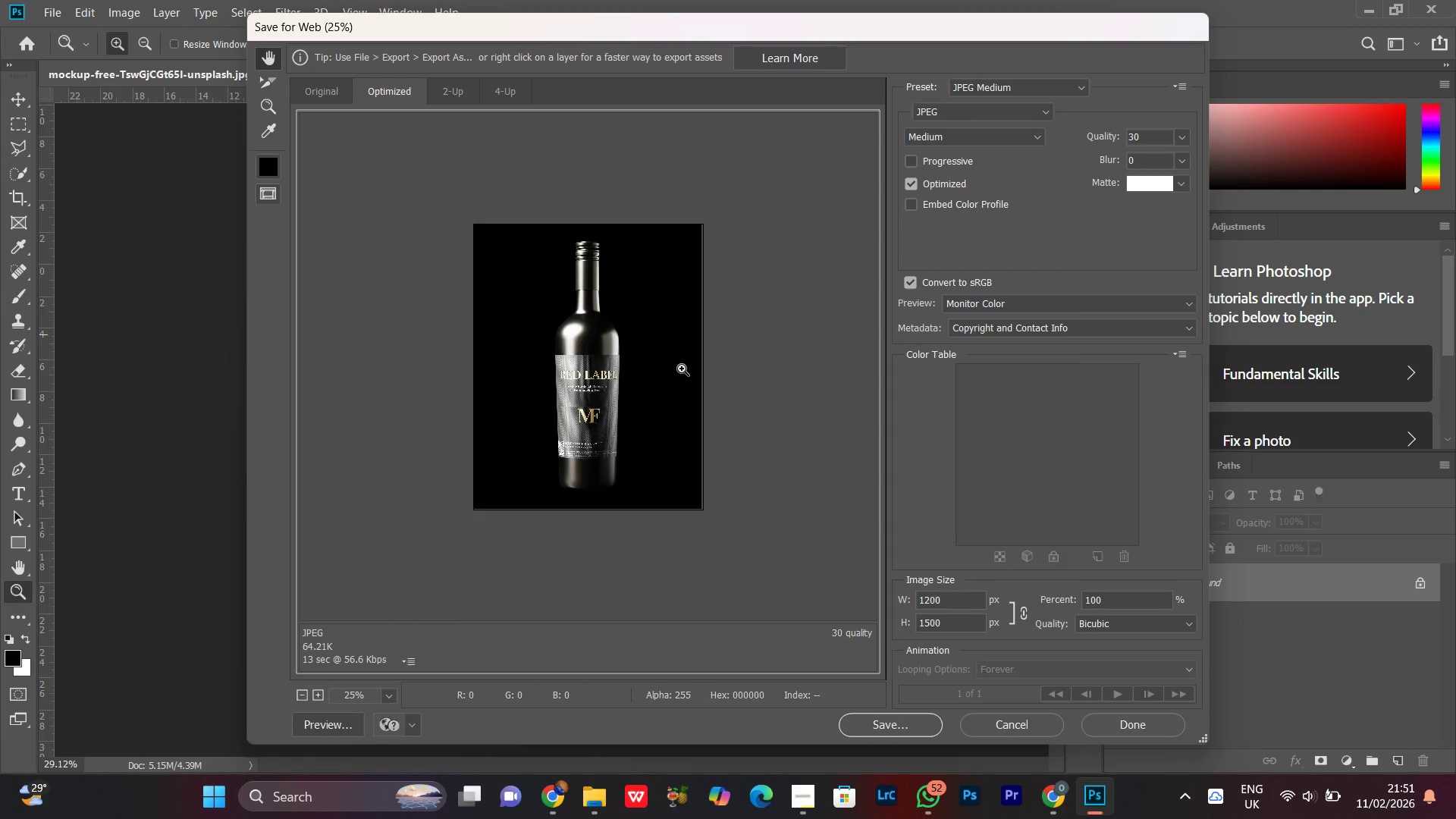 
key(Control+Equal)
 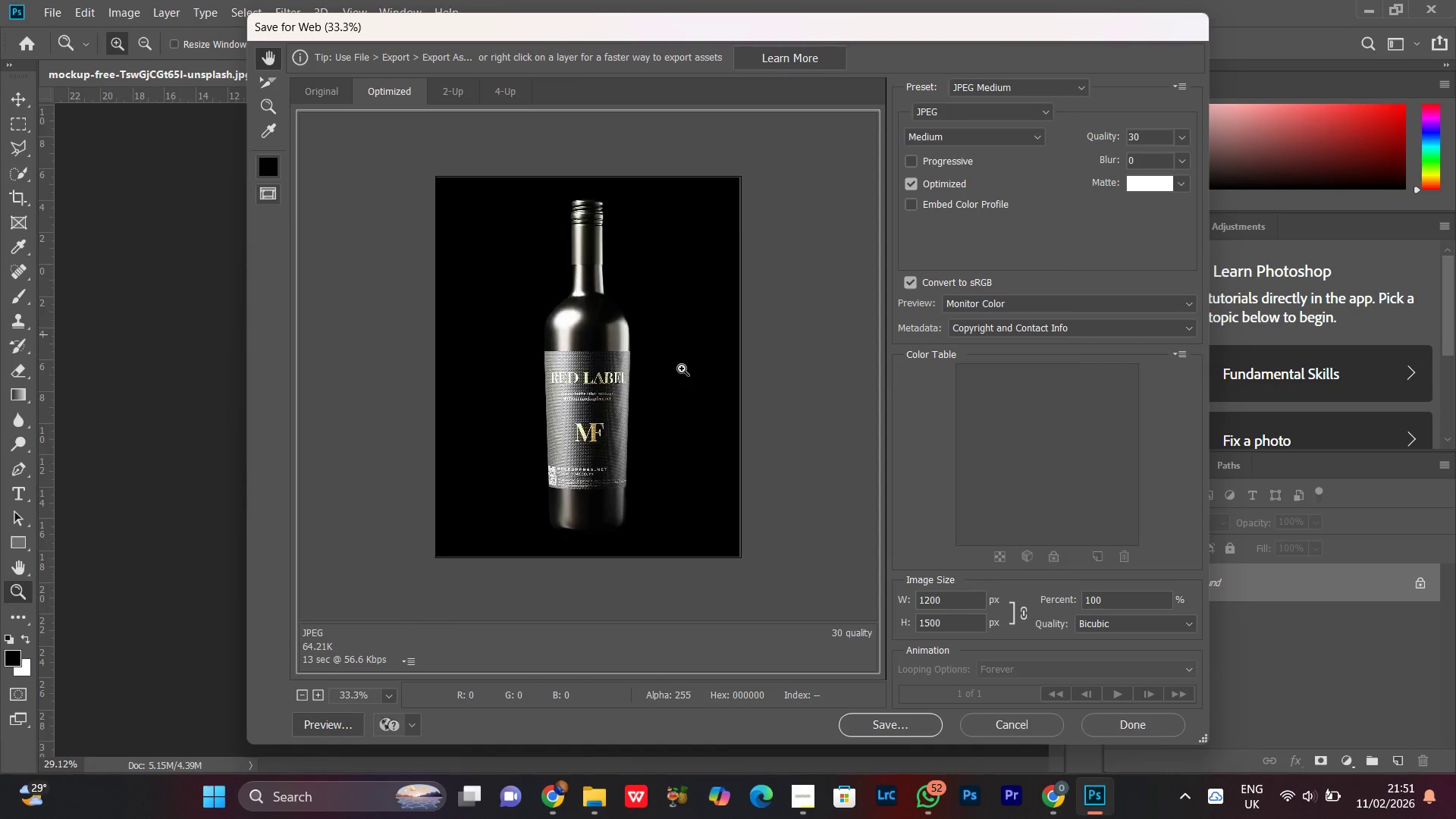 
key(Control+Equal)
 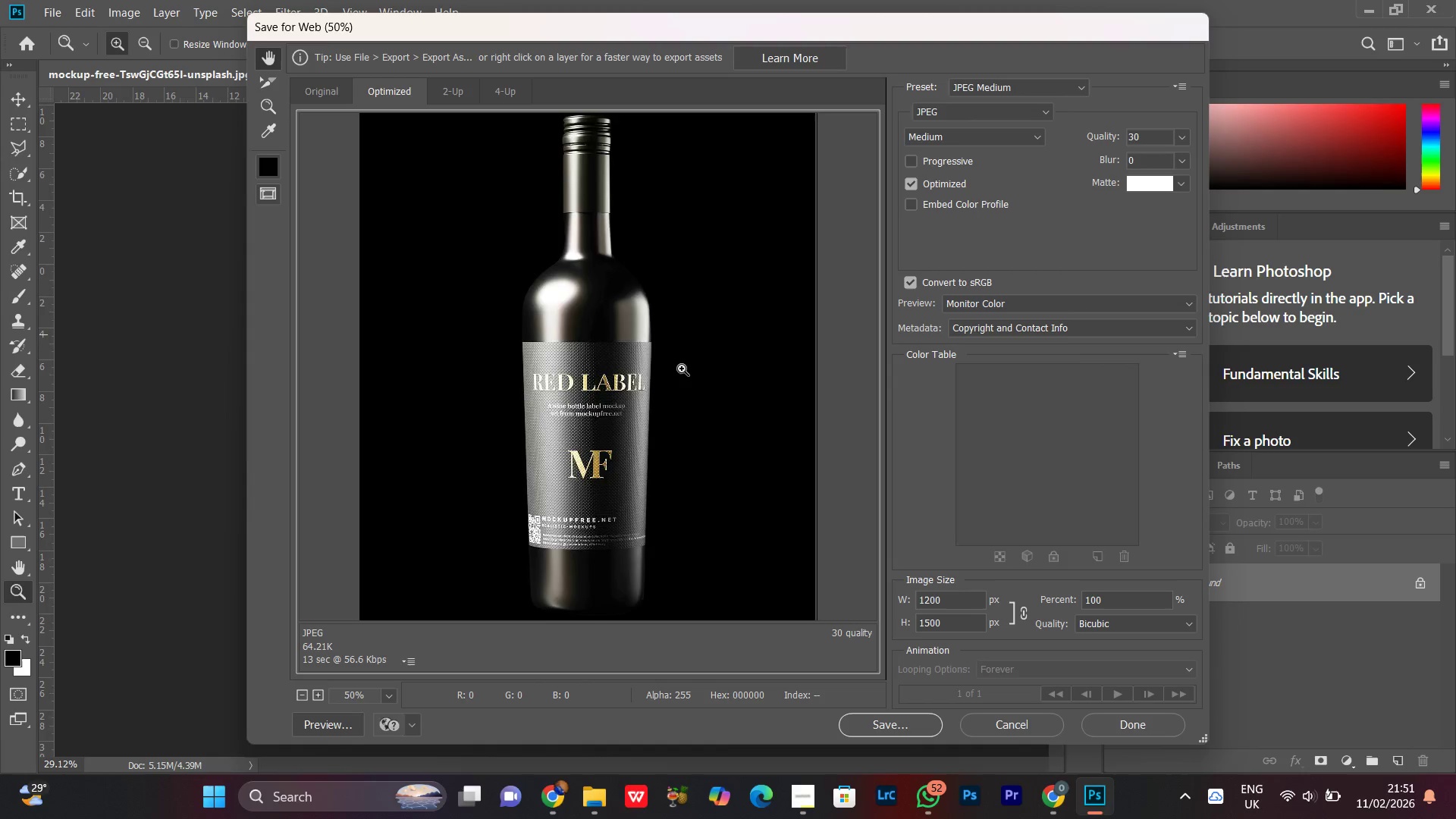 
key(Control+Minus)
 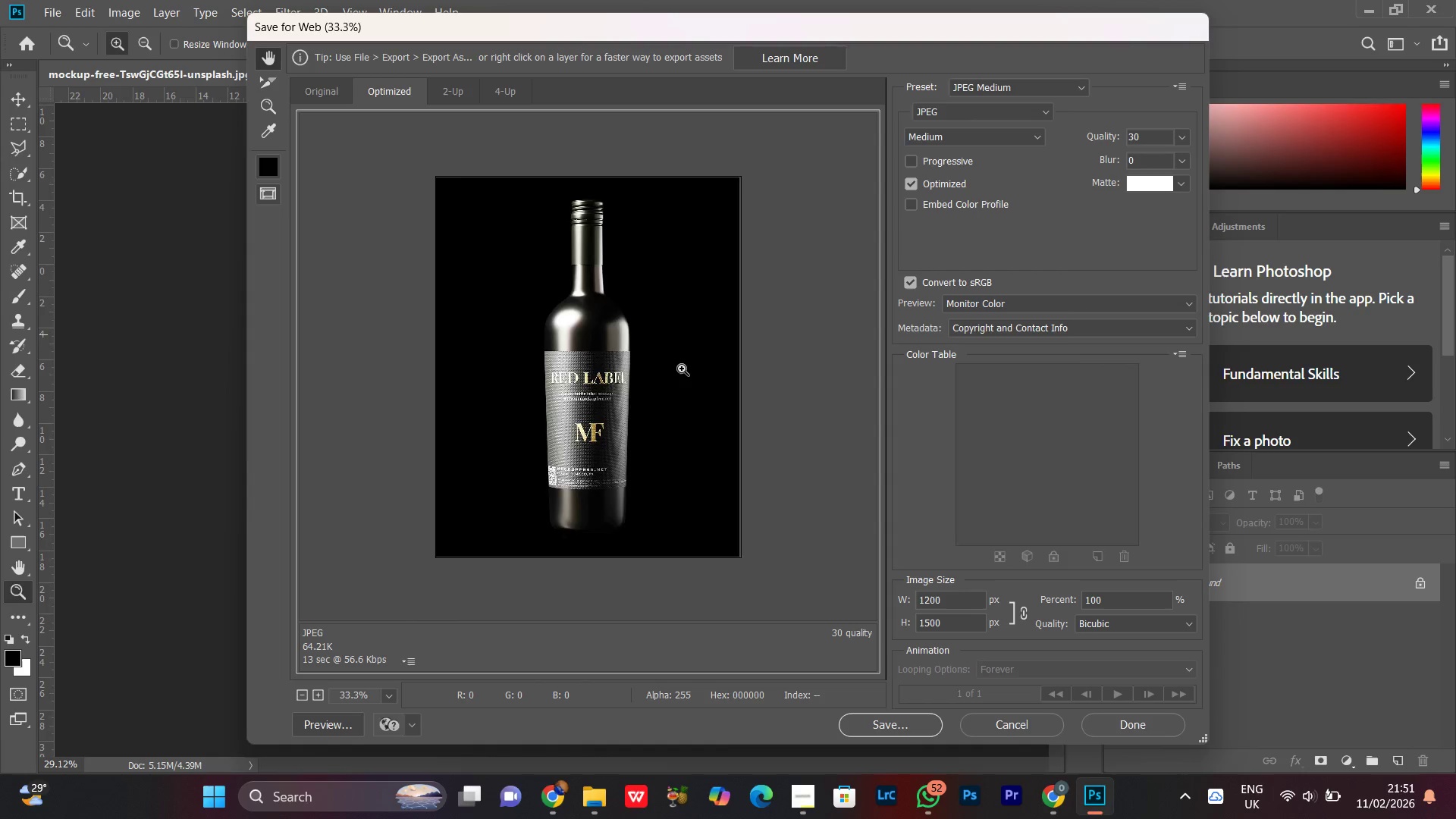 
key(Control+Minus)
 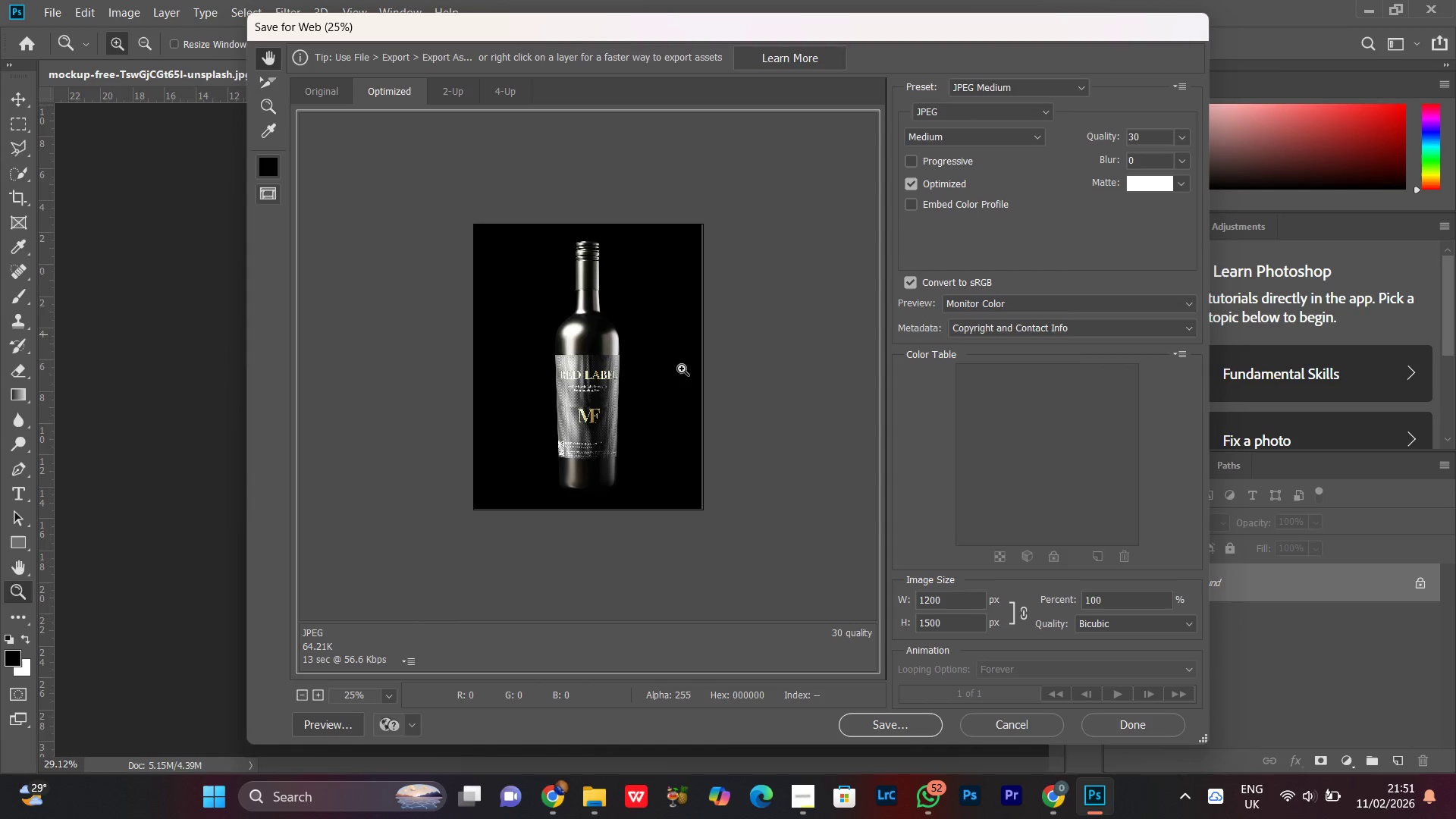 
key(Control+Equal)
 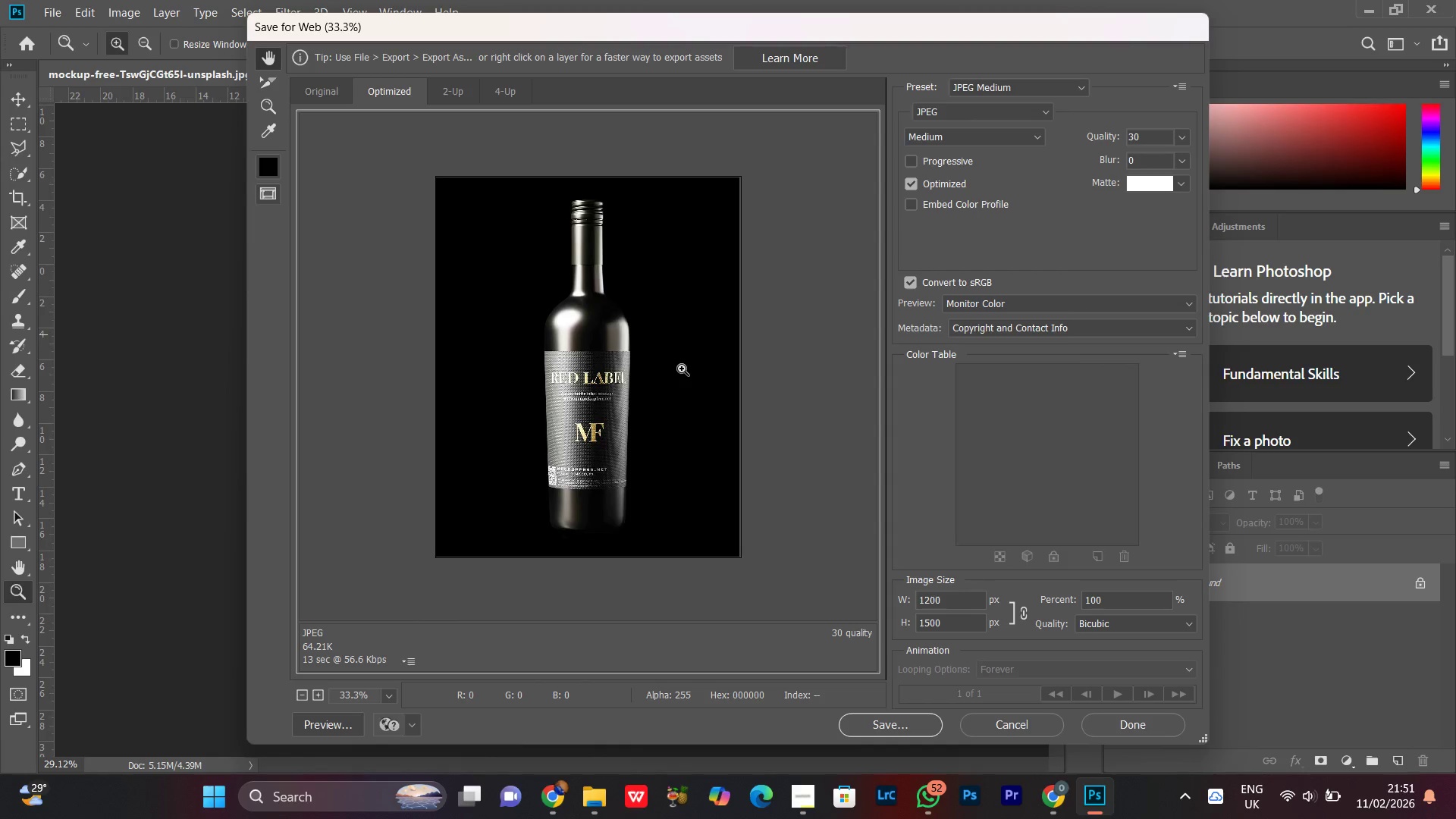 
key(Control+Equal)
 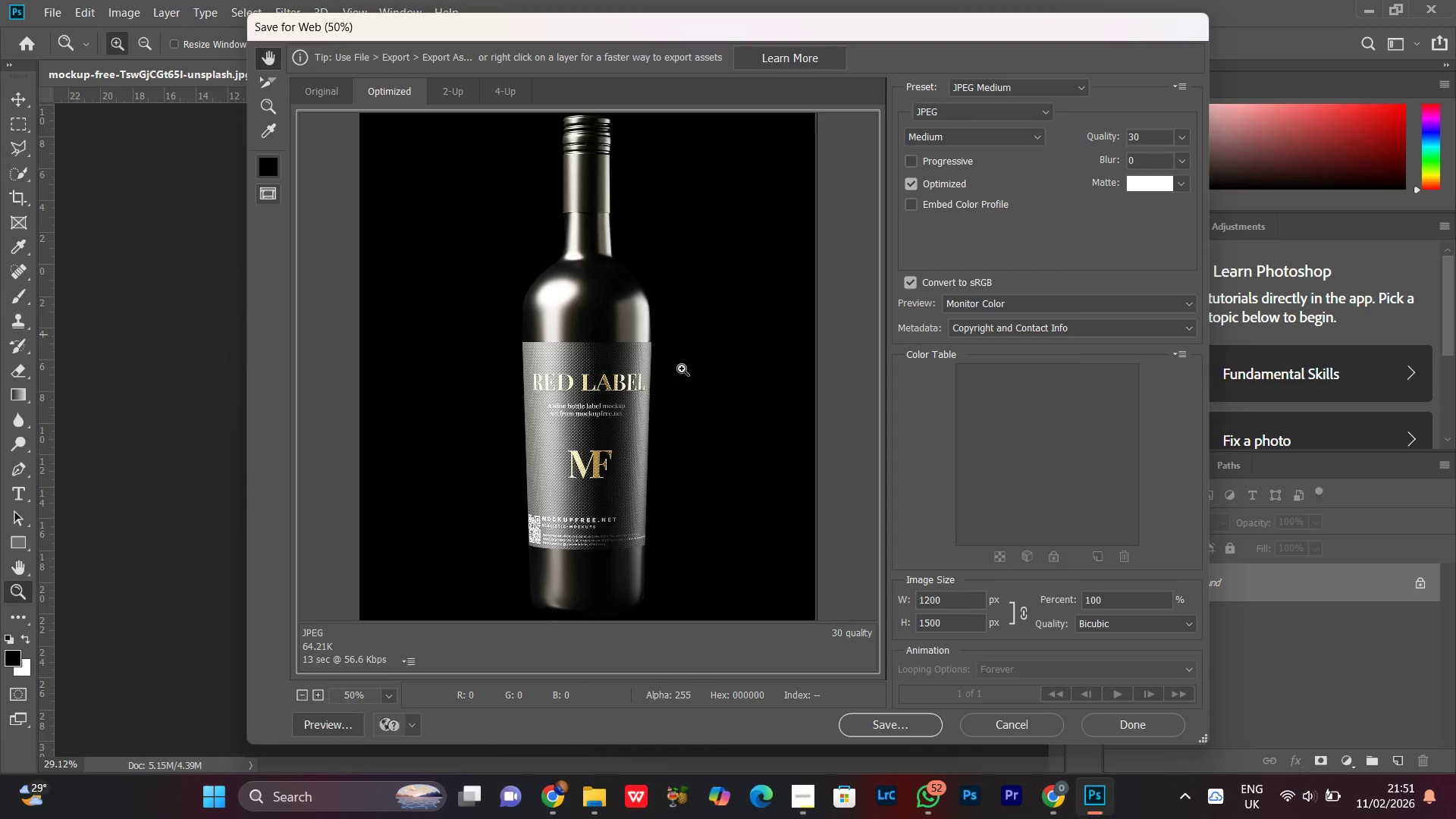 
key(Control+Equal)
 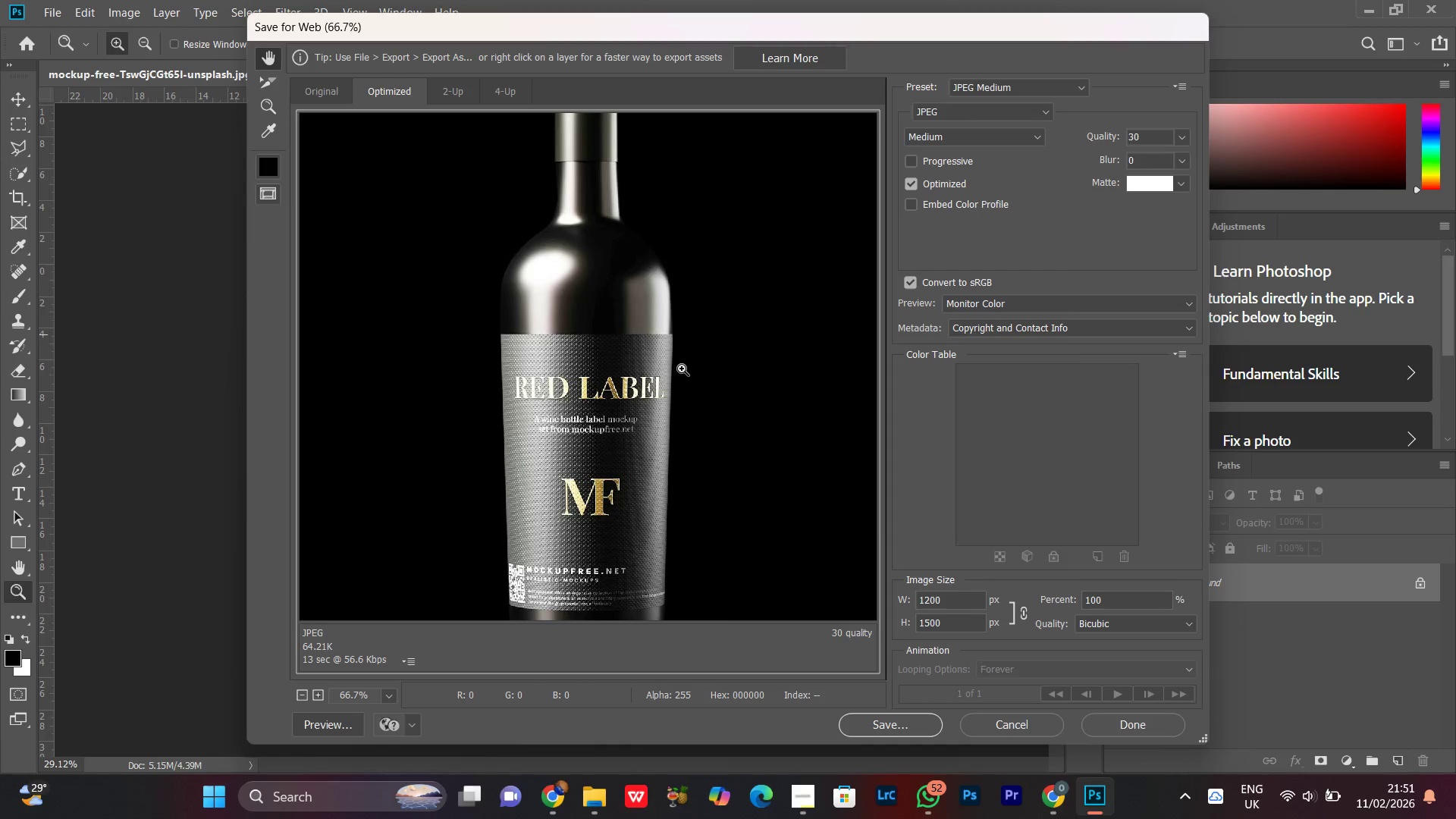 
key(Control+Equal)
 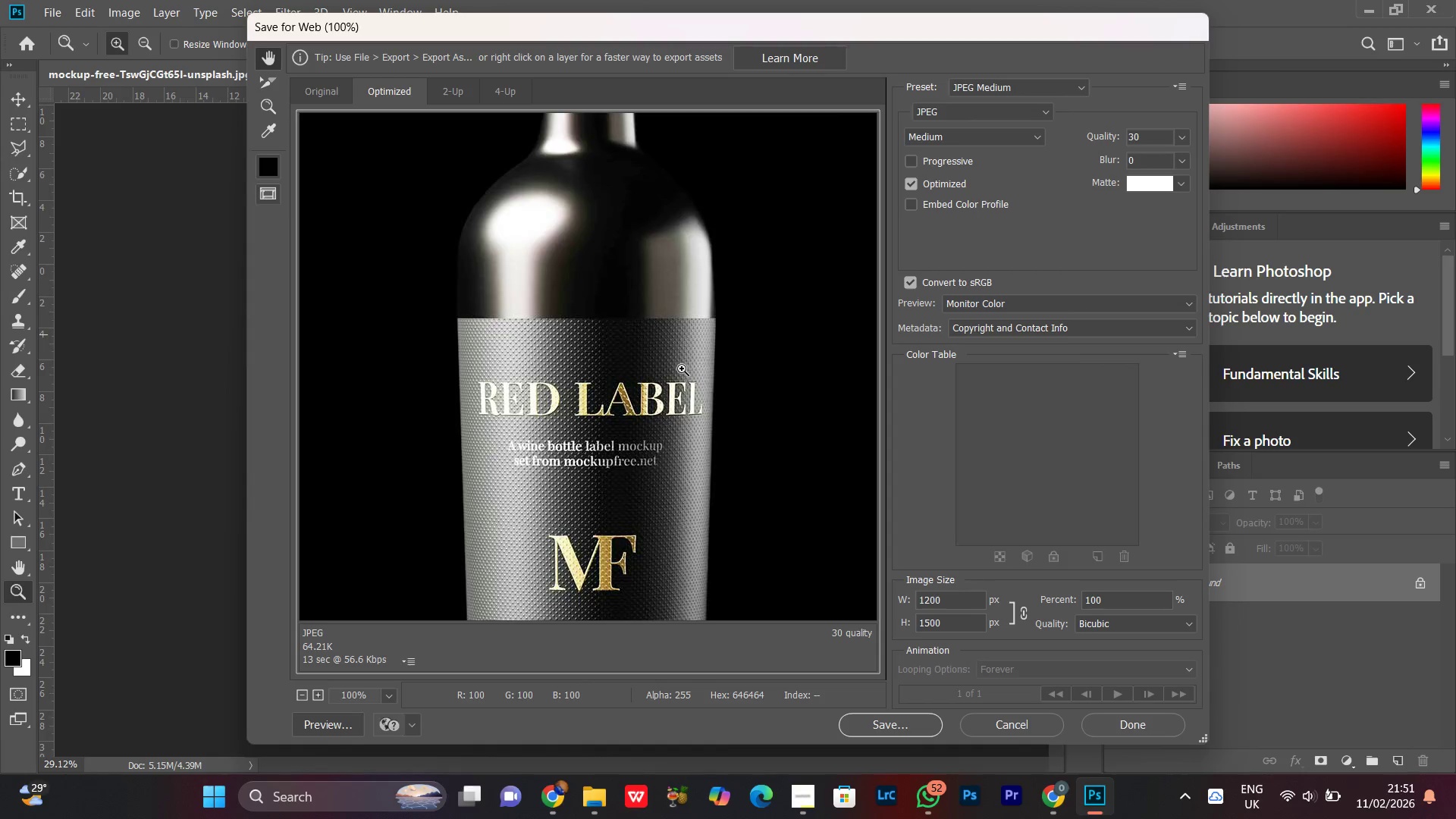 
key(Control+Equal)
 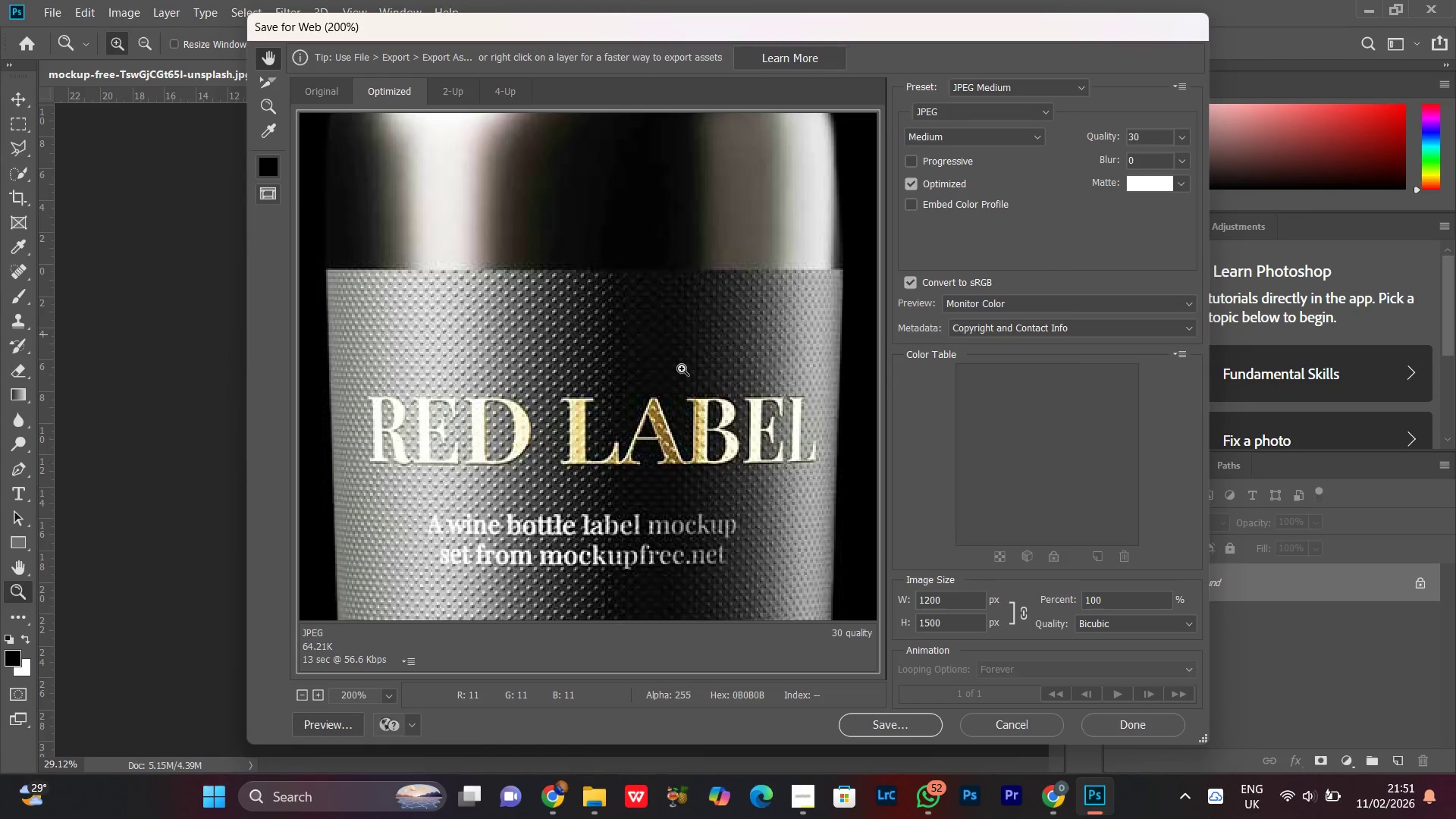 
key(Control+Minus)
 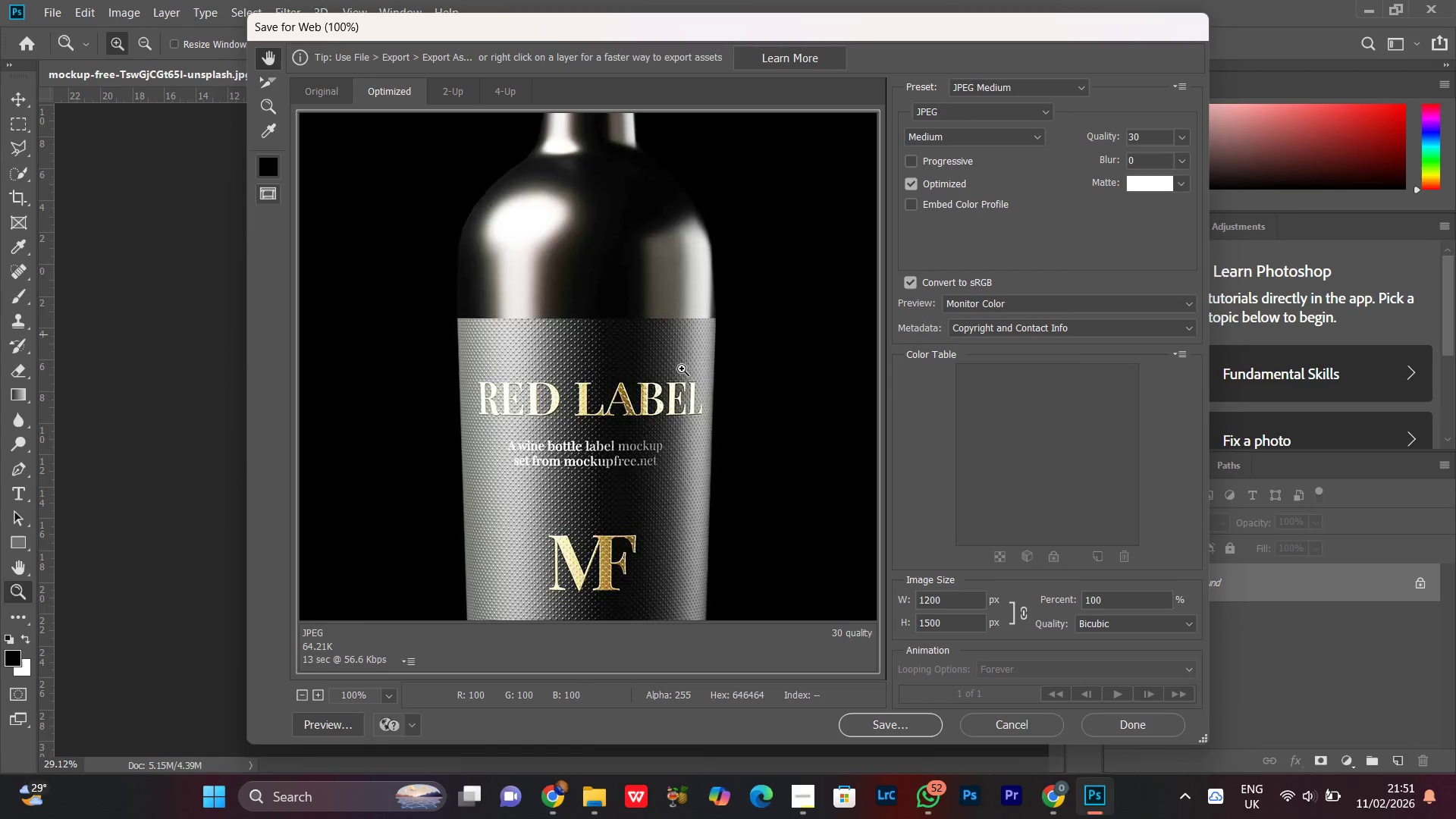 
key(Control+Minus)
 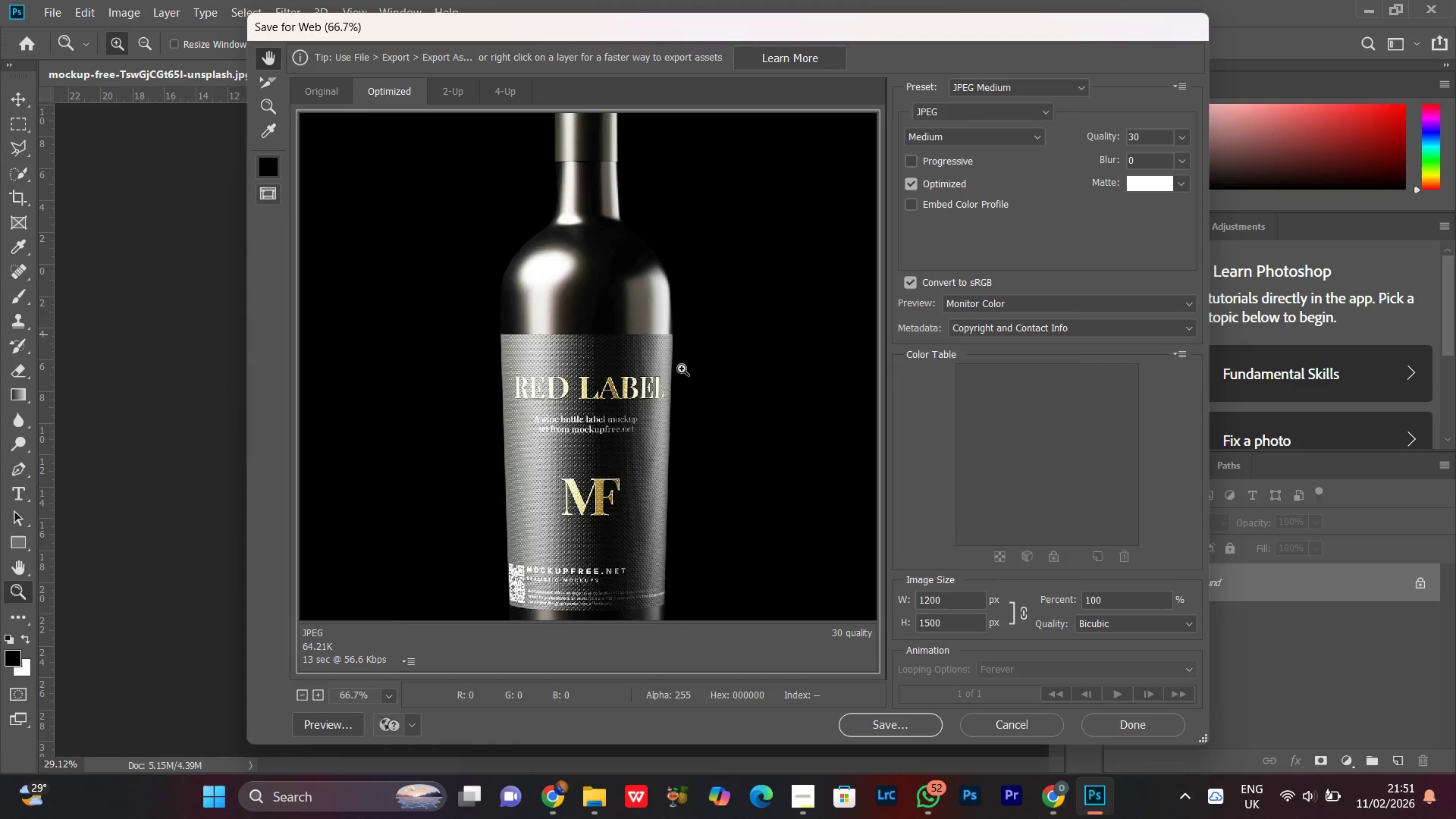 
key(Control+Minus)
 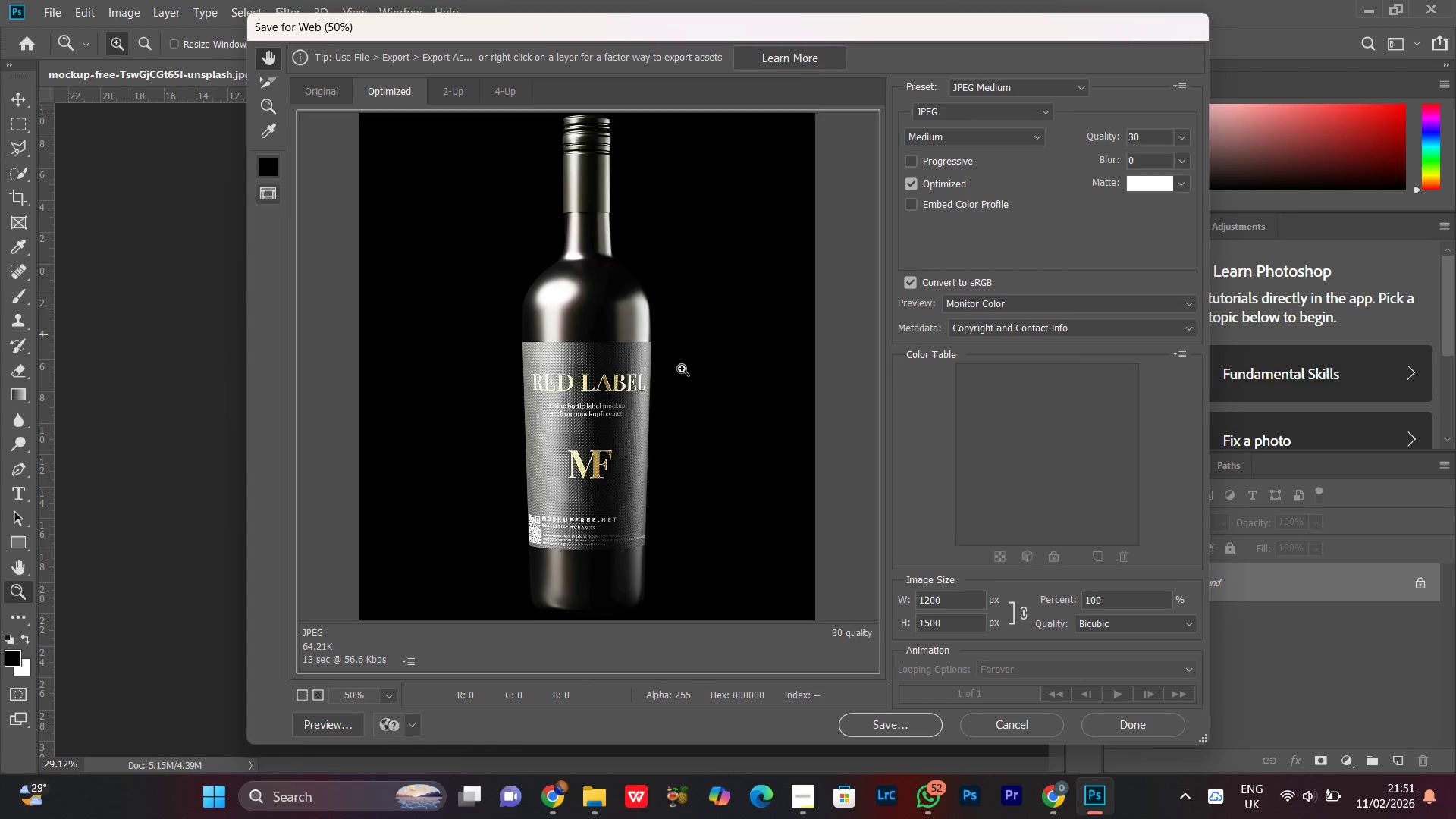 
key(Control+Minus)
 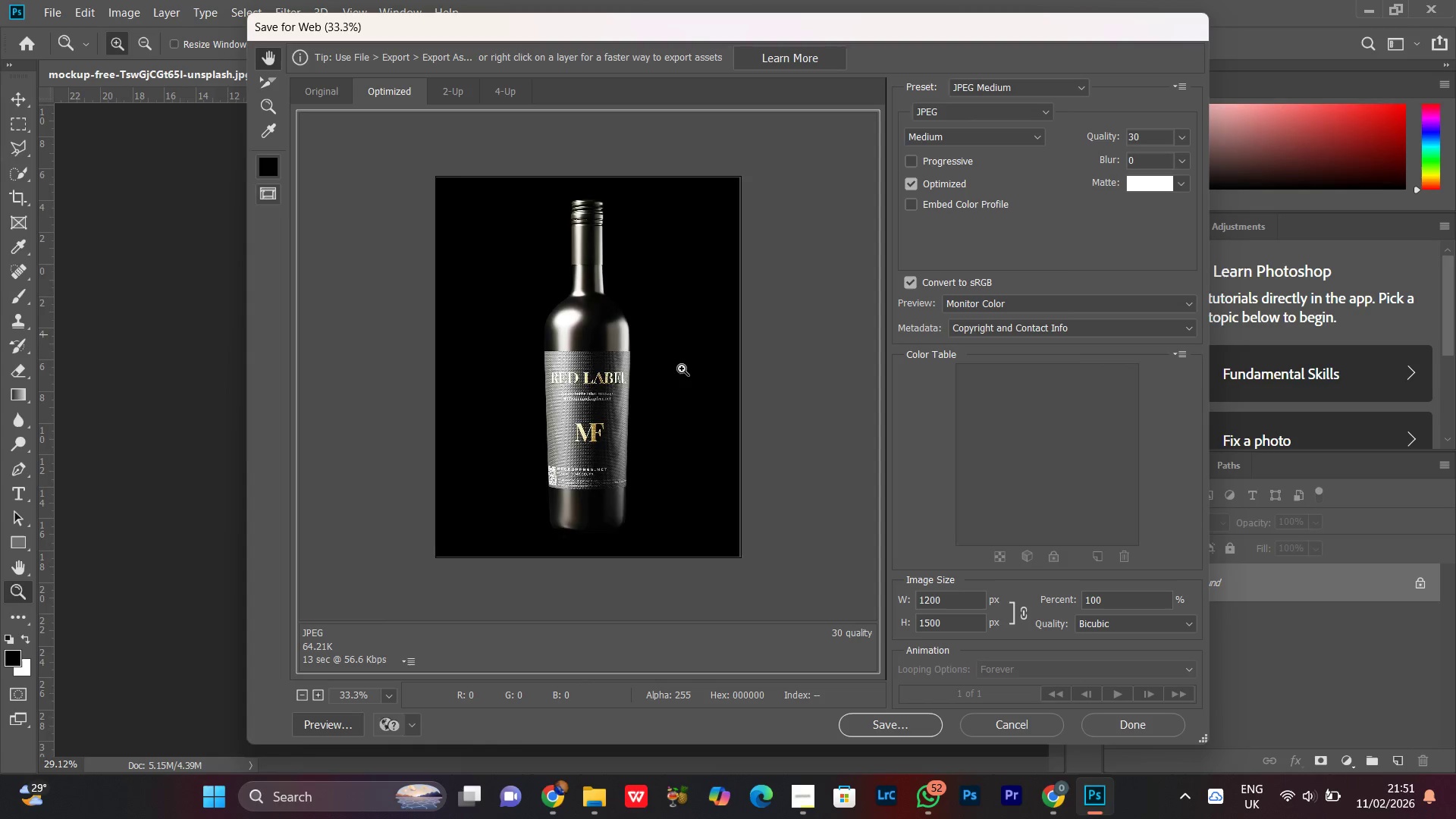 
key(Control+Minus)
 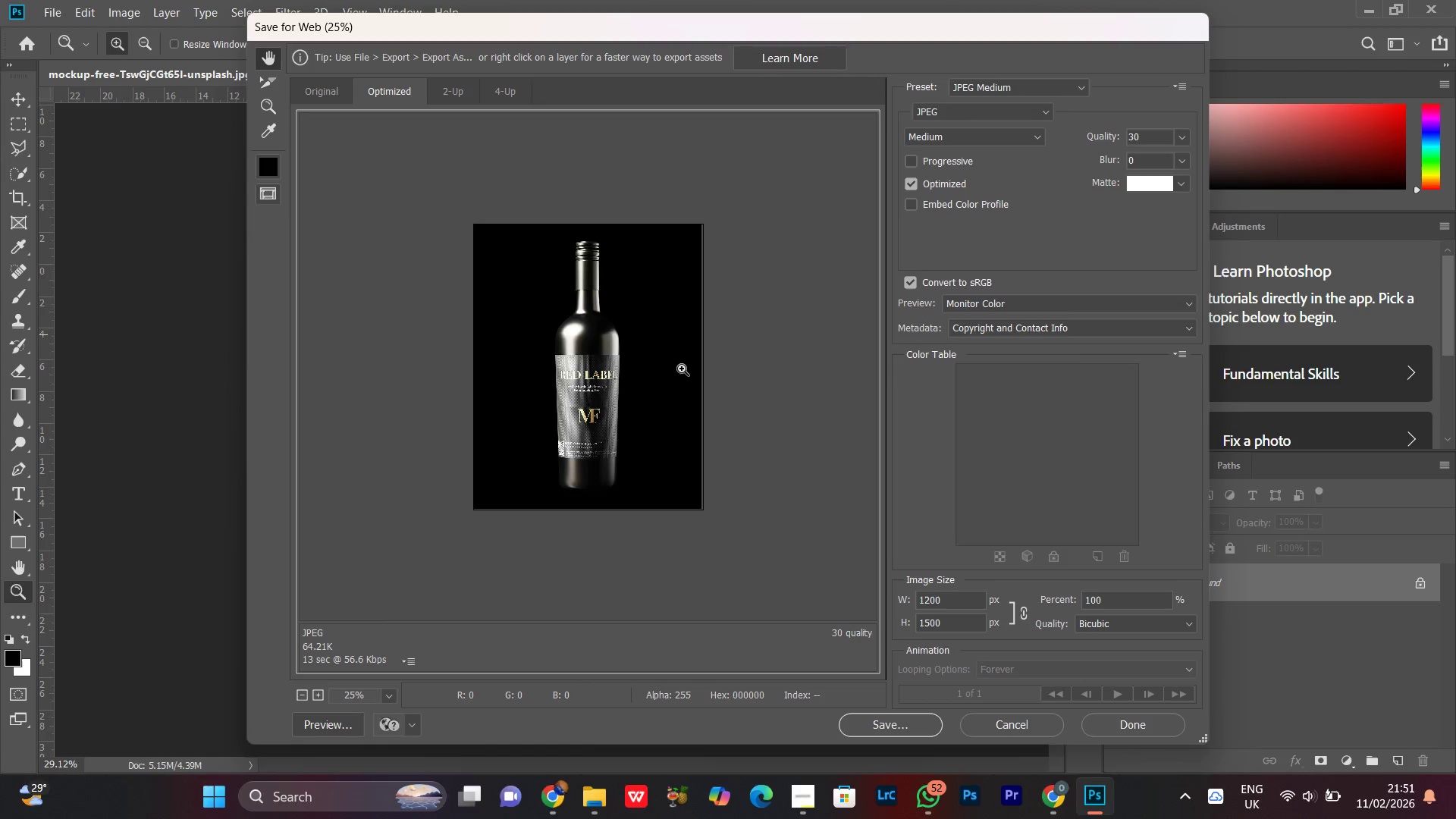 
key(Control+Equal)
 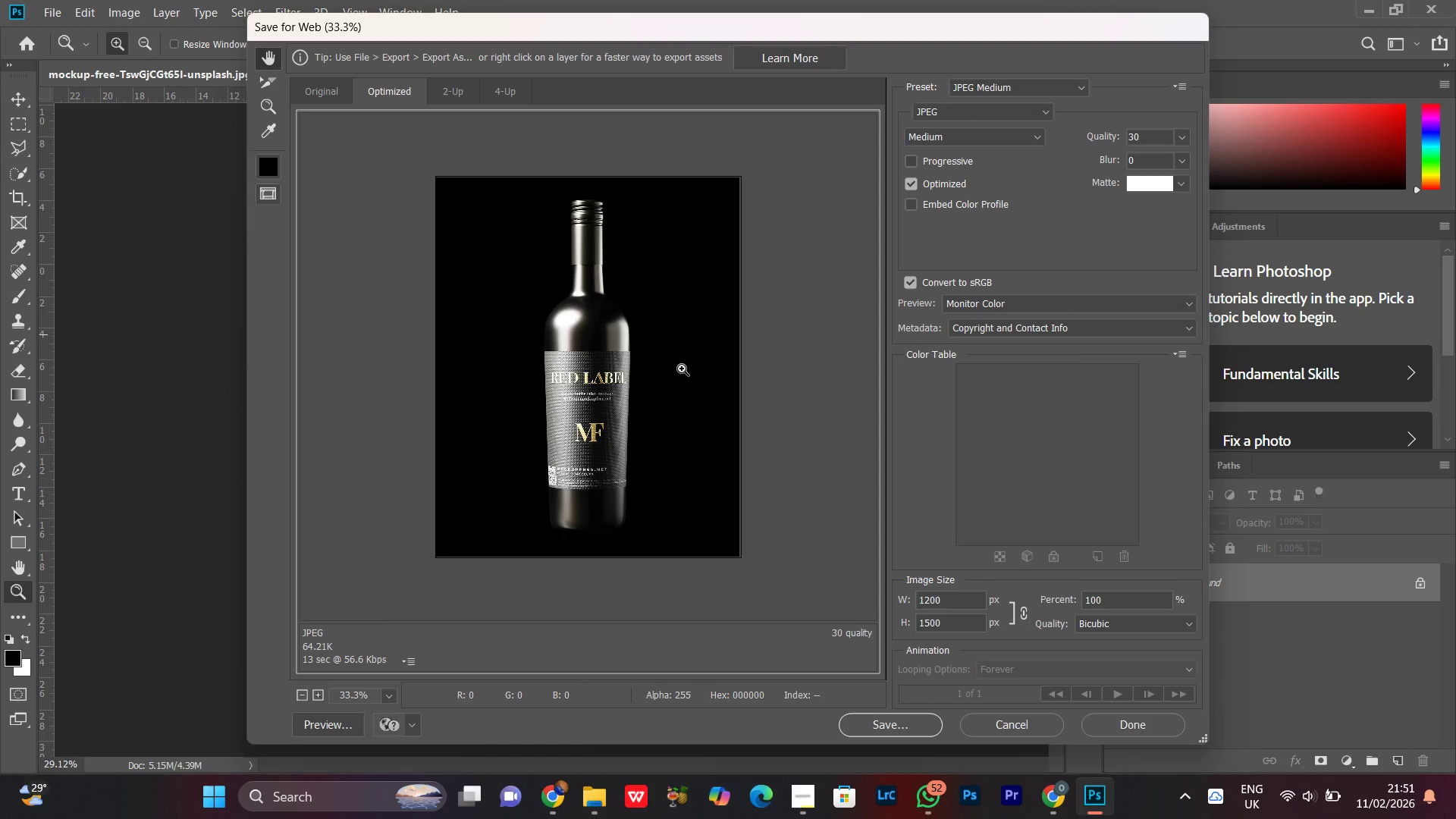 
key(Control+Equal)
 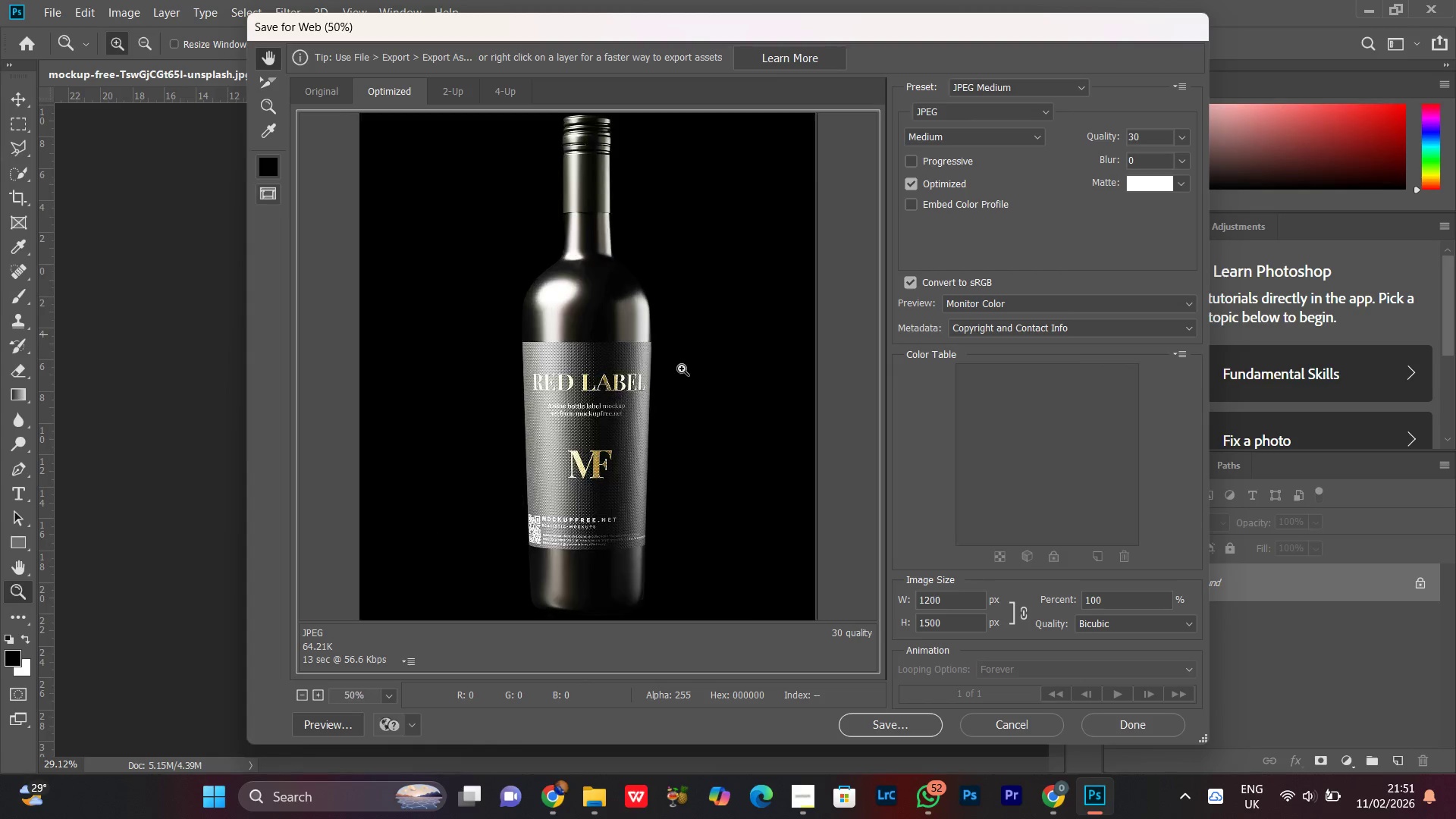 
key(Control+Minus)
 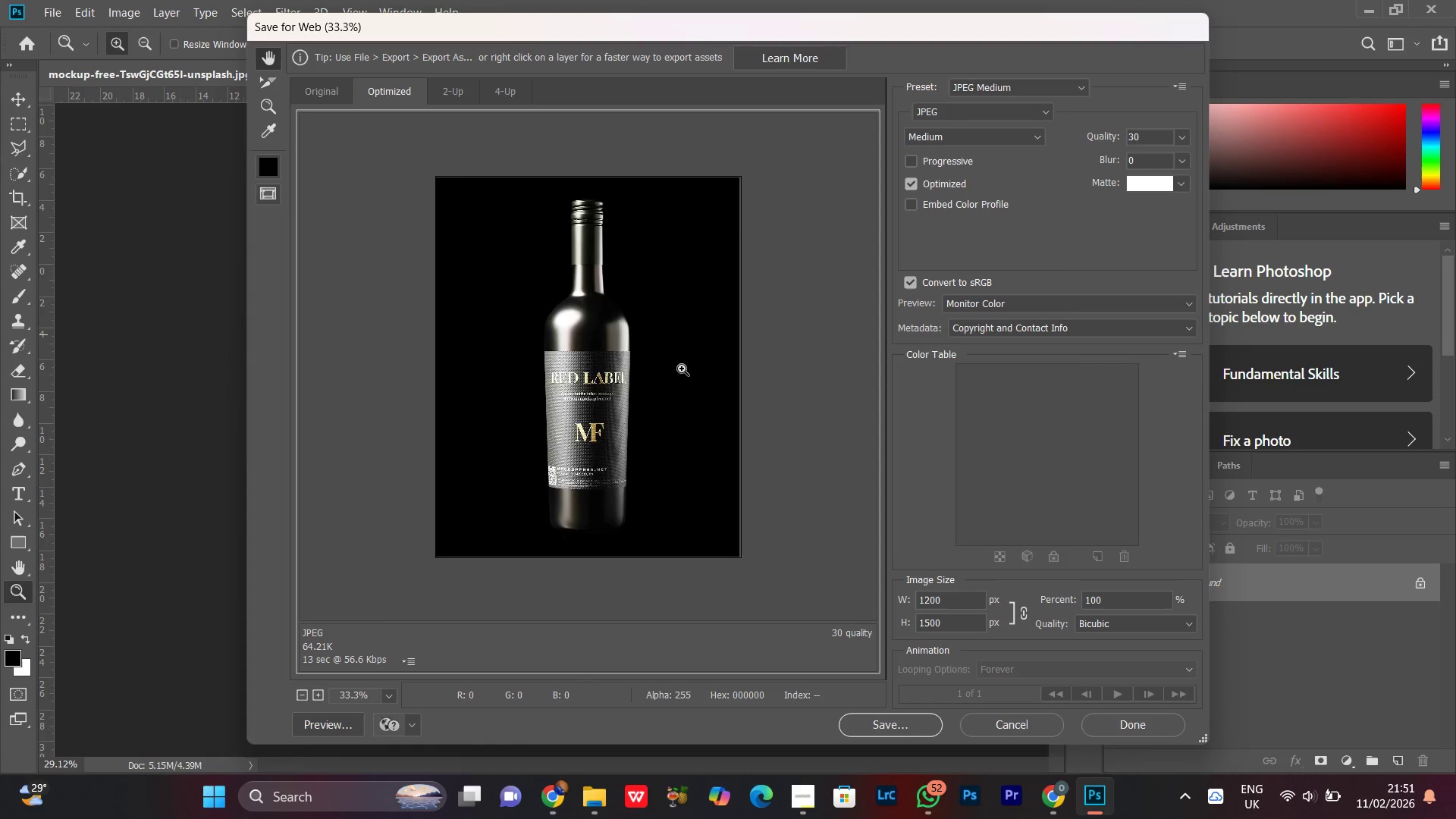 
key(Control+Minus)
 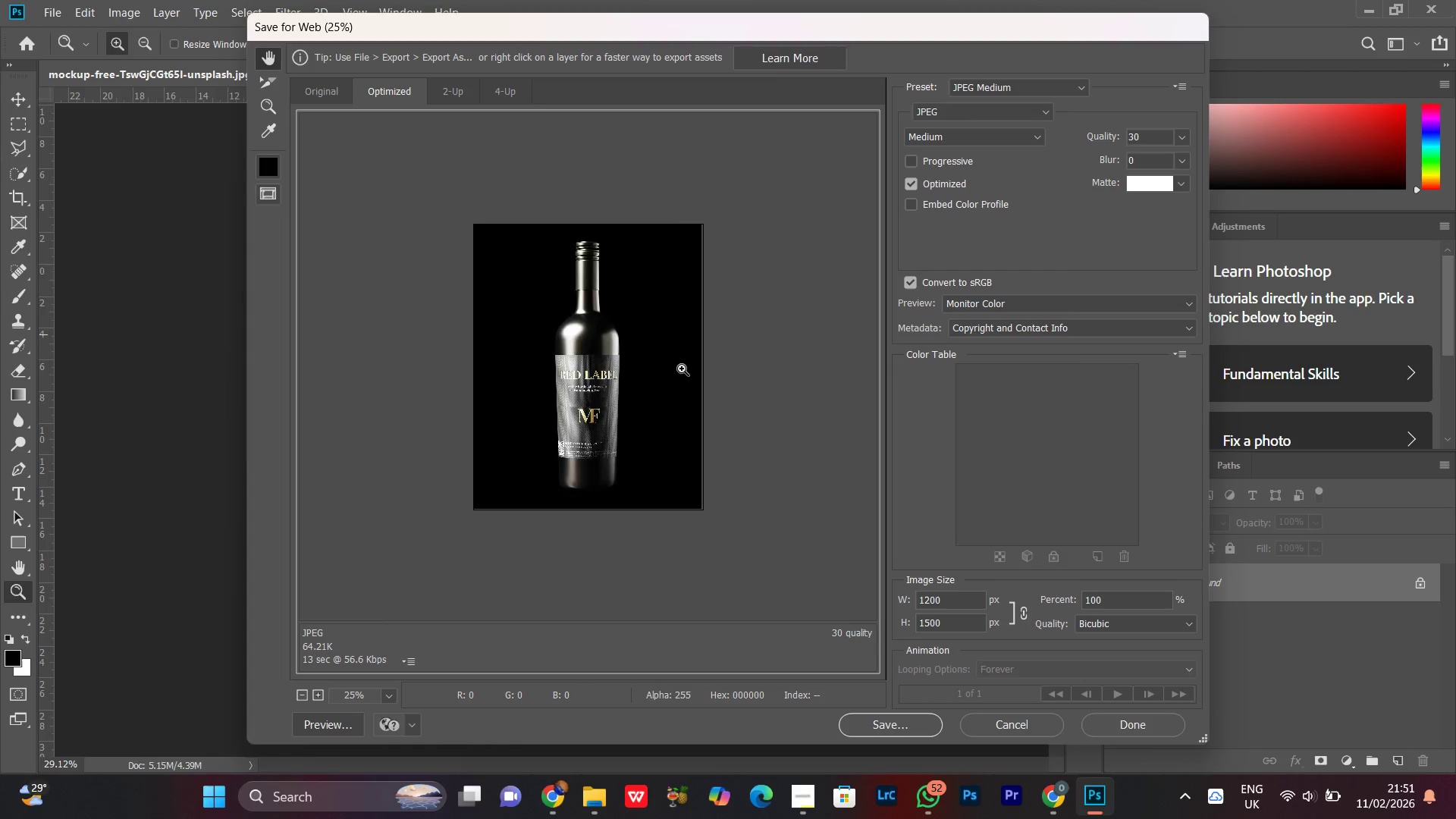 
key(Control+Equal)
 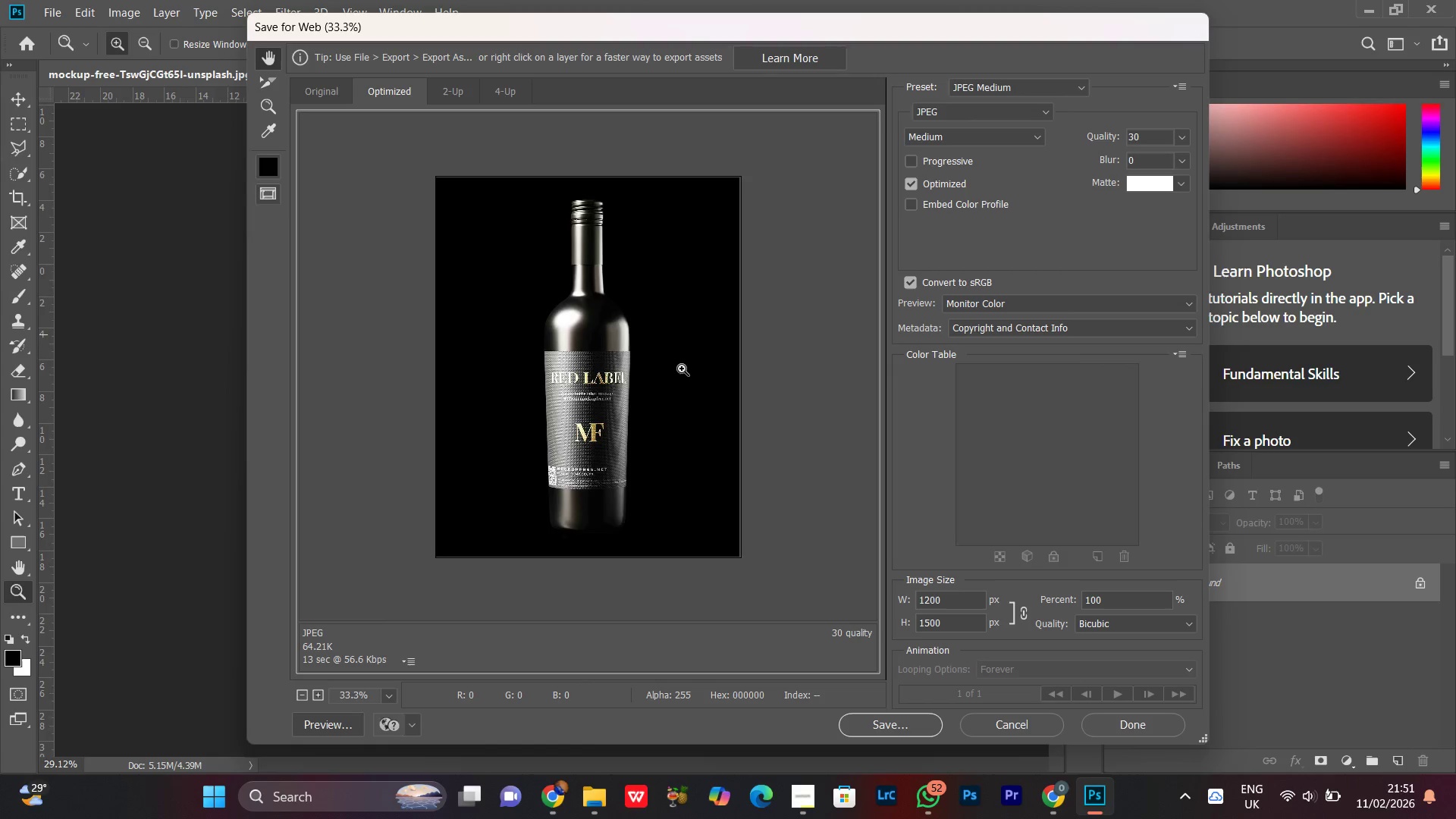 
key(Control+Equal)
 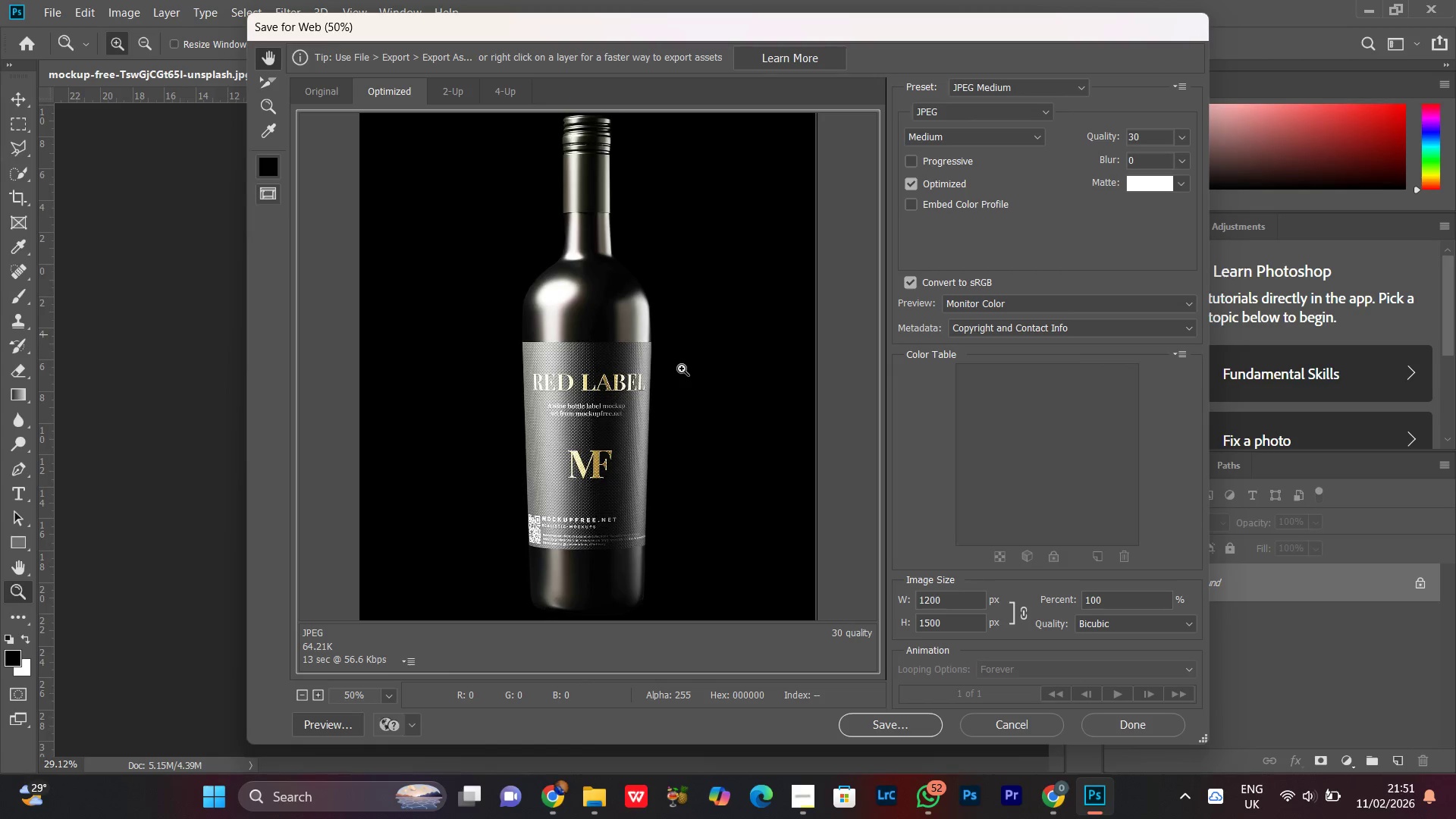 
key(Control+Equal)
 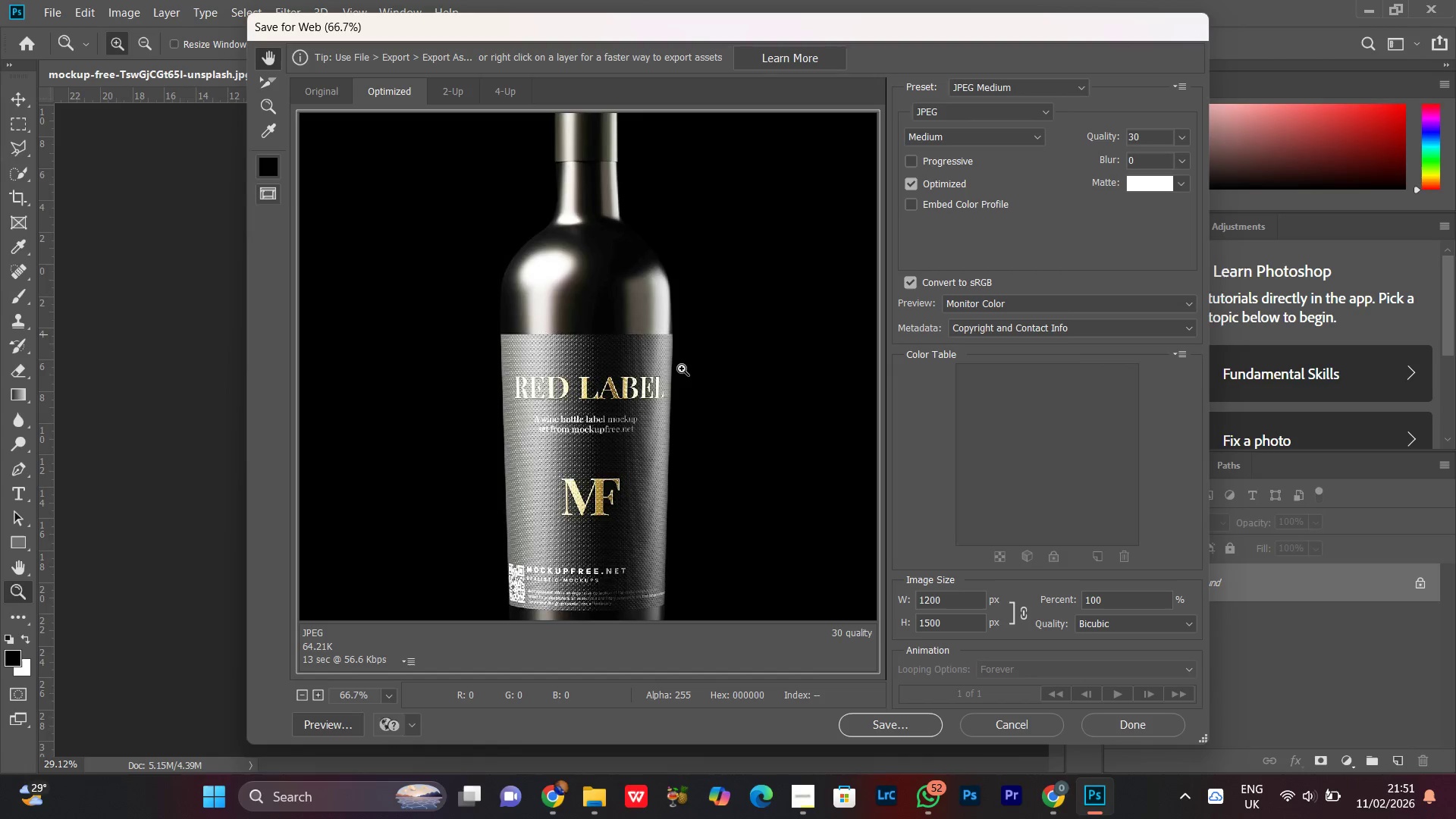 
key(Control+Equal)
 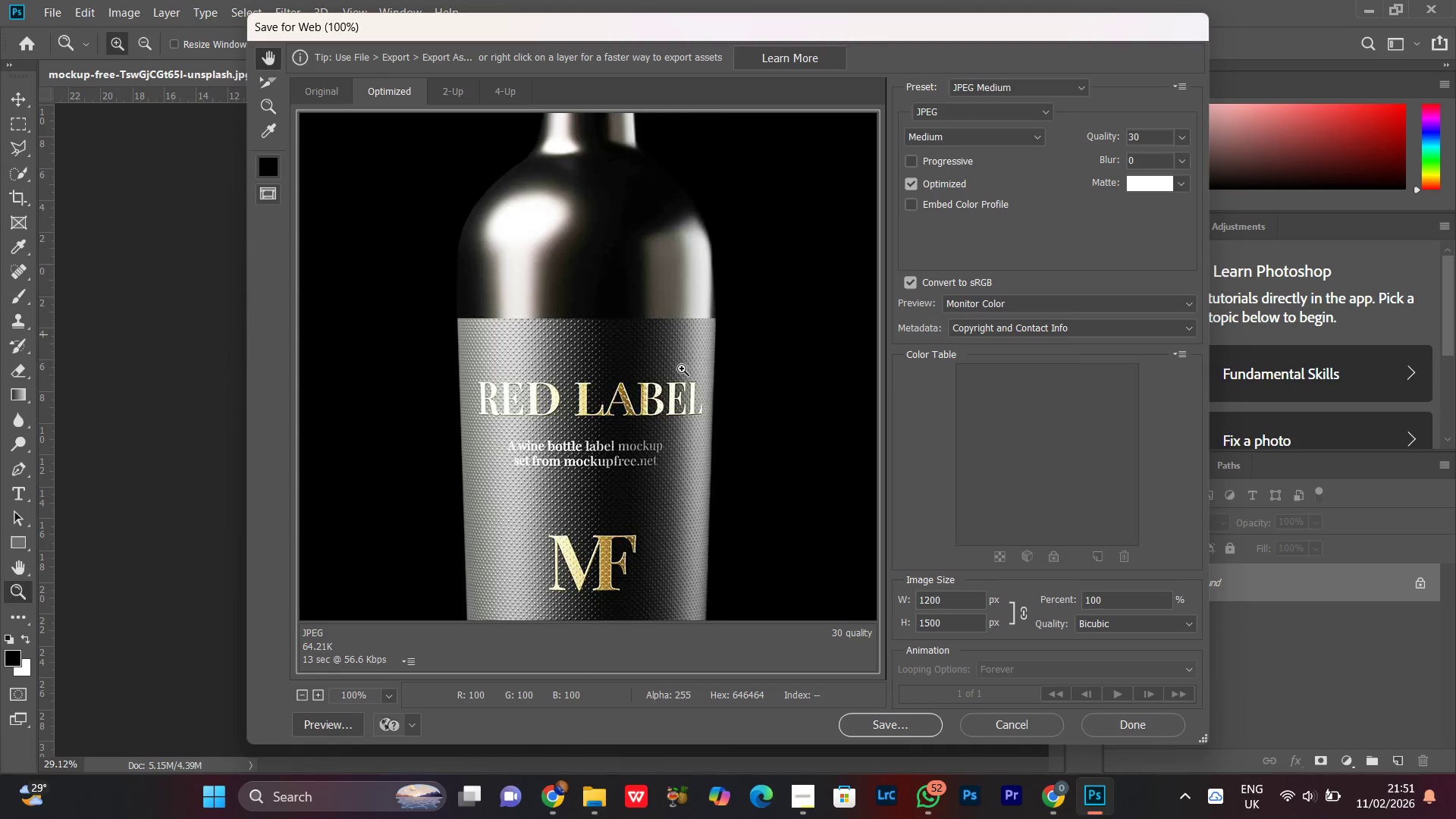 
key(Control+Minus)
 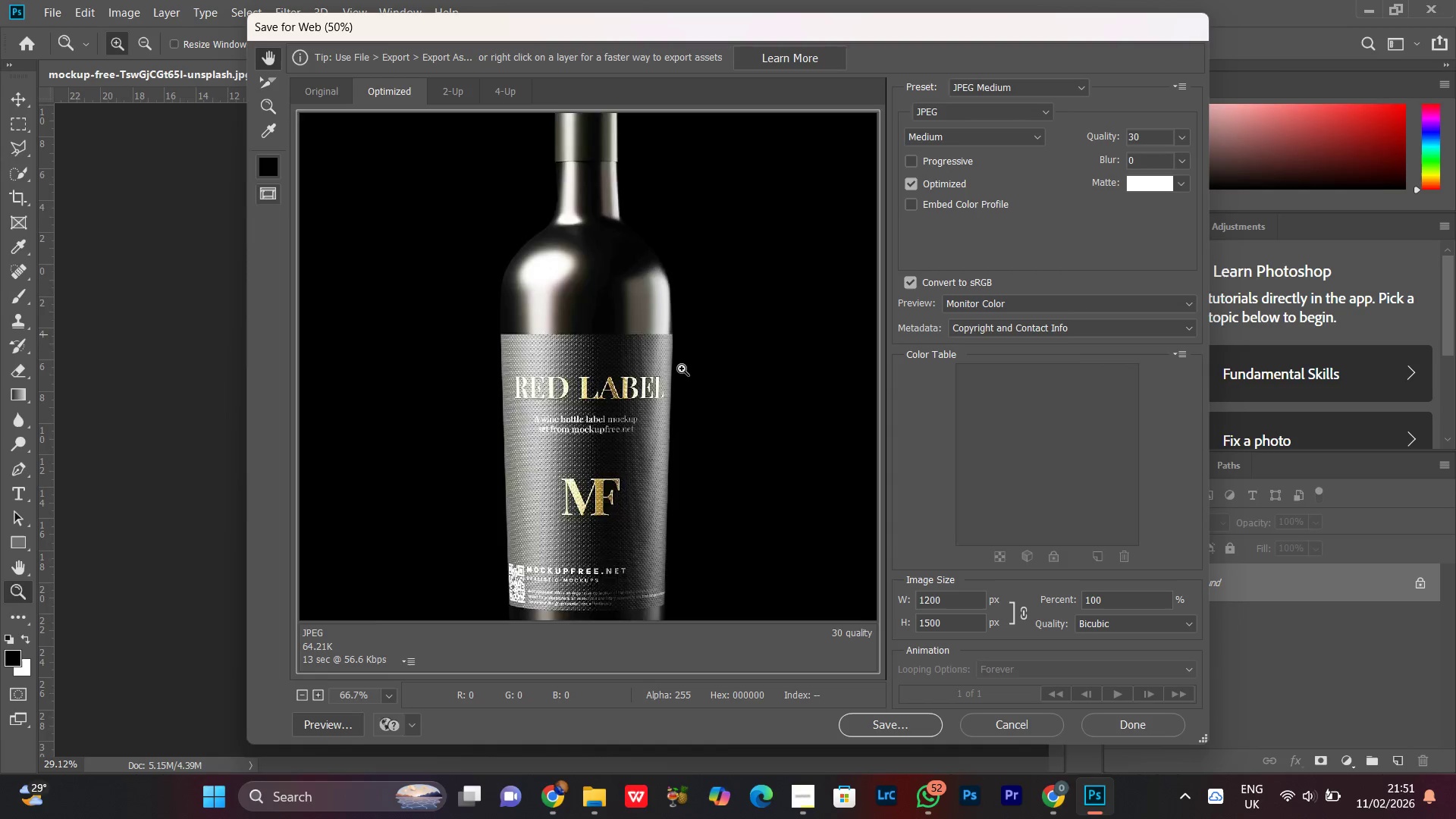 
key(Control+Minus)
 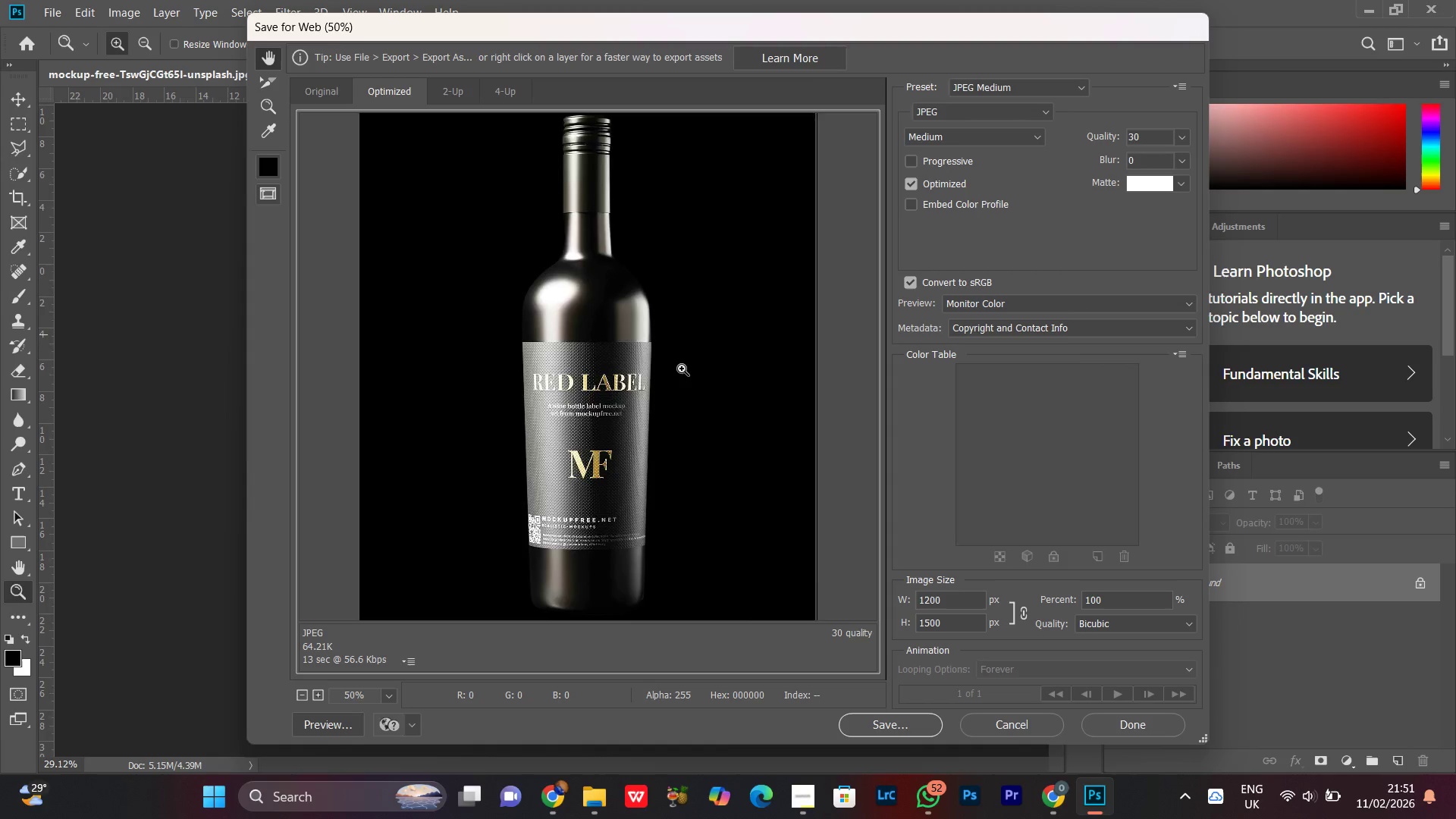 
key(Control+Minus)
 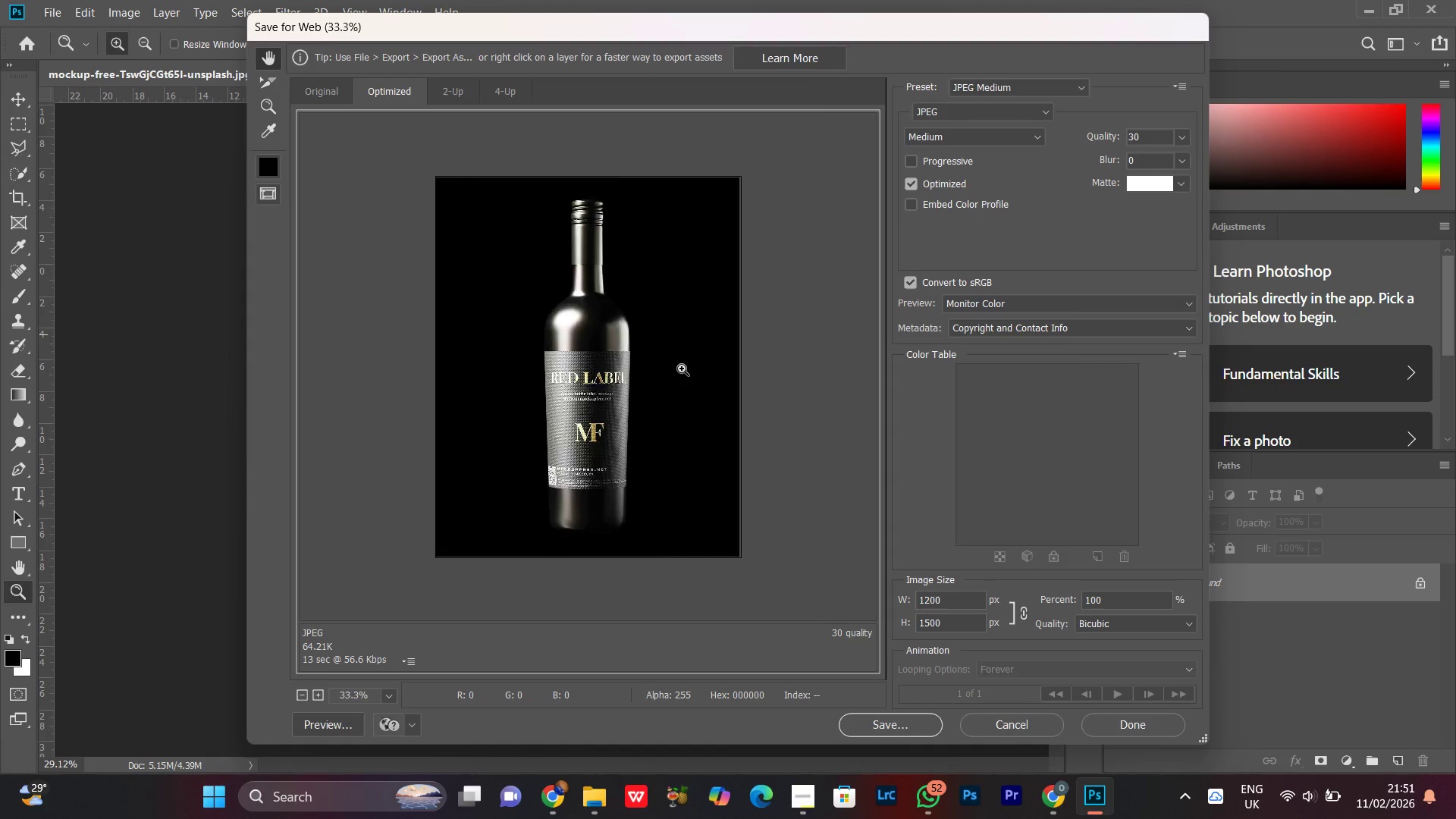 
key(Control+Minus)
 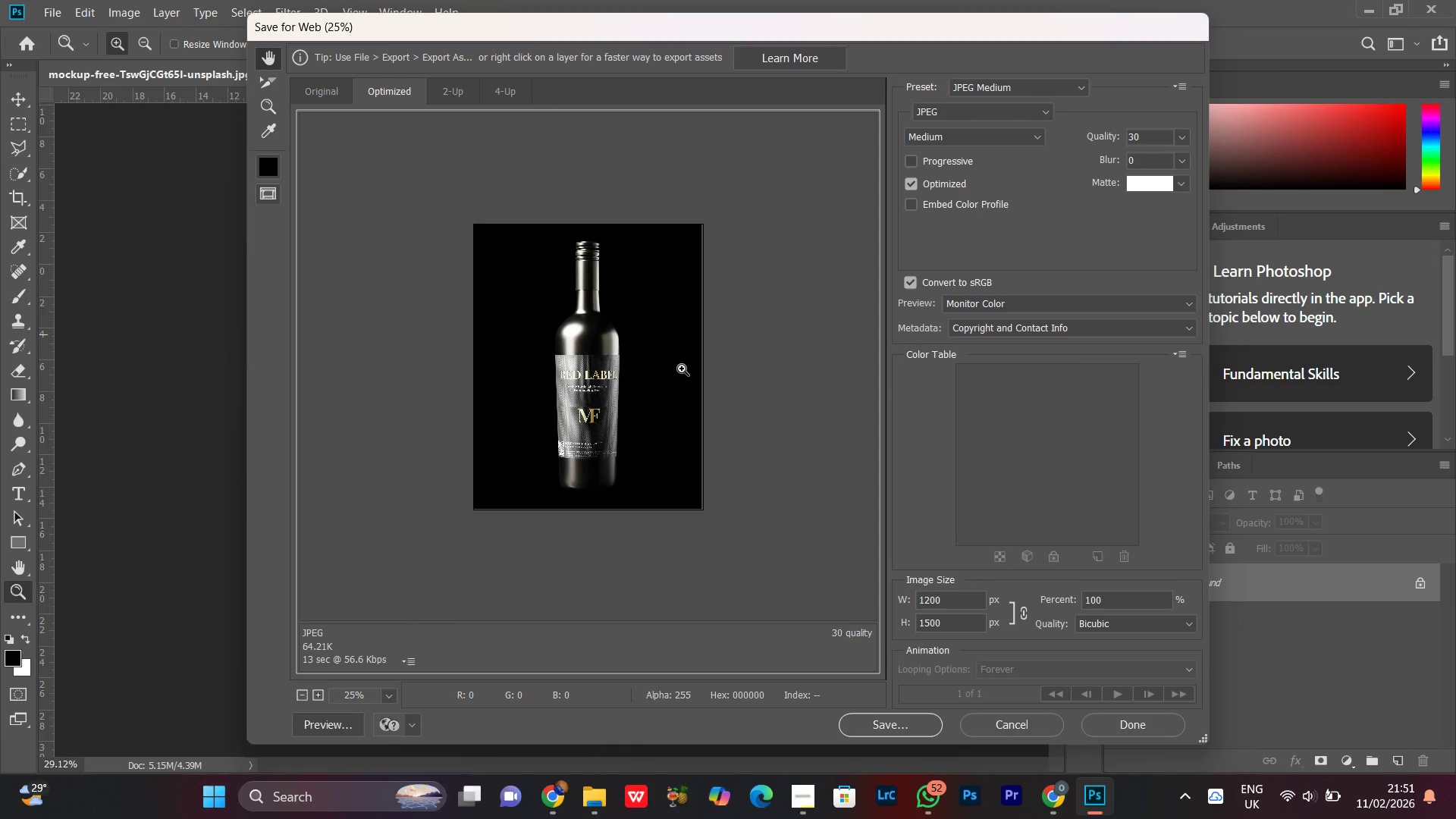 
key(Control+Equal)
 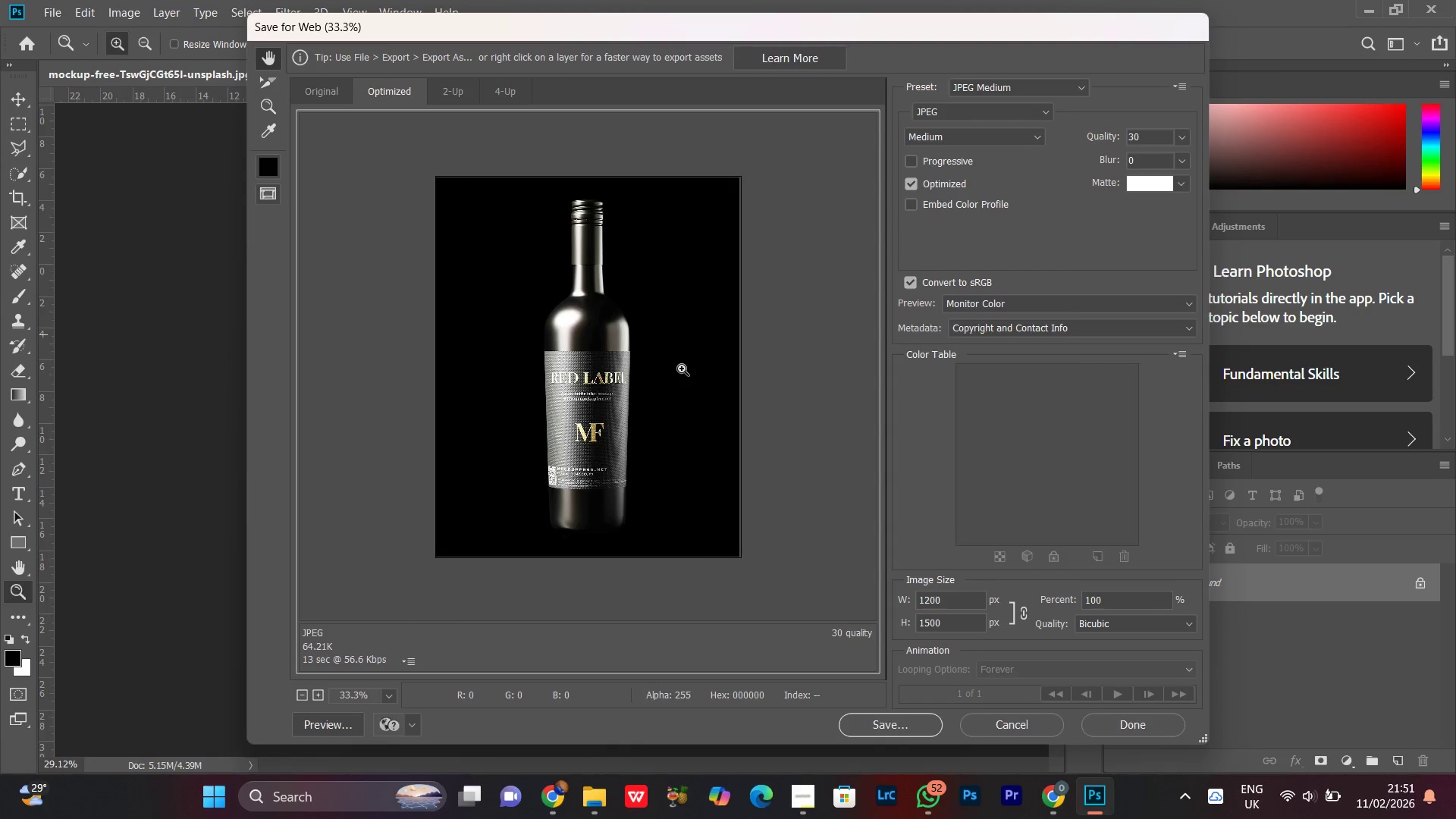 
key(Control+Minus)
 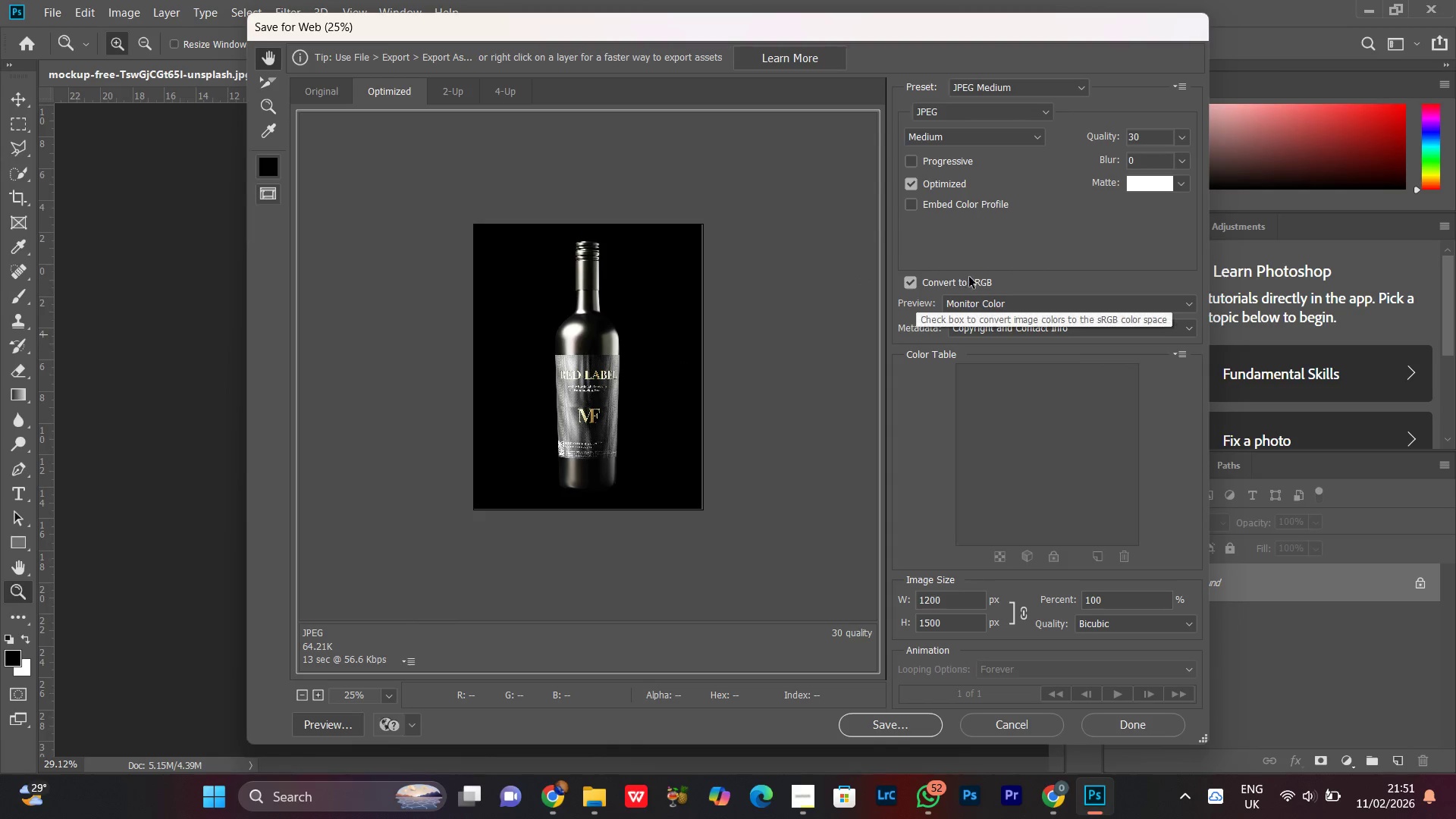 
wait(5.45)
 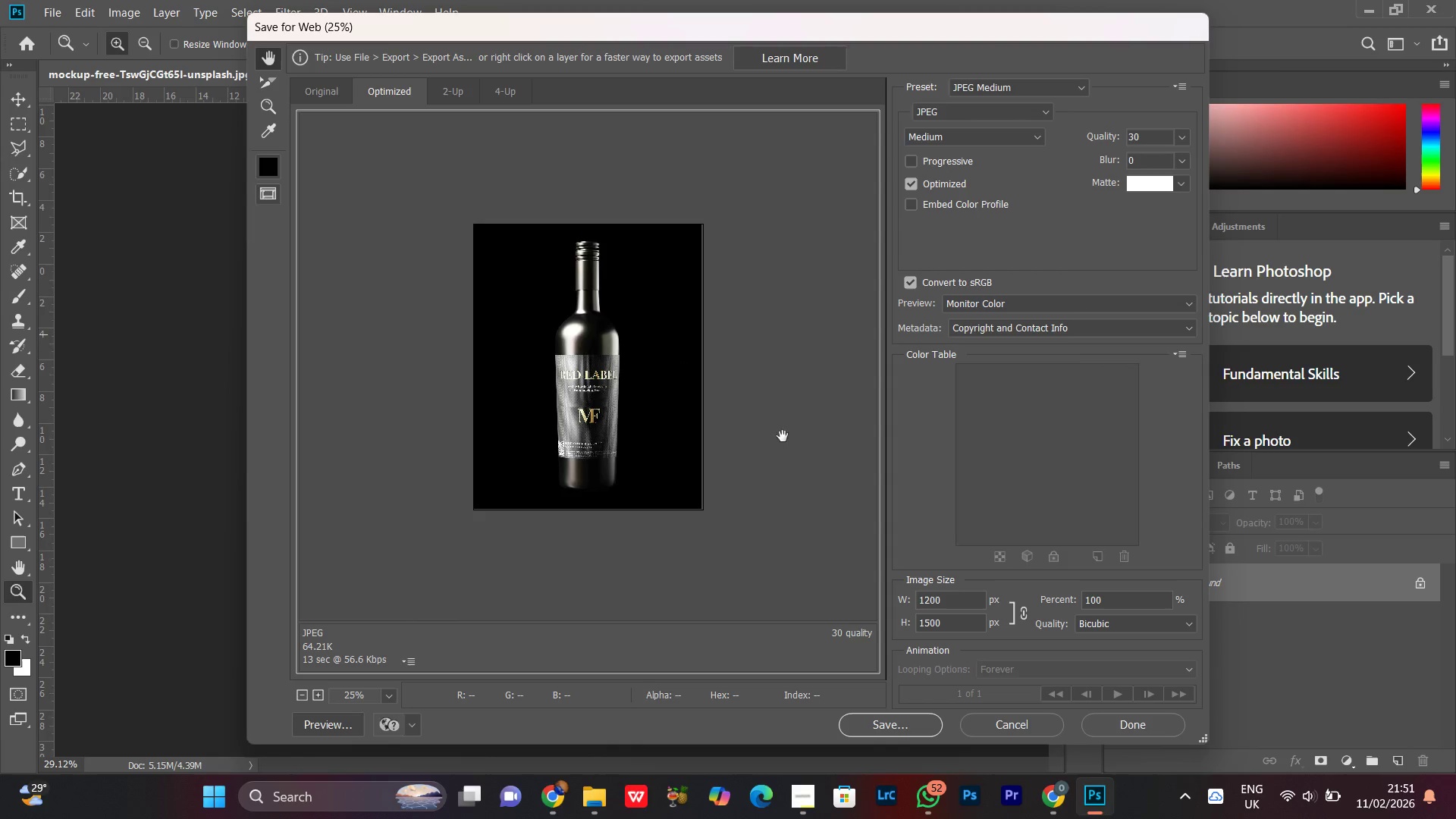 
double_click([909, 286])
 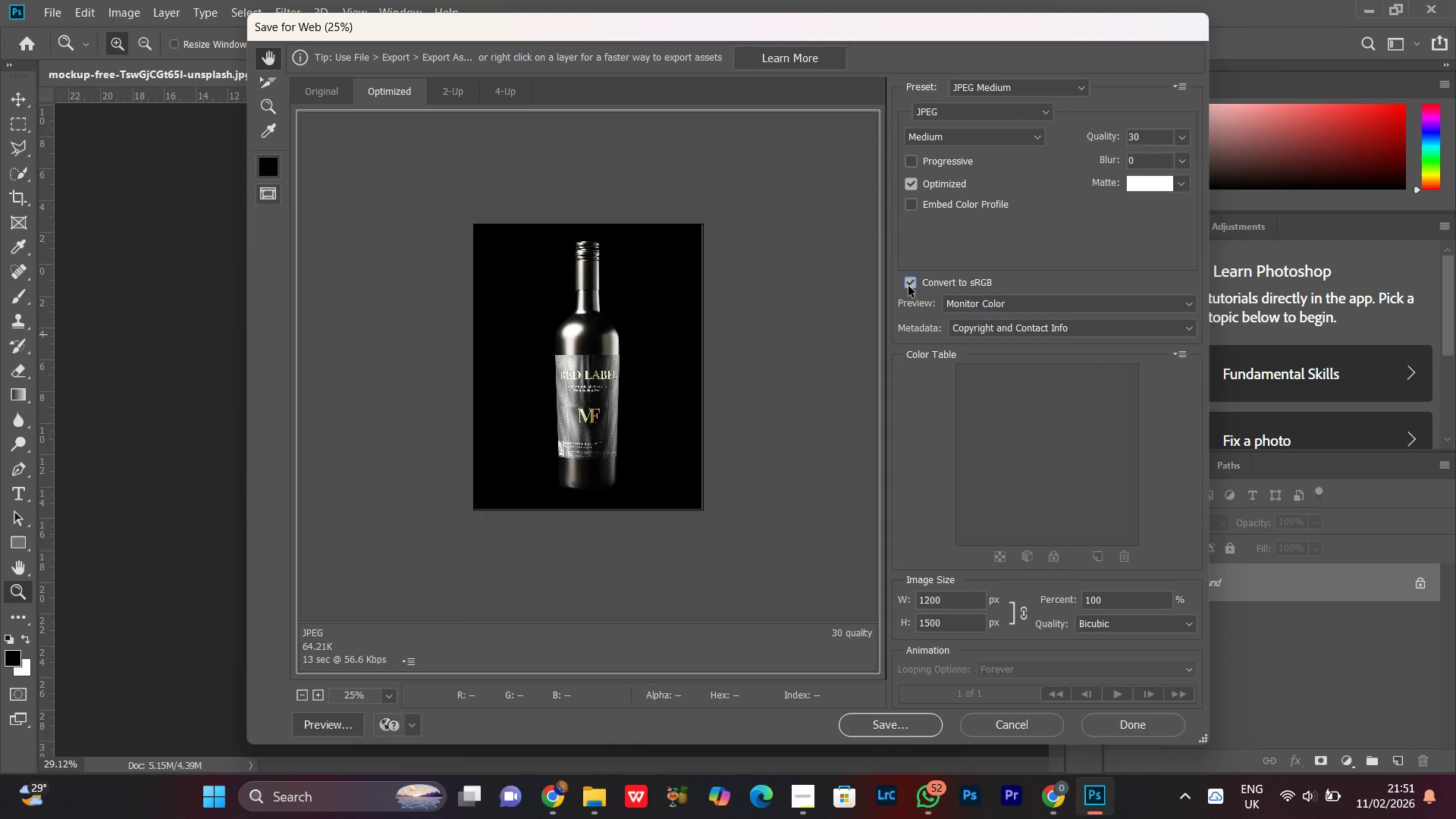 
left_click([588, 352])
 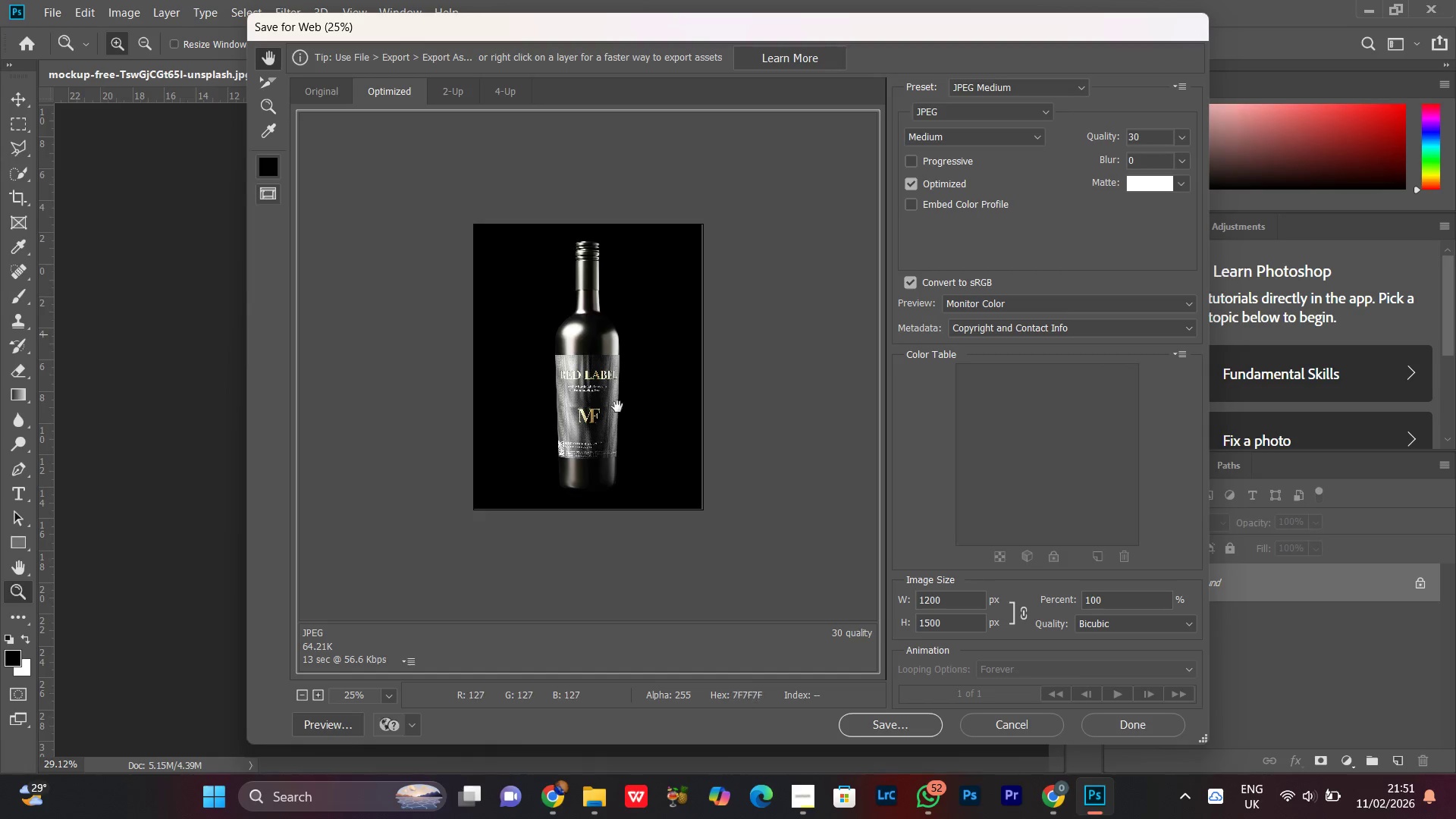 
left_click([617, 406])
 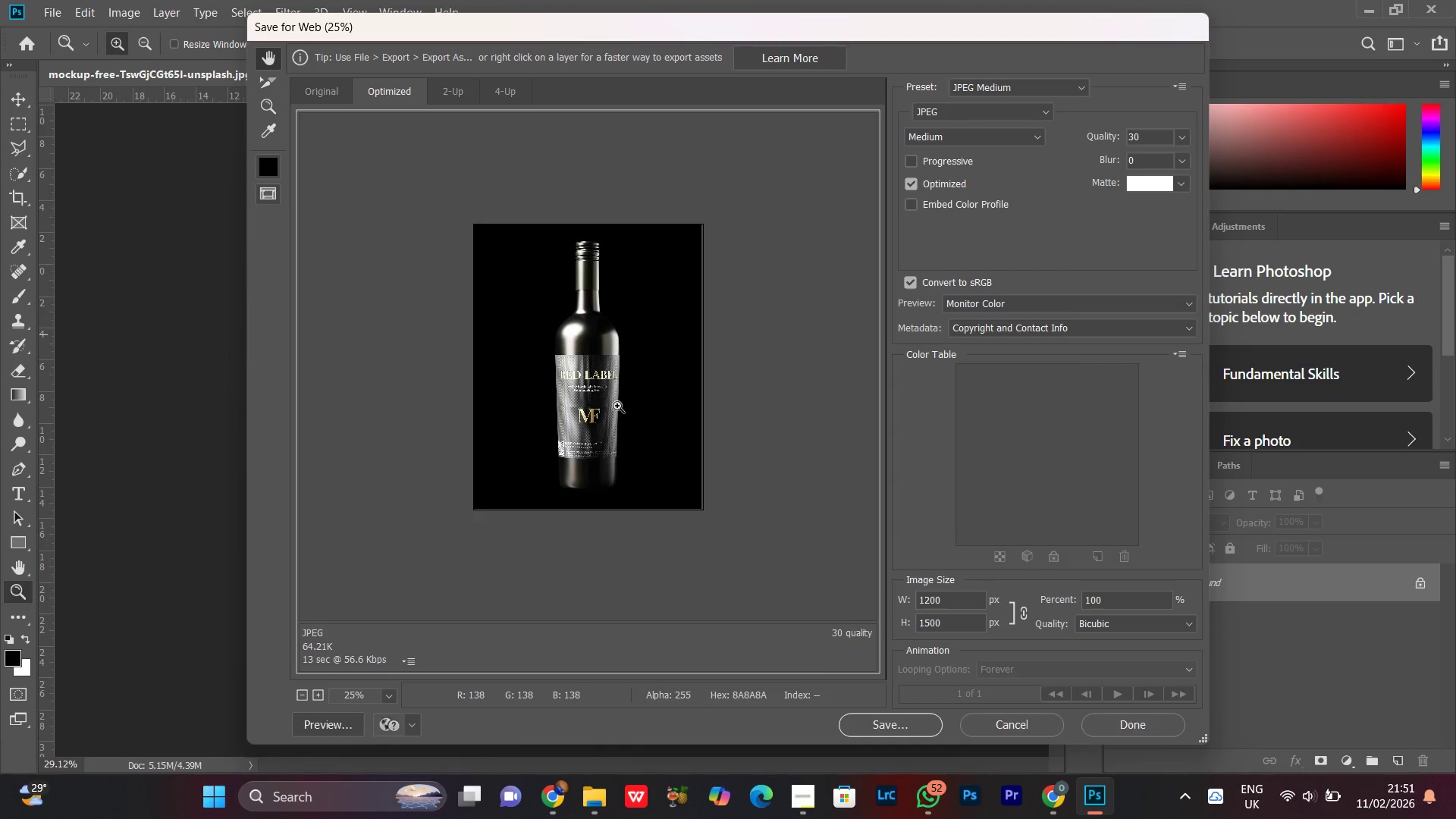 
key(Control+Equal)
 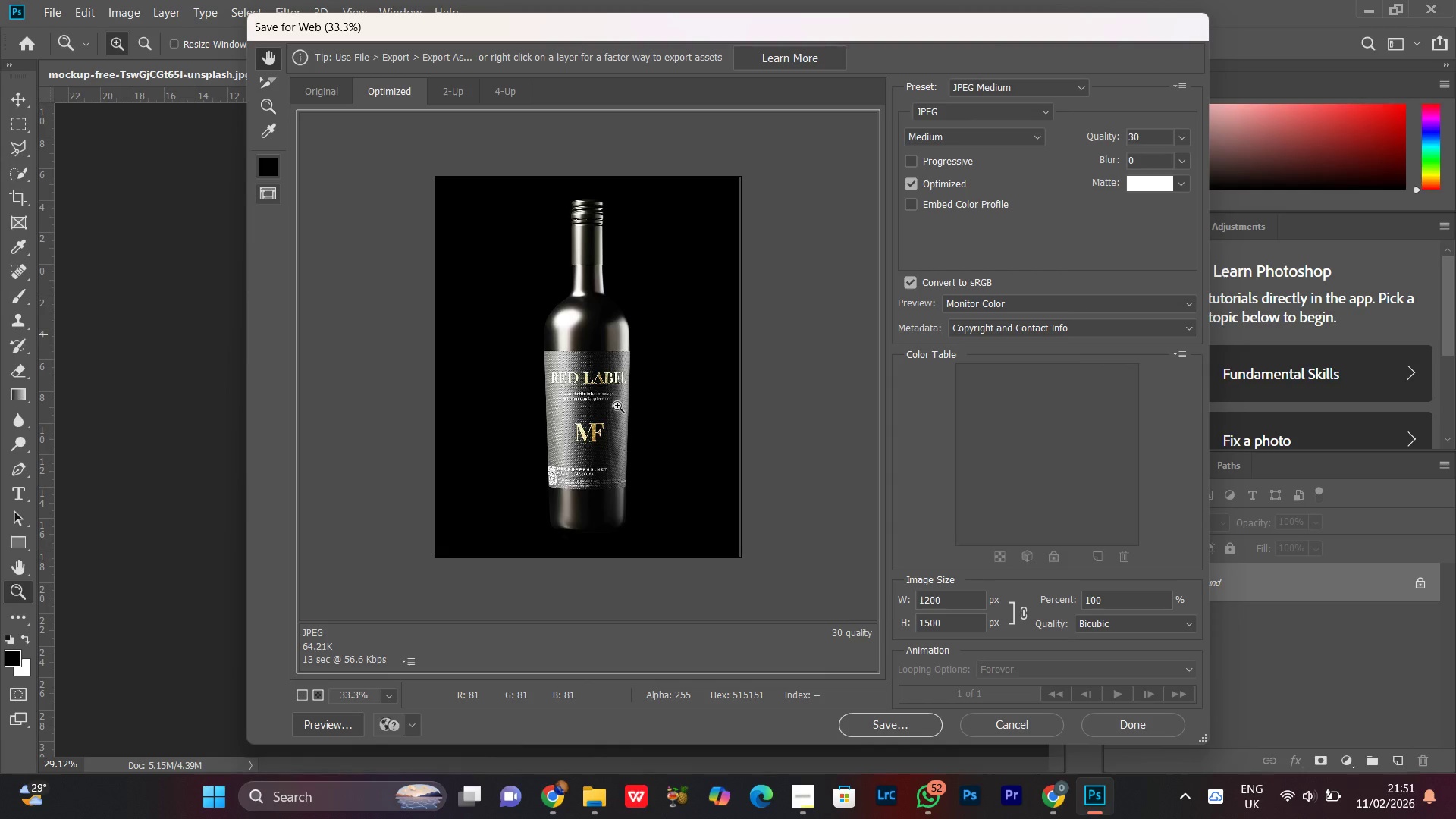 
key(Control+Equal)
 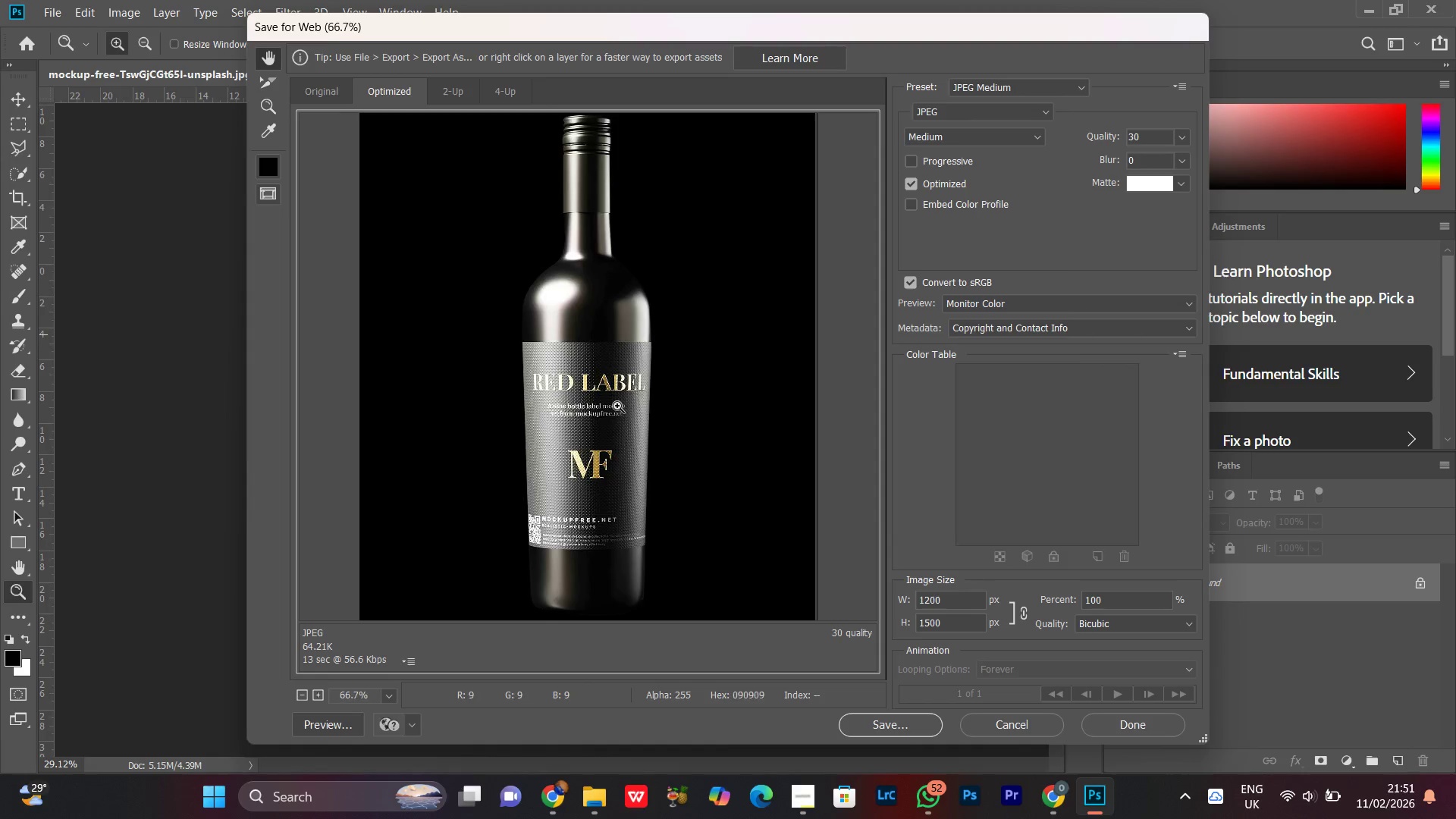 
key(Control+Equal)
 